 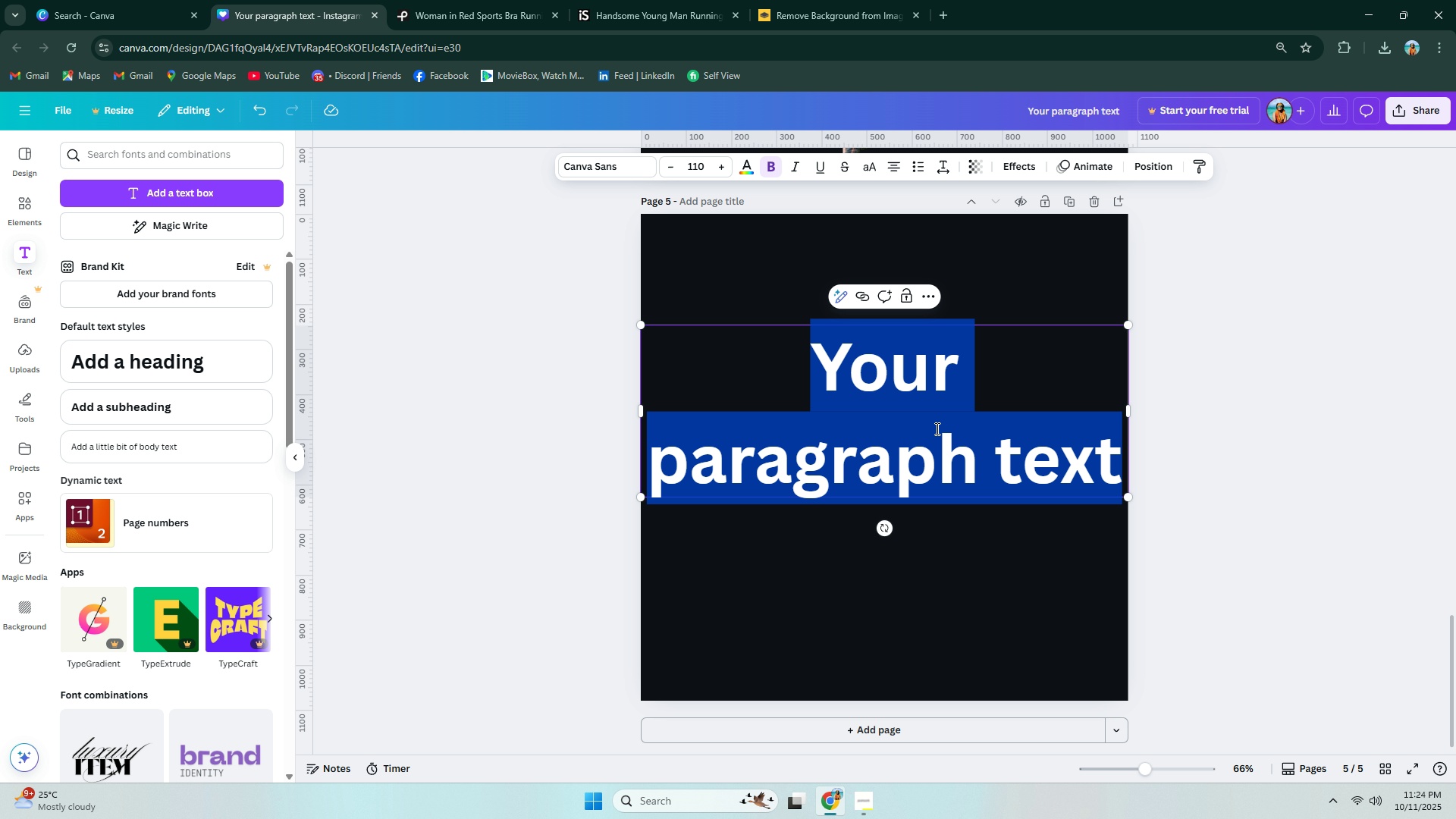 
triple_click([936, 428])
 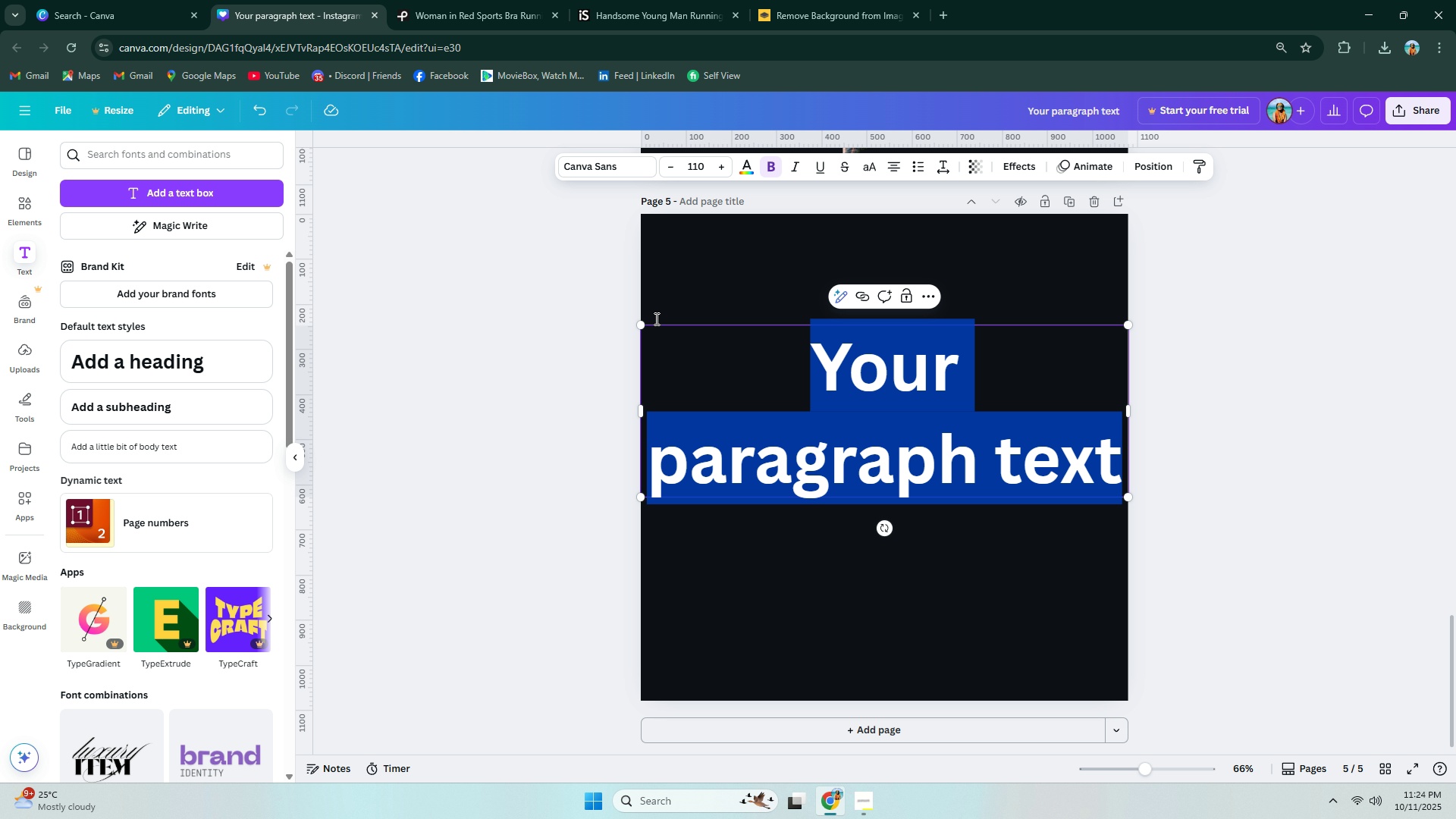 
double_click([689, 164])
 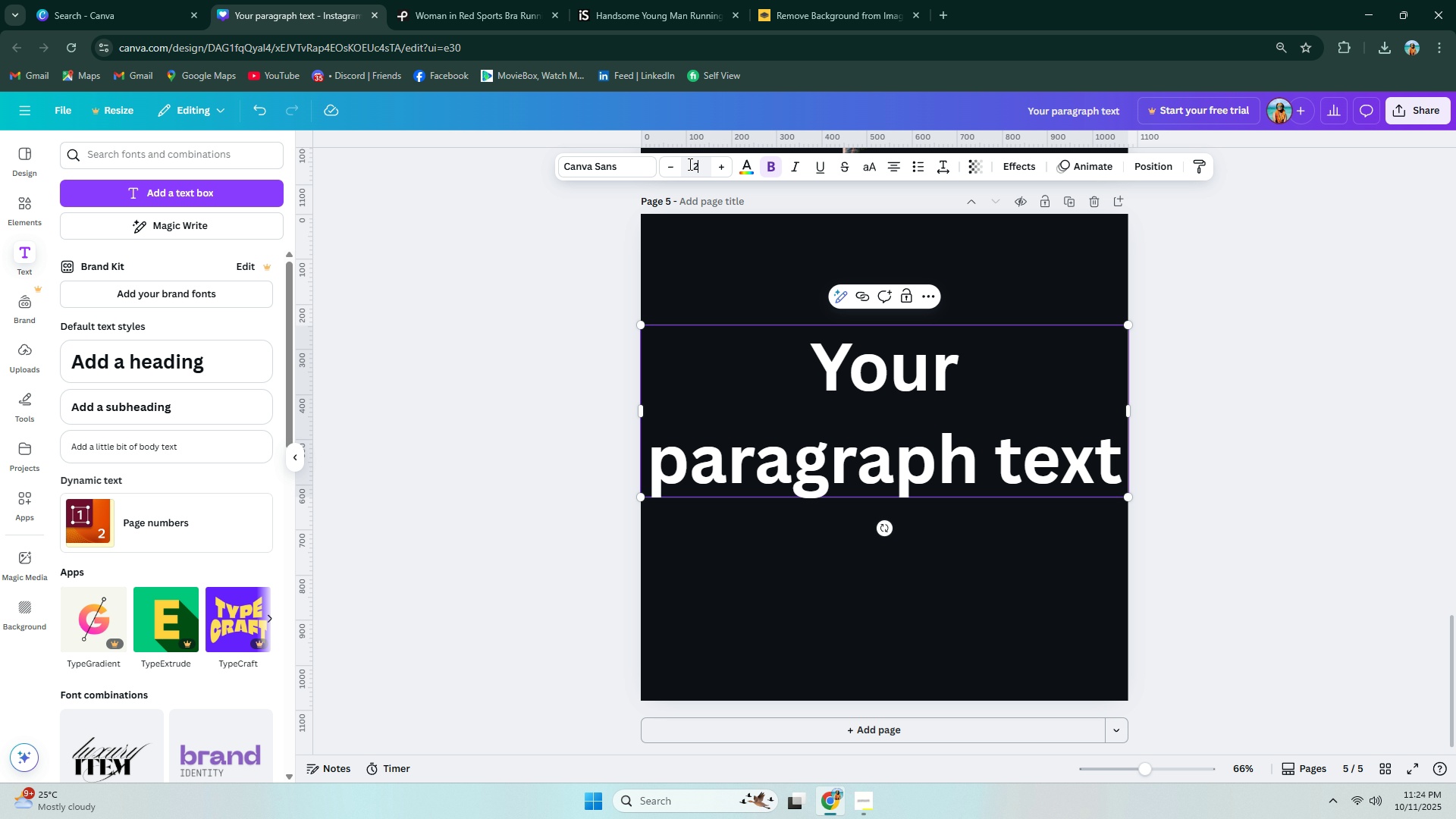 
key(Numpad2)
 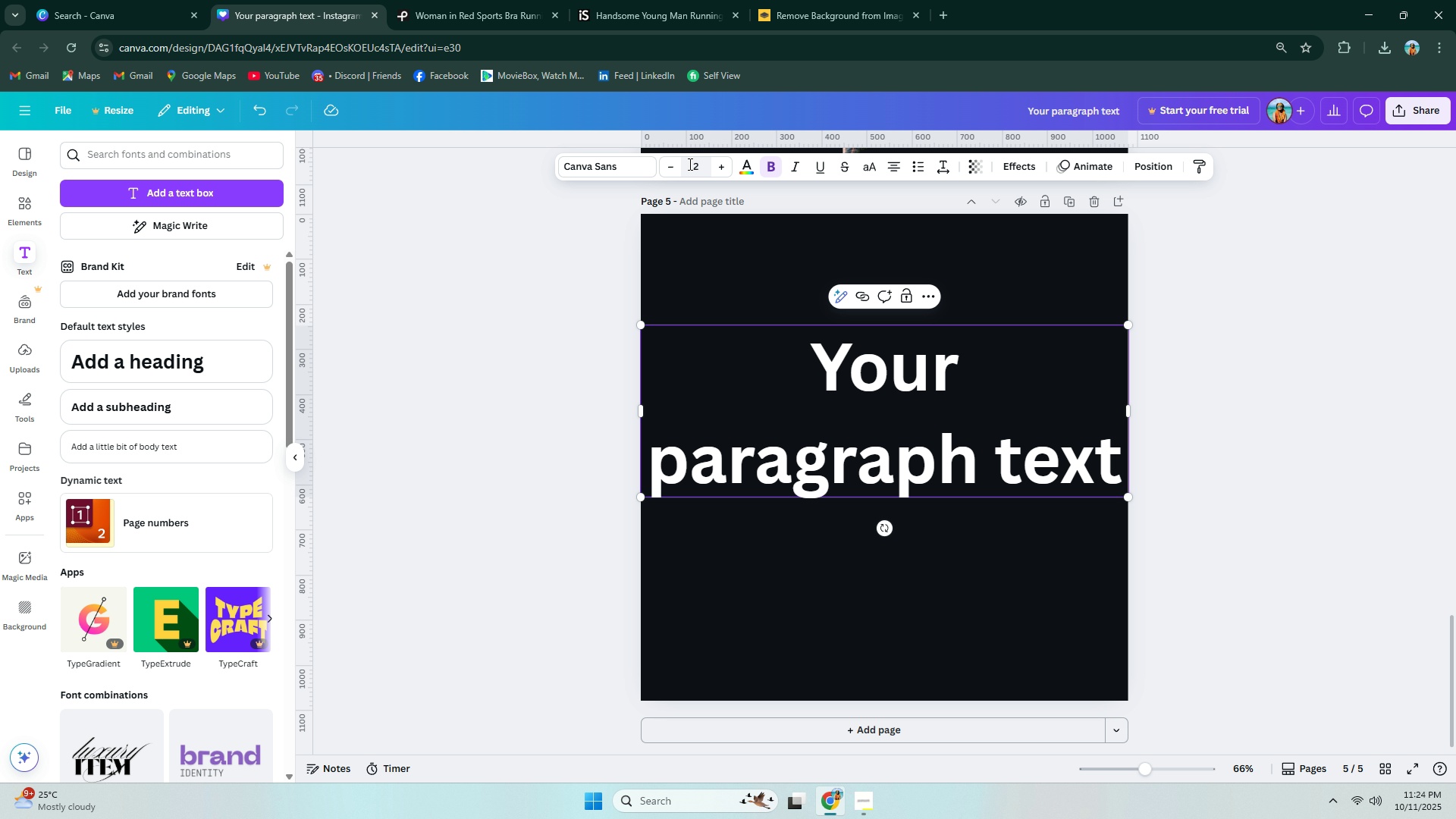 
key(Numpad0)
 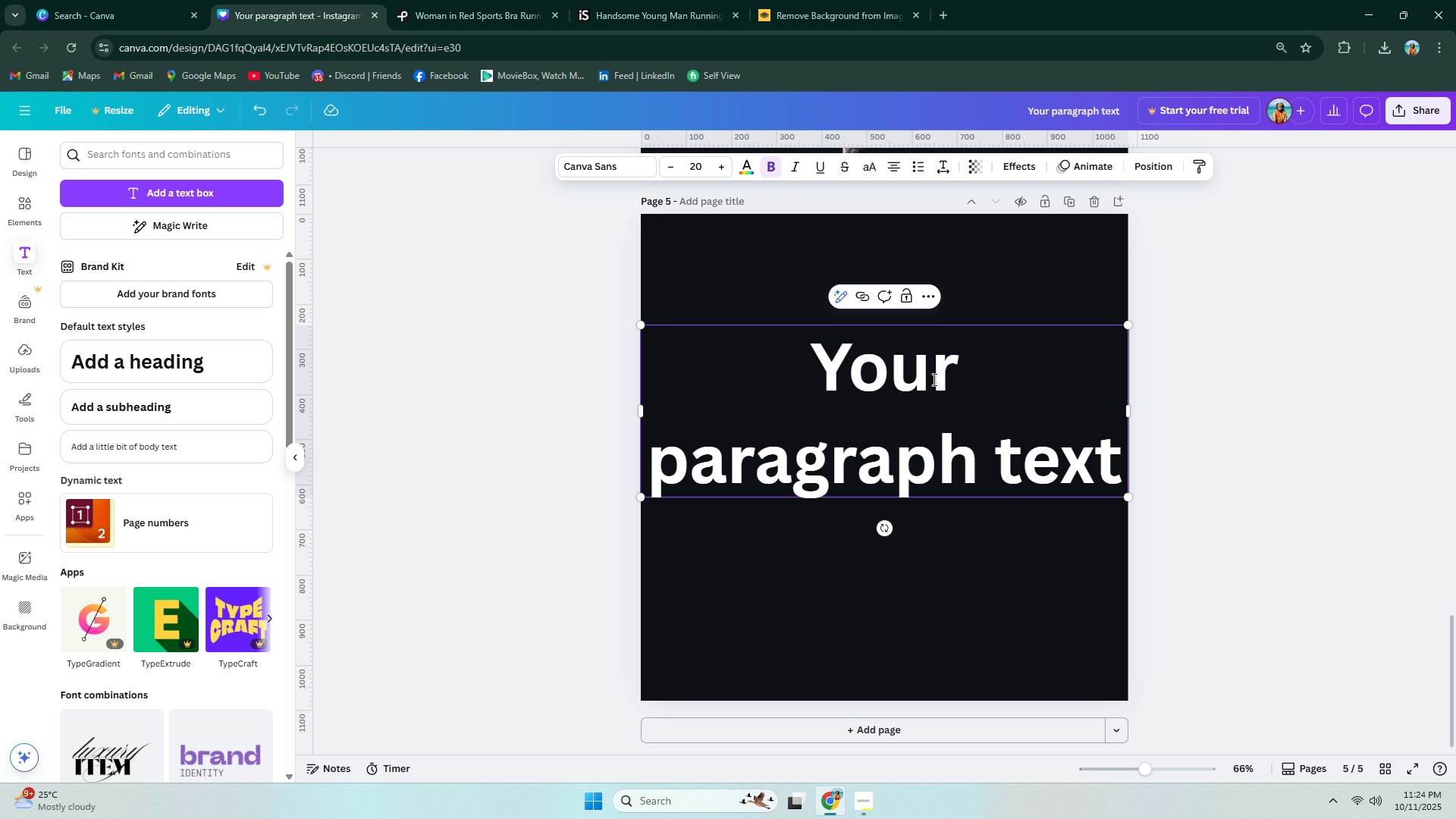 
double_click([933, 379])
 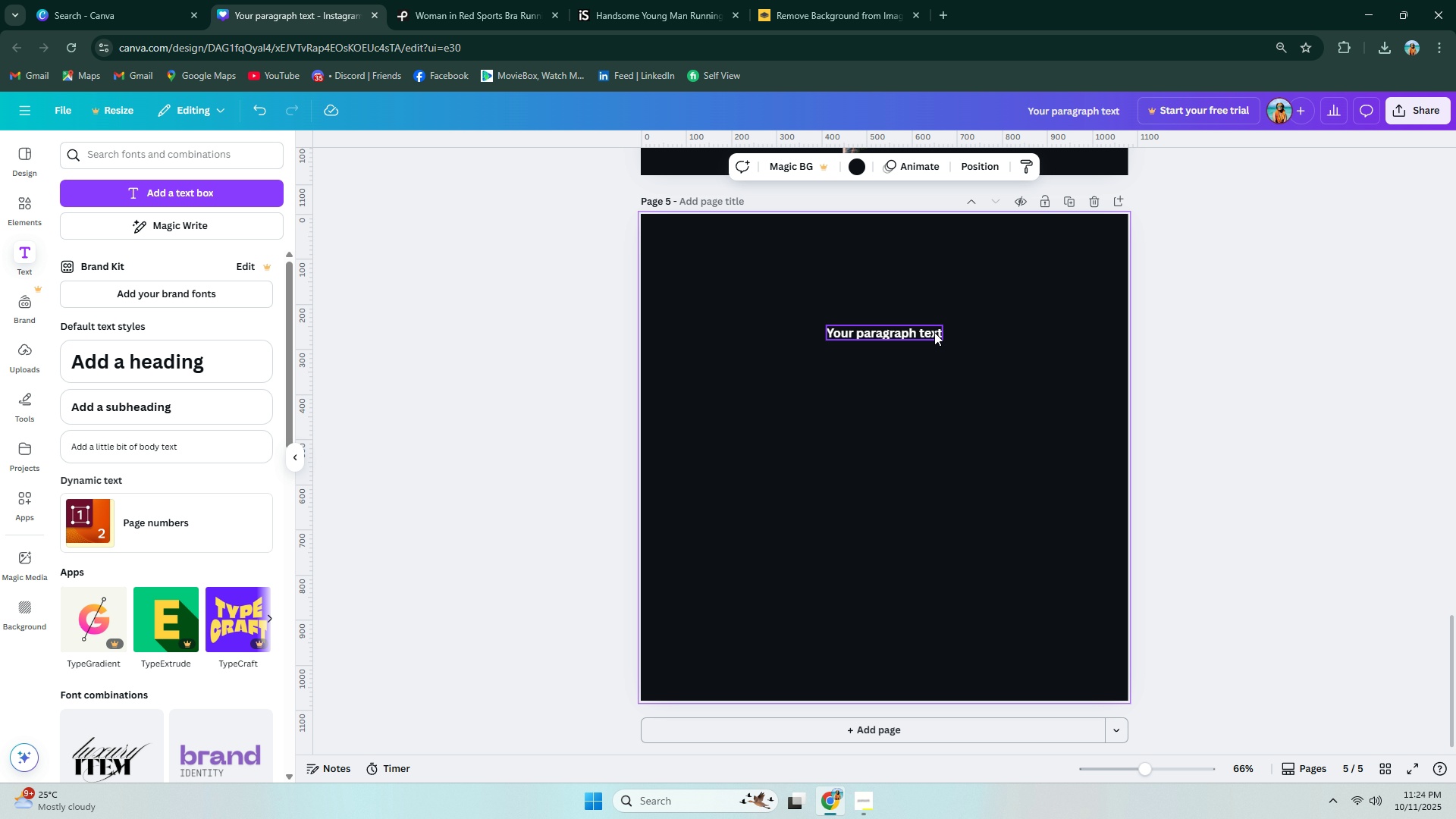 
left_click([934, 332])
 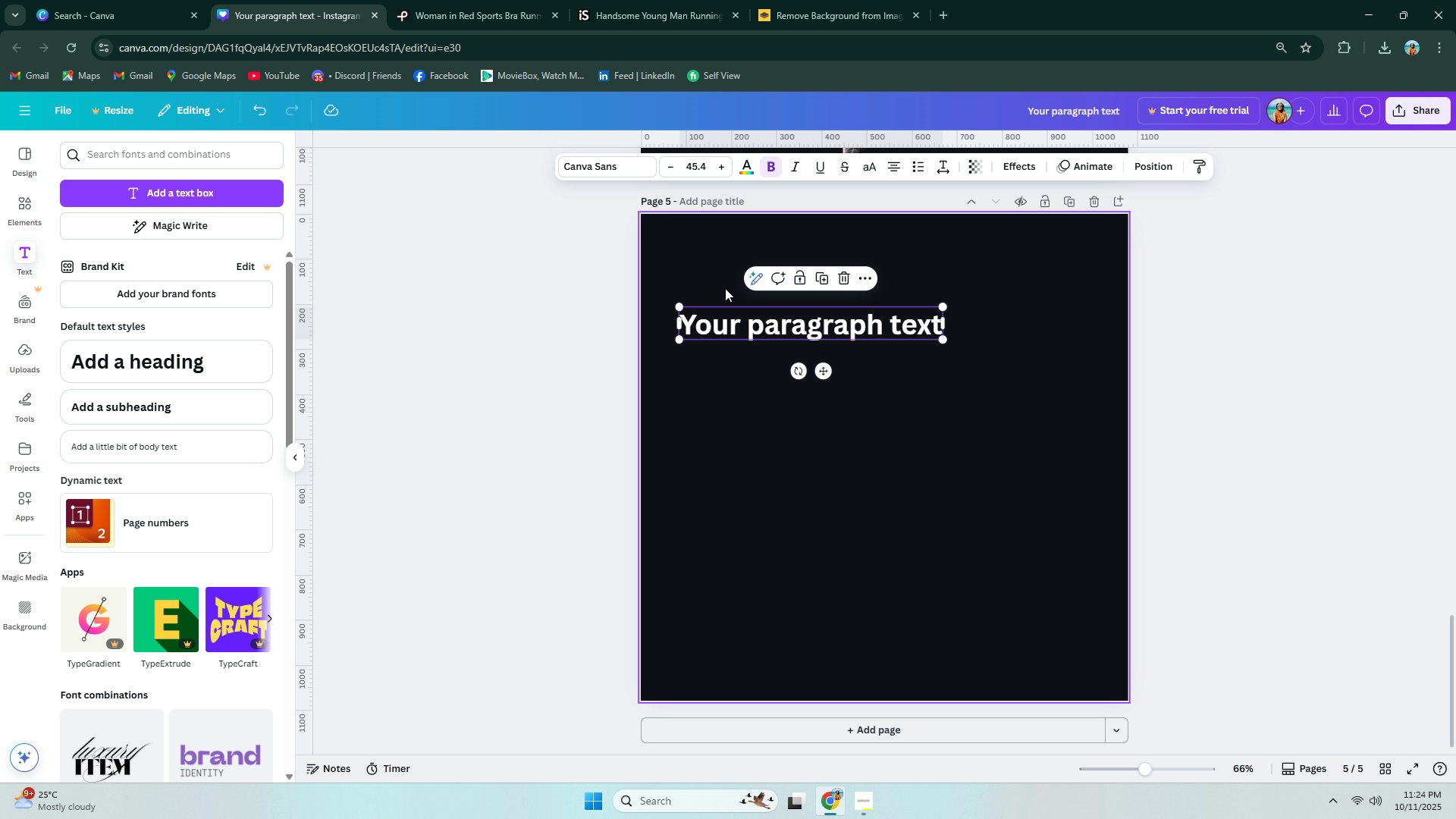 
double_click([763, 328])
 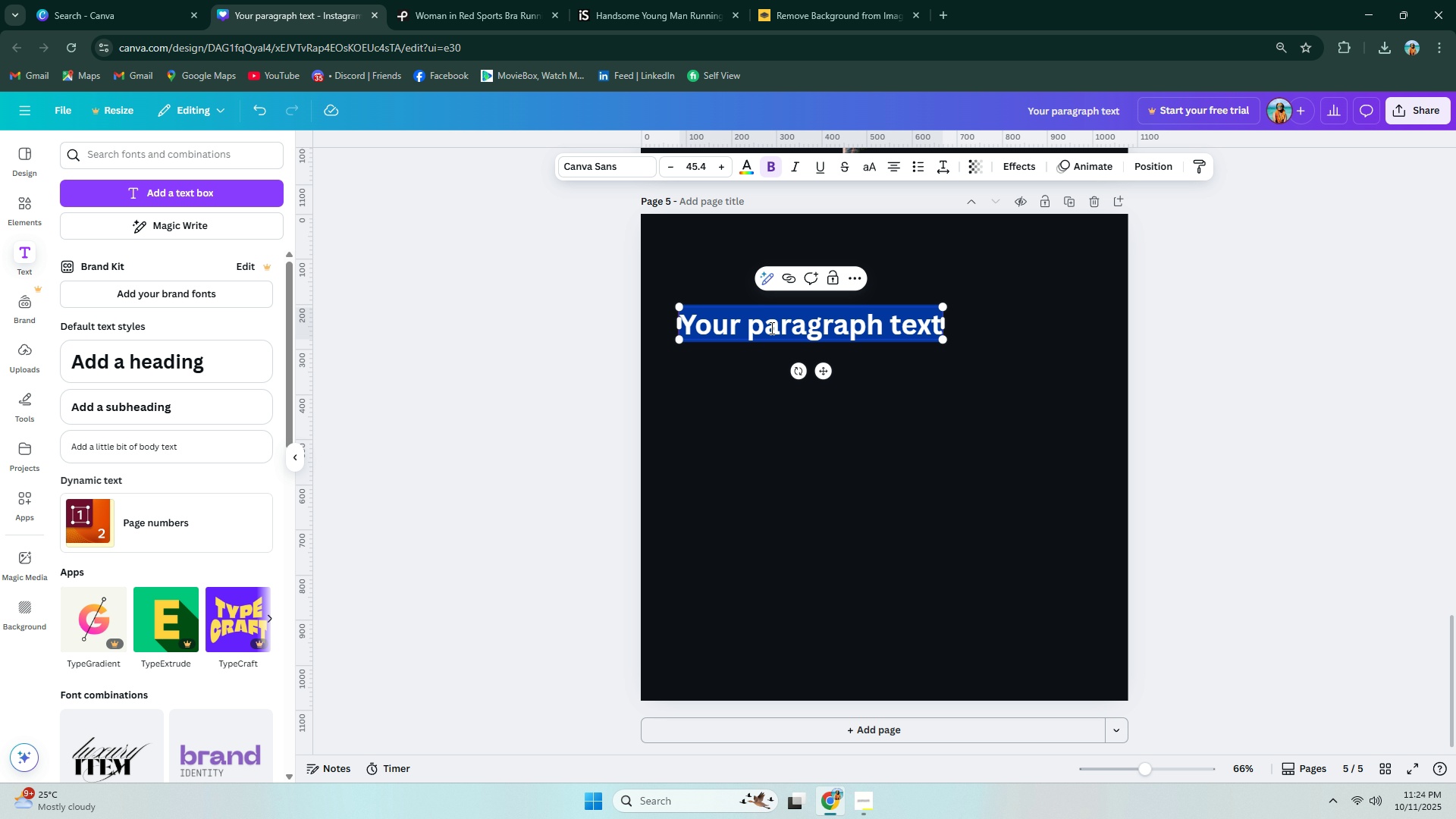 
triple_click([763, 328])
 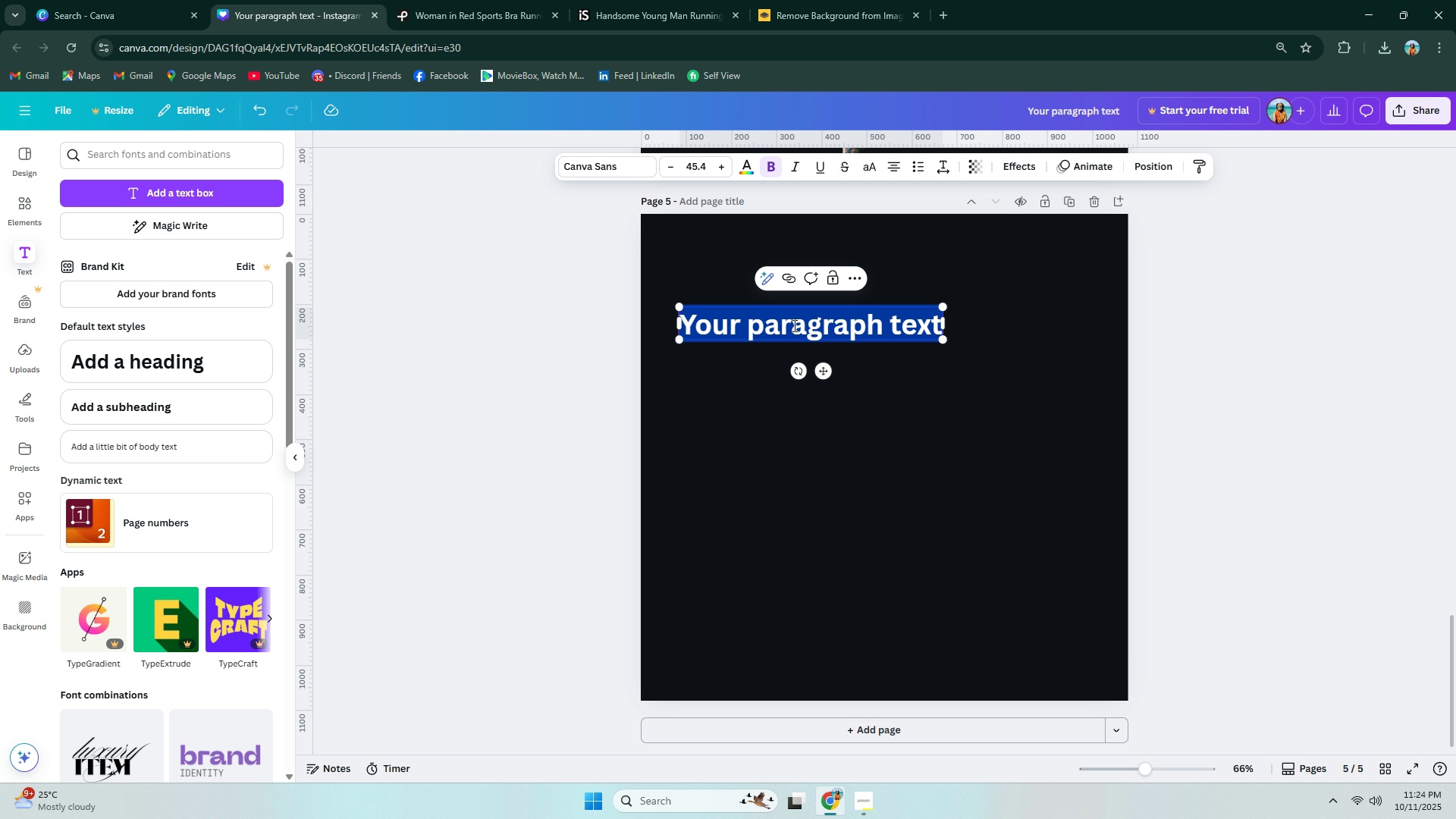 
type(B)
key(Backspace)
type(BUILD S)
 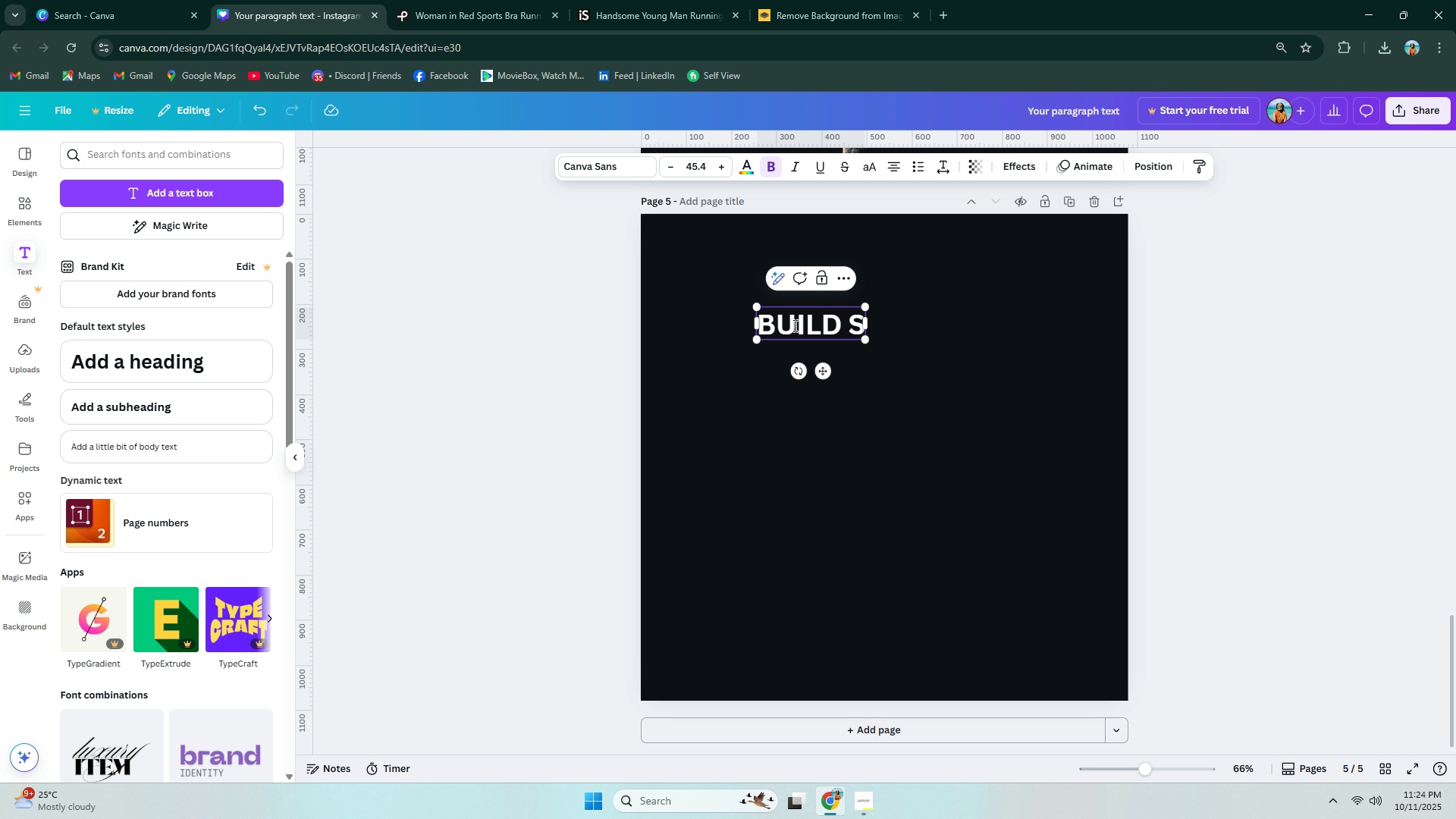 
key(Enter)
 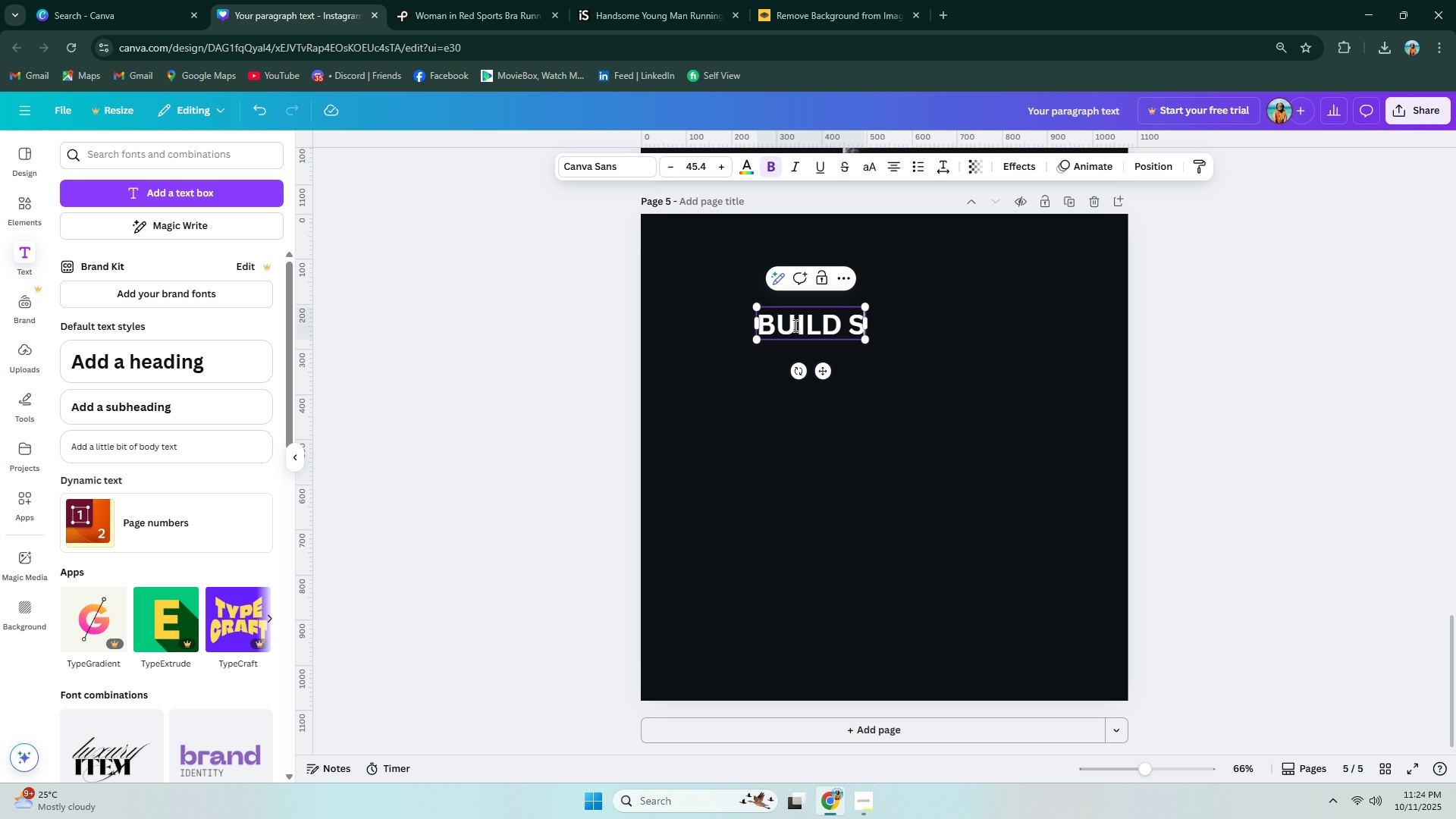 
key(Backspace)
 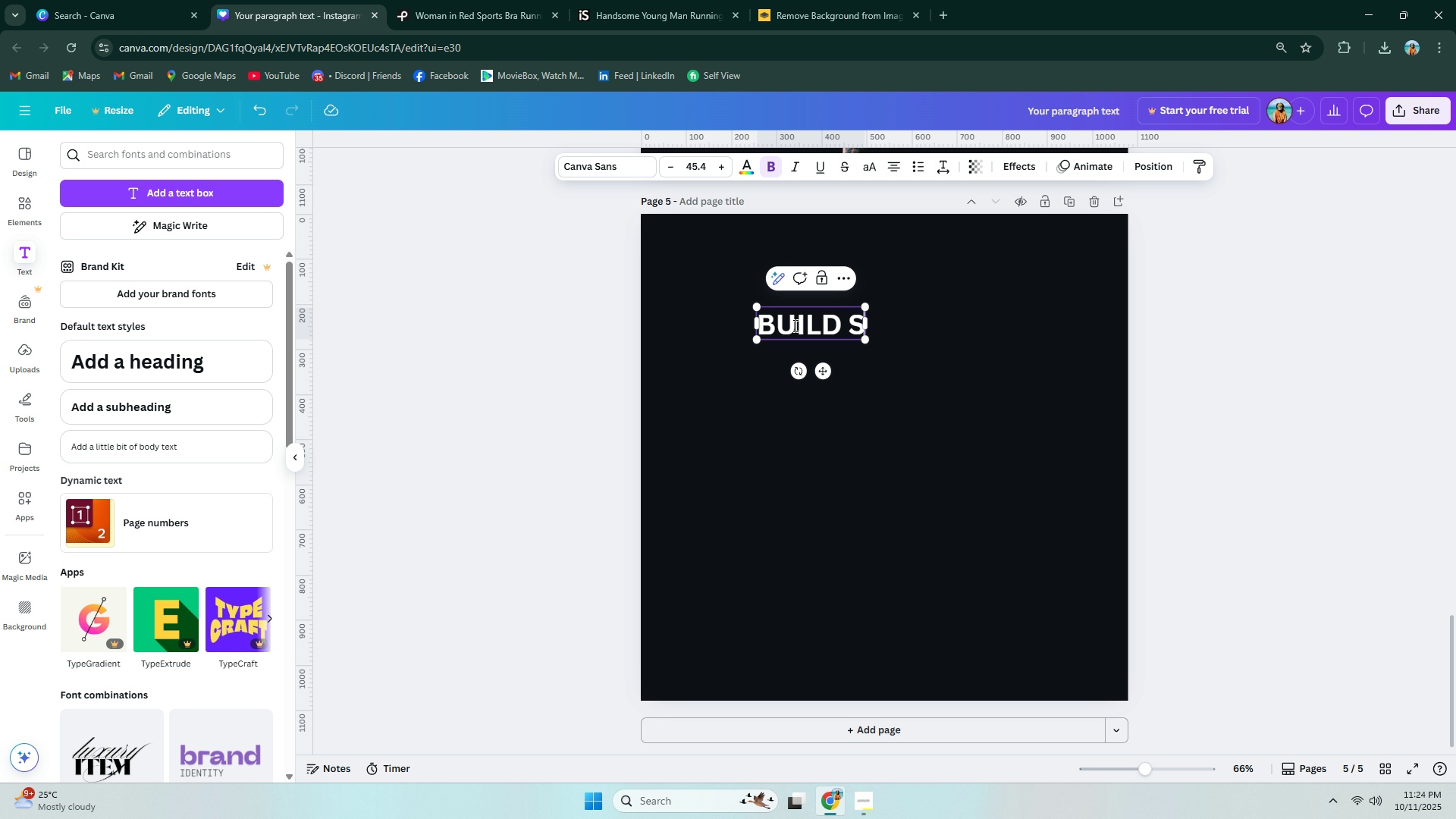 
key(Backspace)
 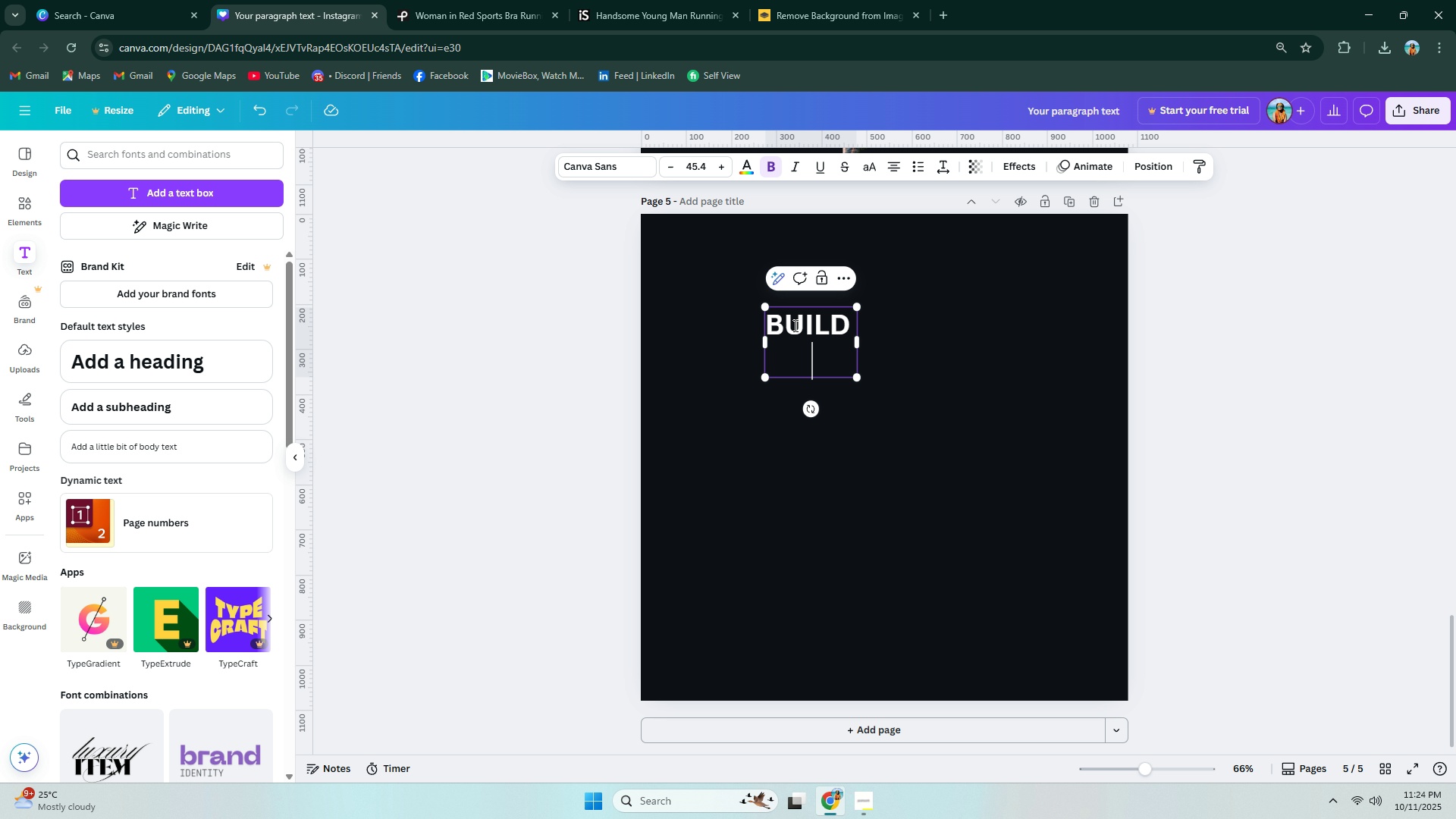 
key(Enter)
 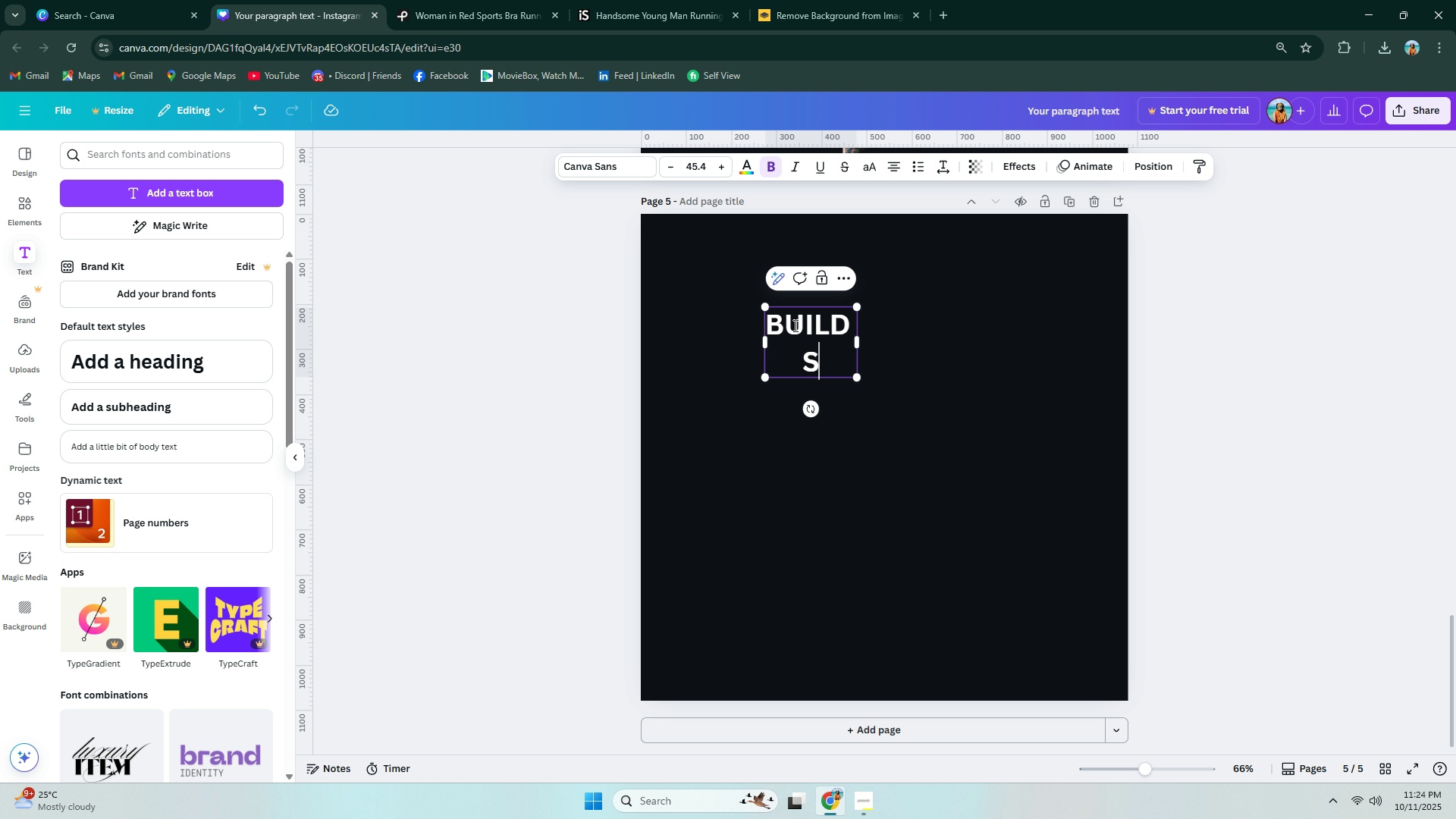 
type(STRENGH)
key(Backspace)
type(HT)
key(Backspace)
key(Backspace)
type(TH)
key(Backspace)
key(Backspace)
key(Backspace)
type(TH)
 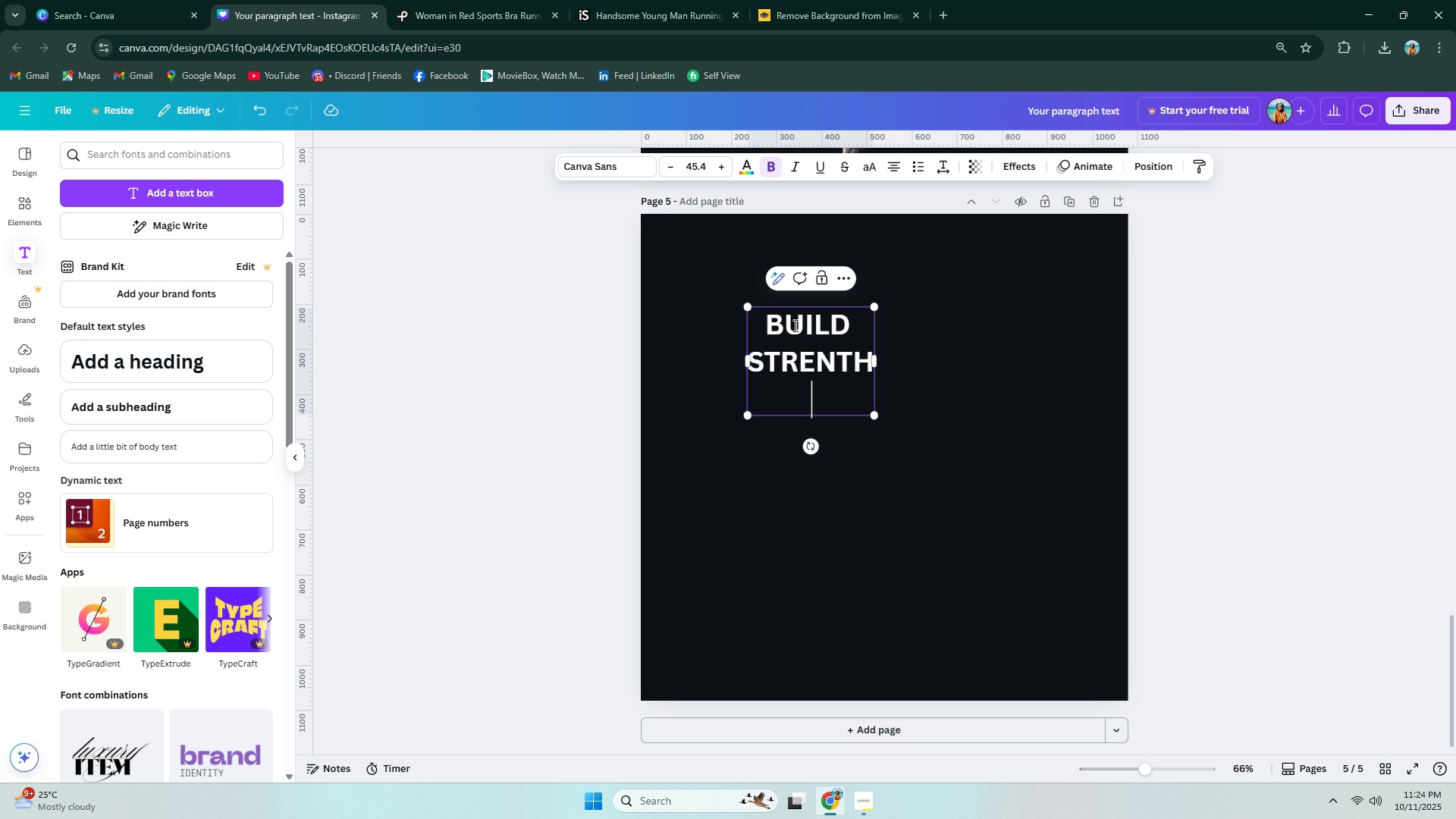 
key(Enter)
 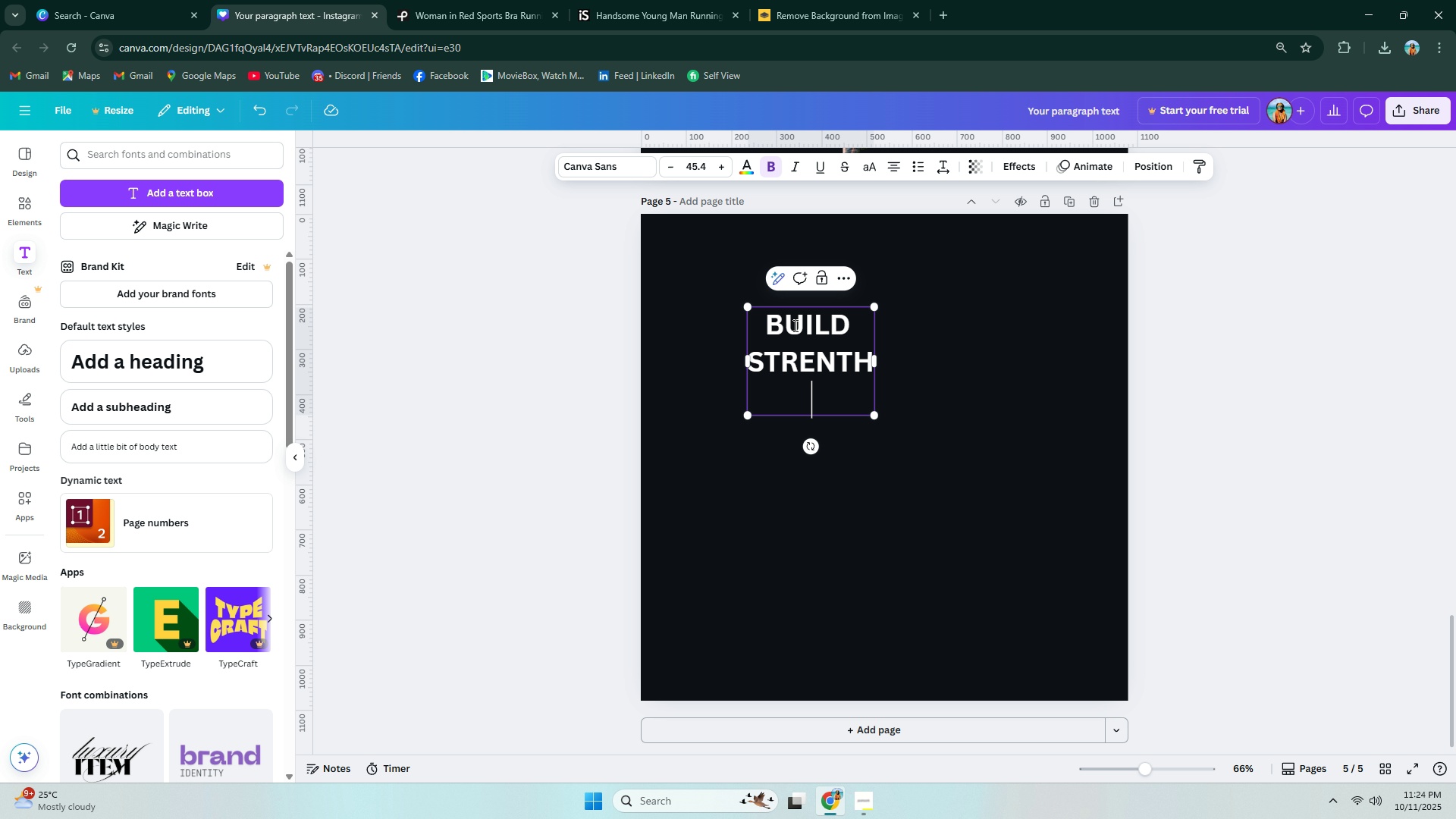 
type(& ENDURANCE)
 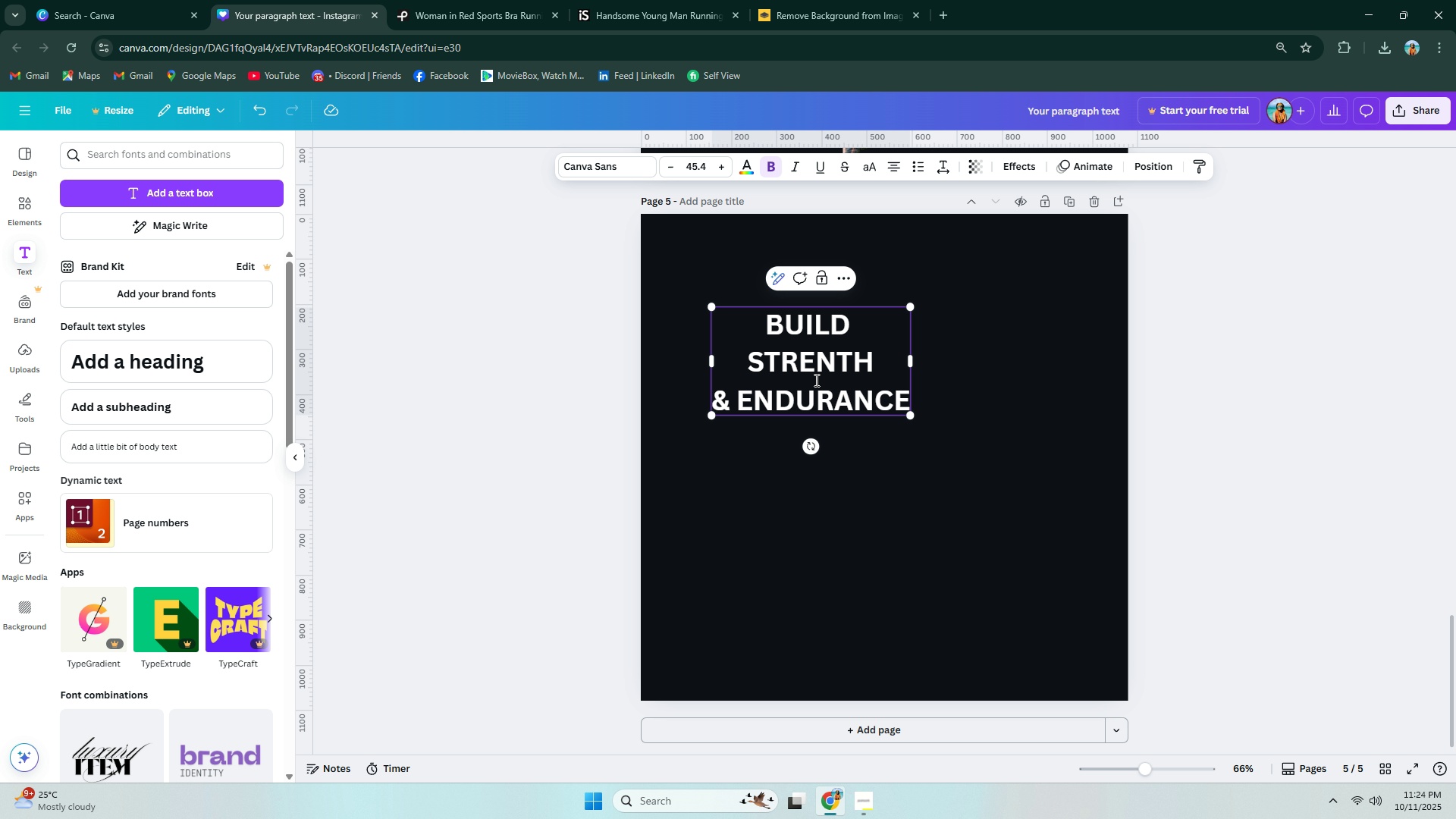 
left_click([817, 380])
 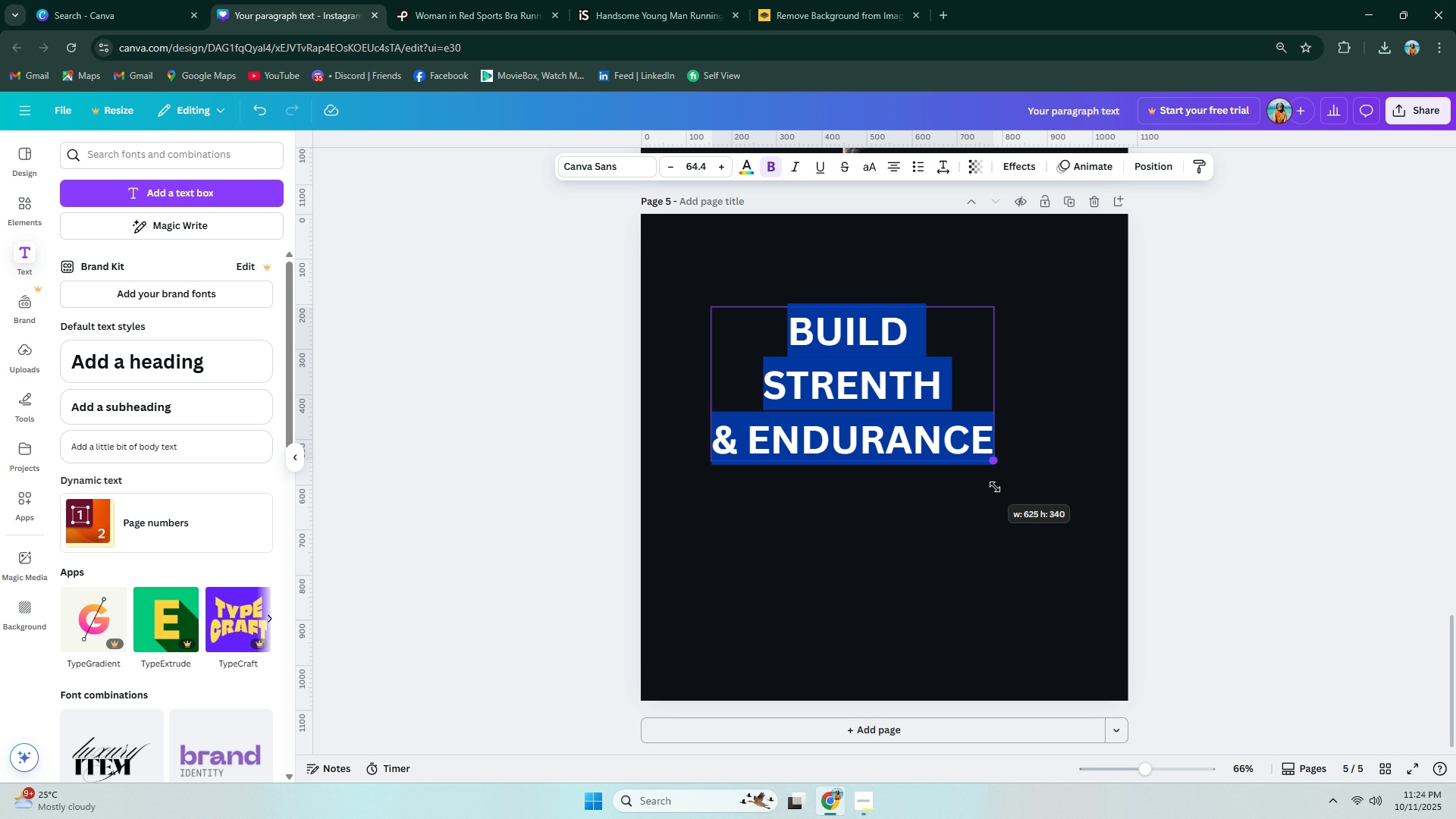 
wait(5.57)
 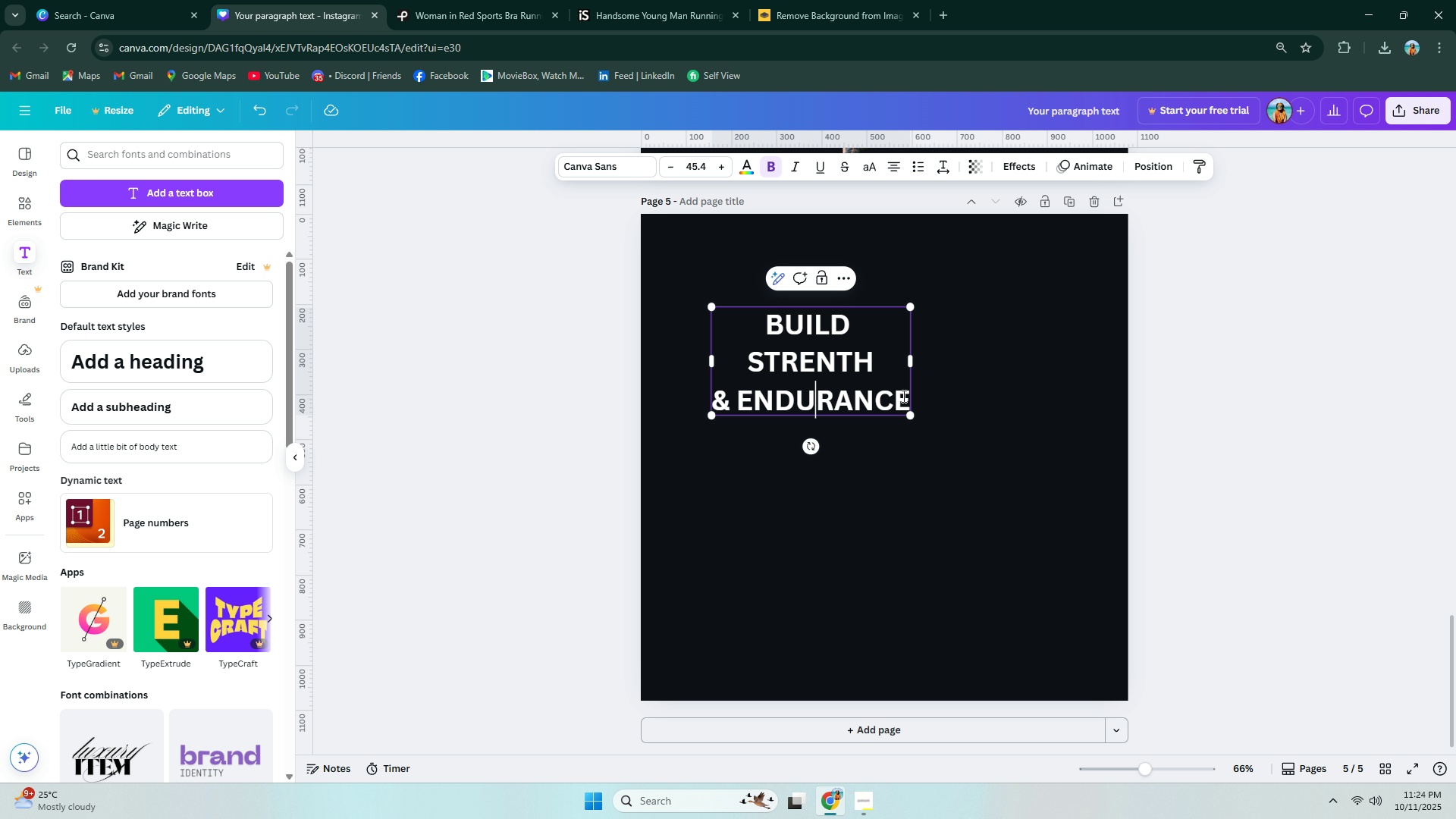 
left_click([892, 174])
 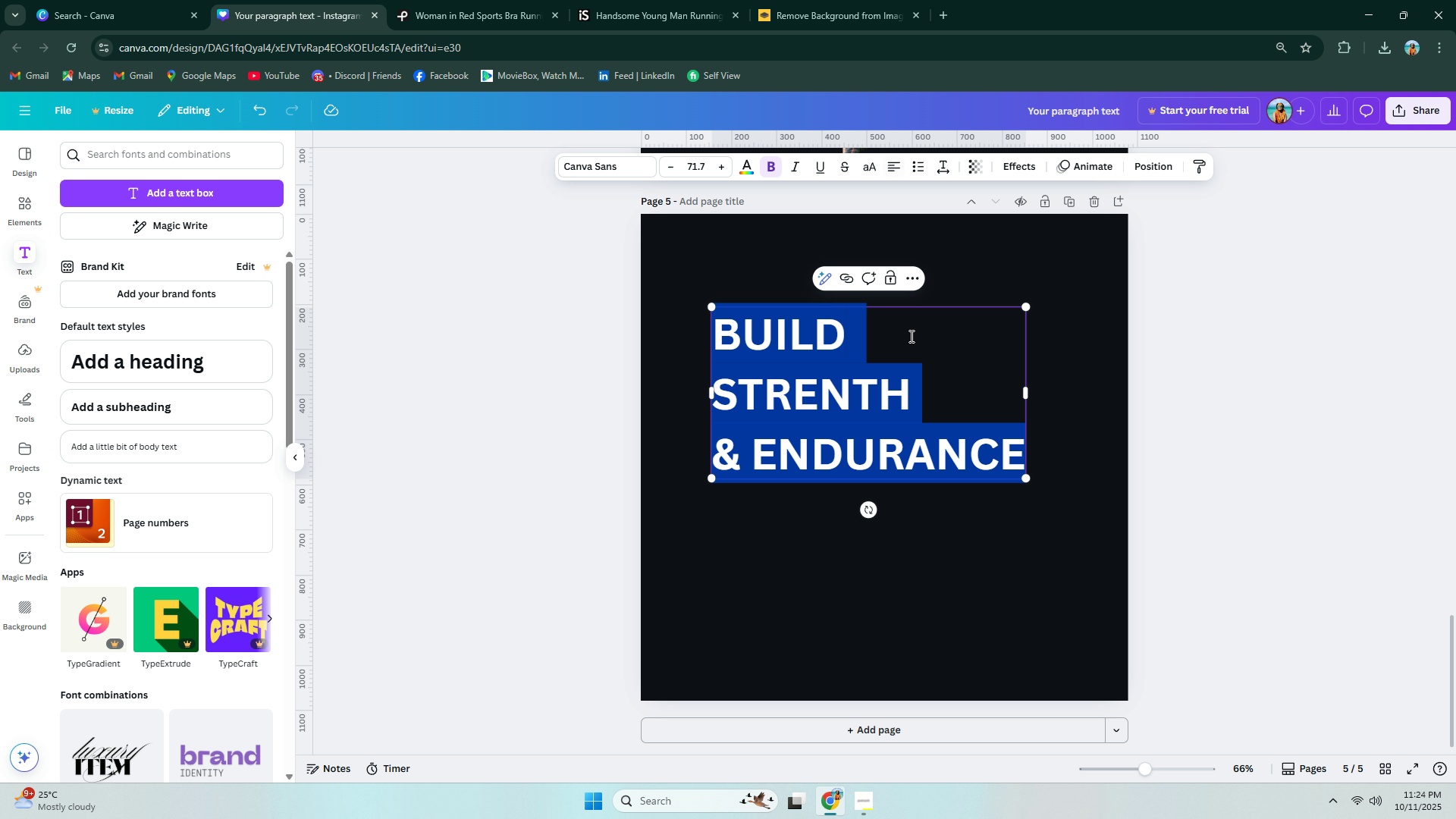 
left_click([910, 384])
 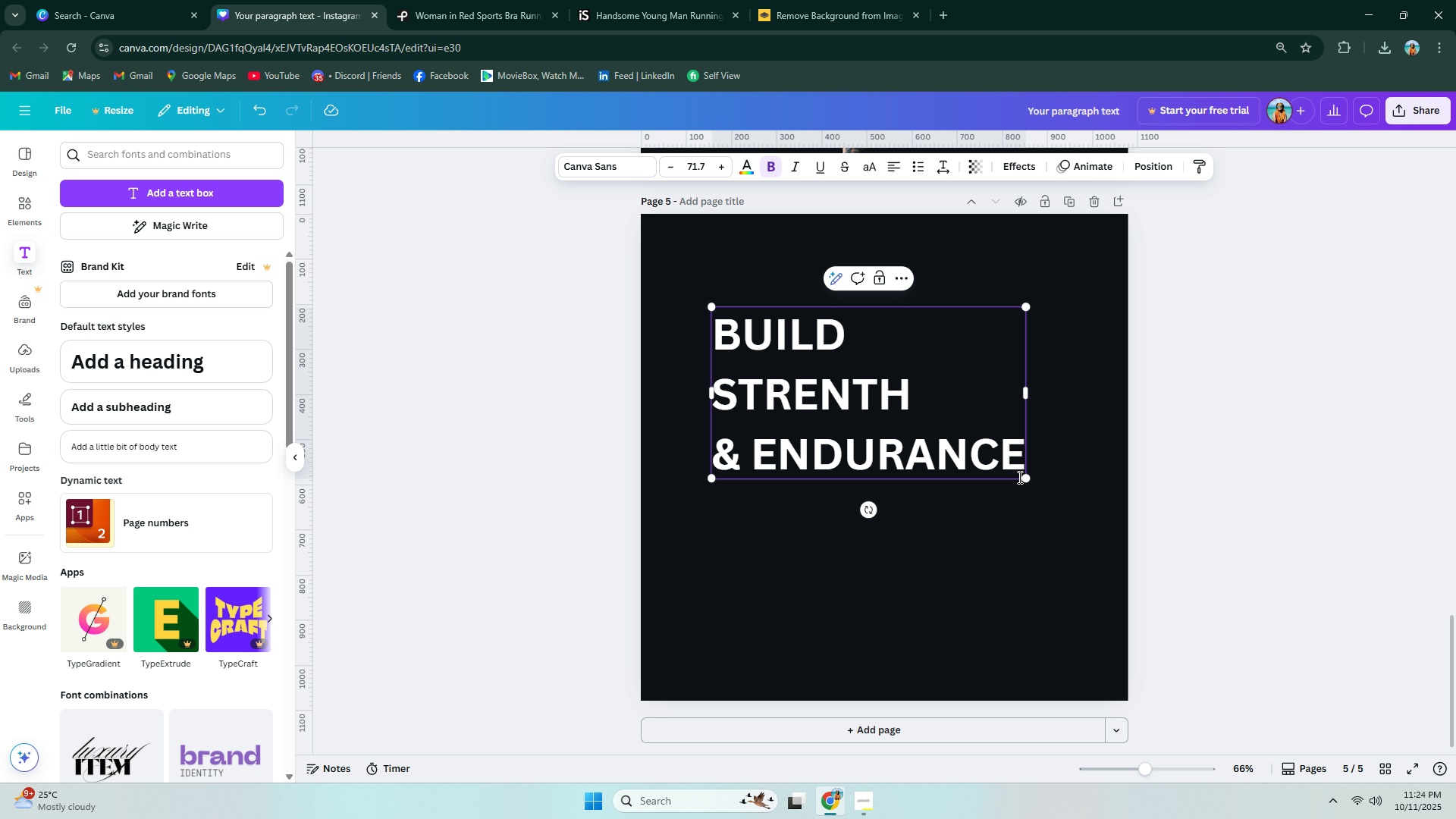 
left_click([1030, 482])
 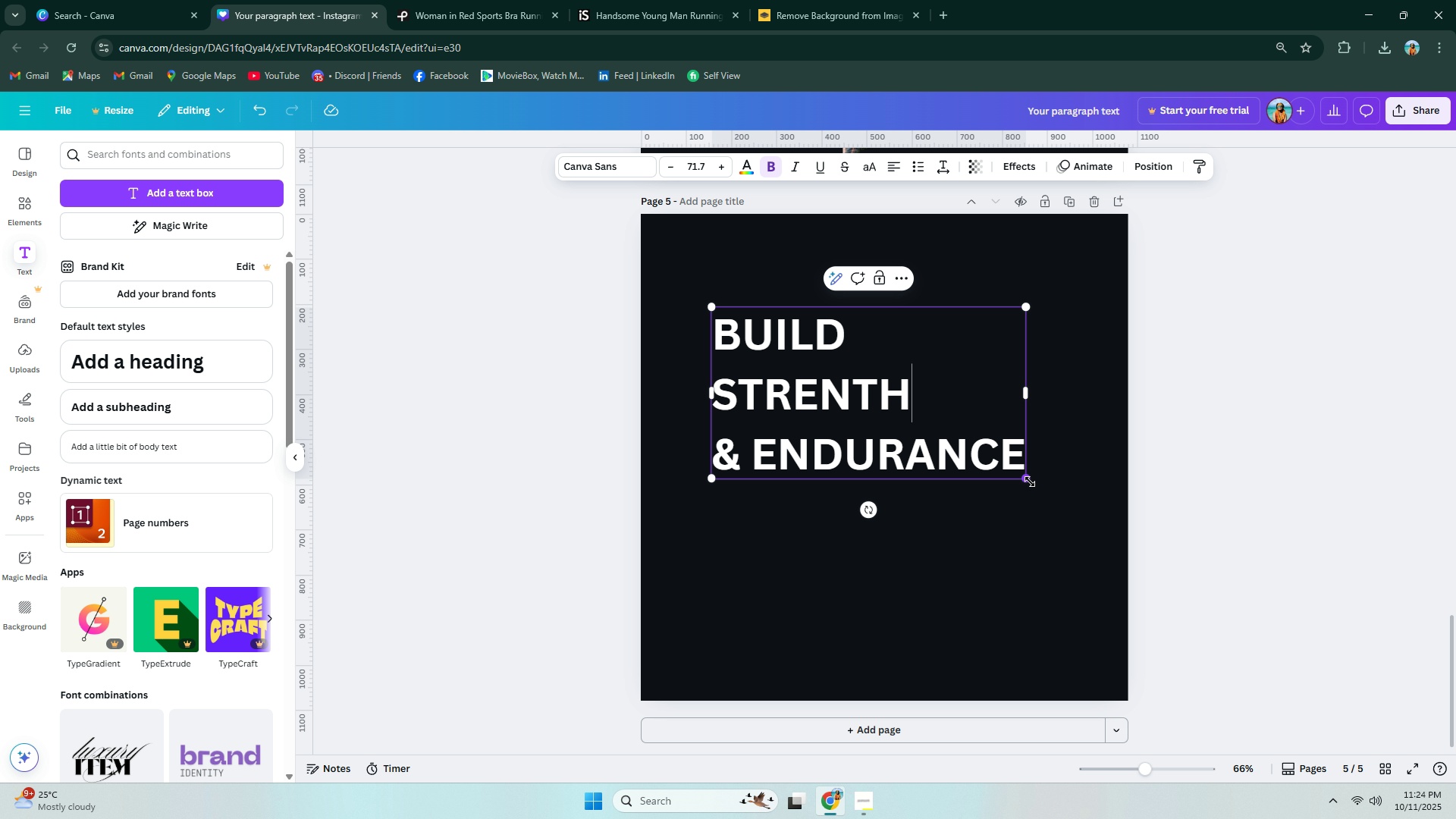 
wait(10.87)
 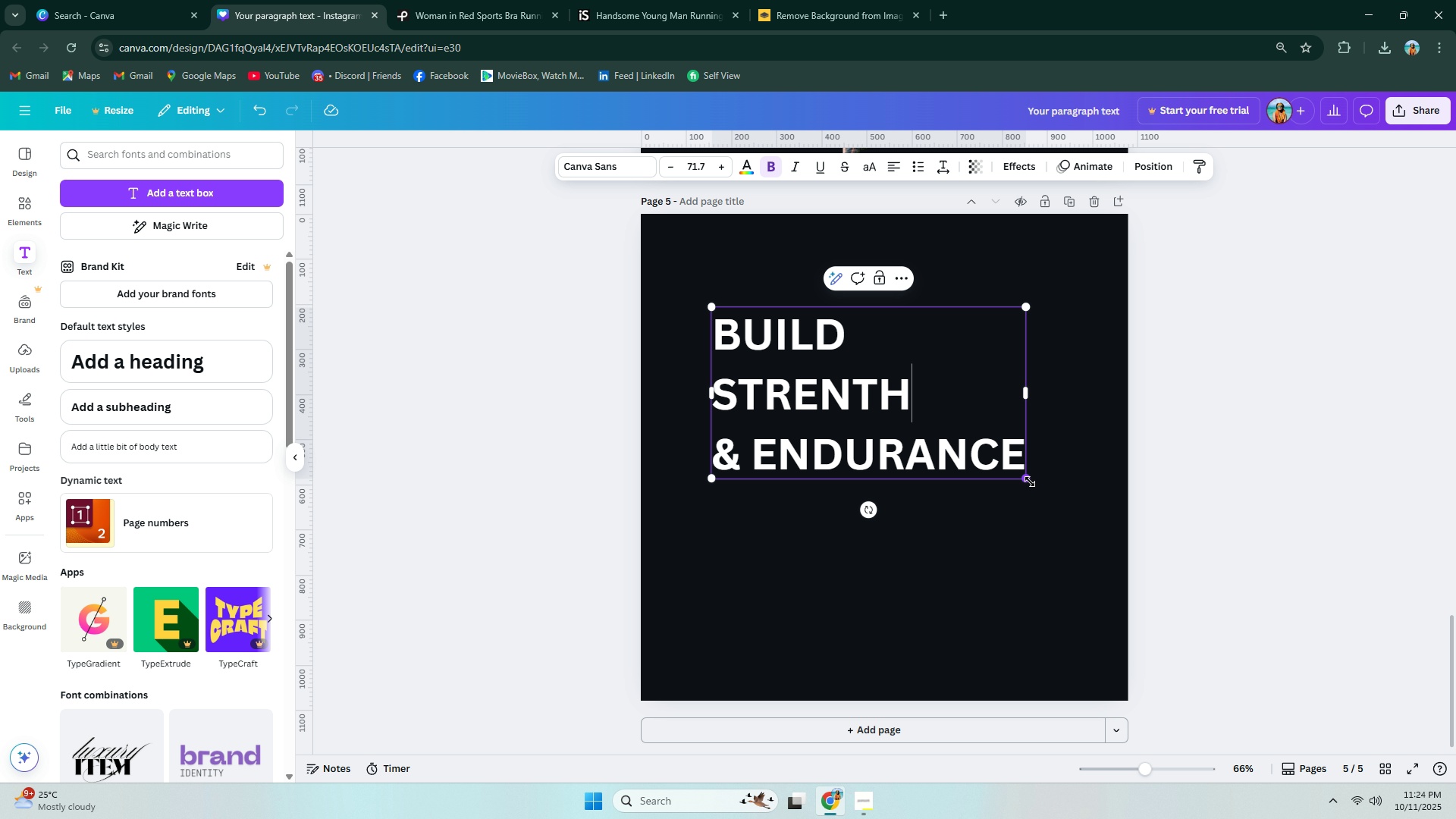 
left_click([922, 507])
 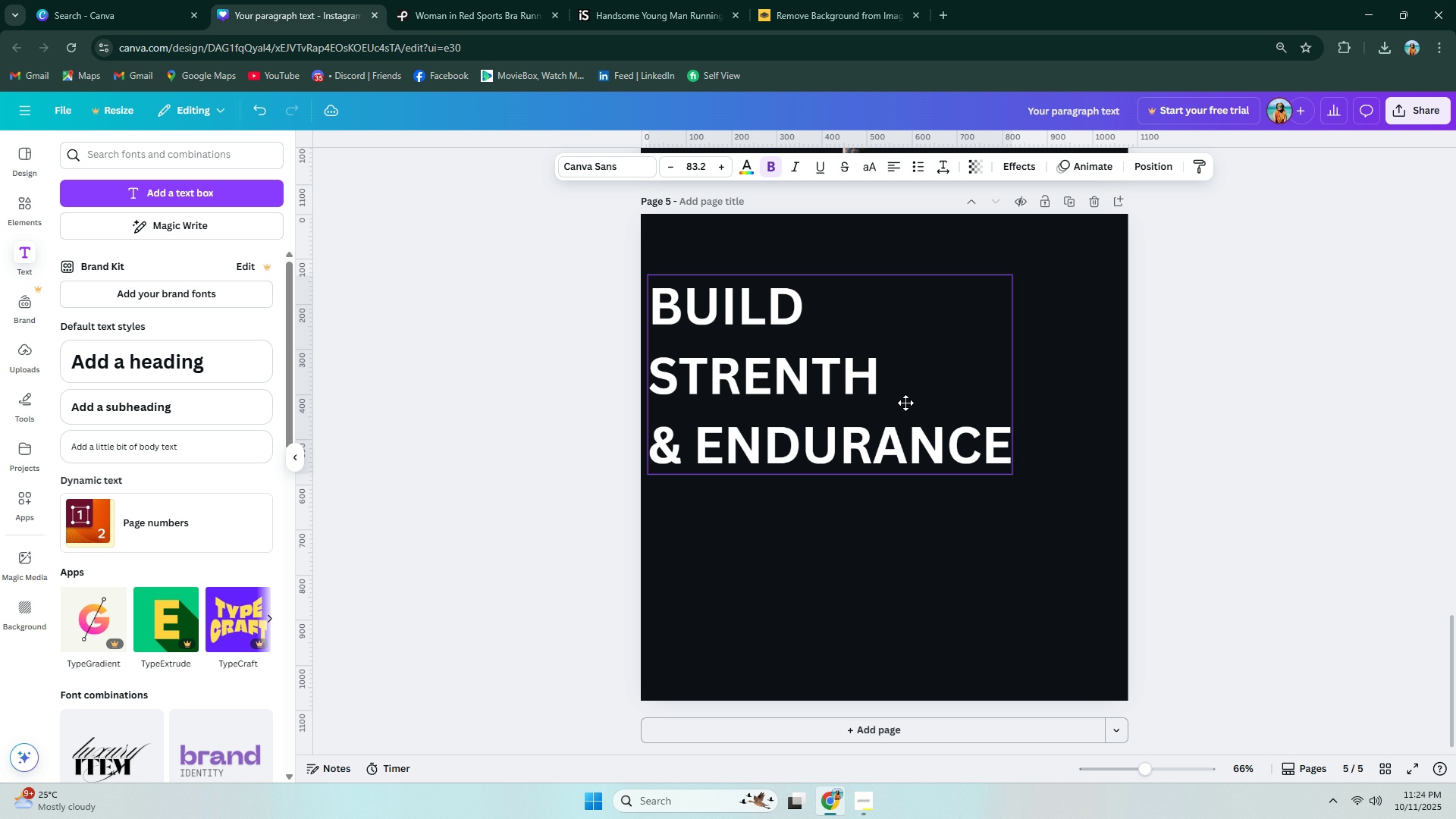 
wait(6.42)
 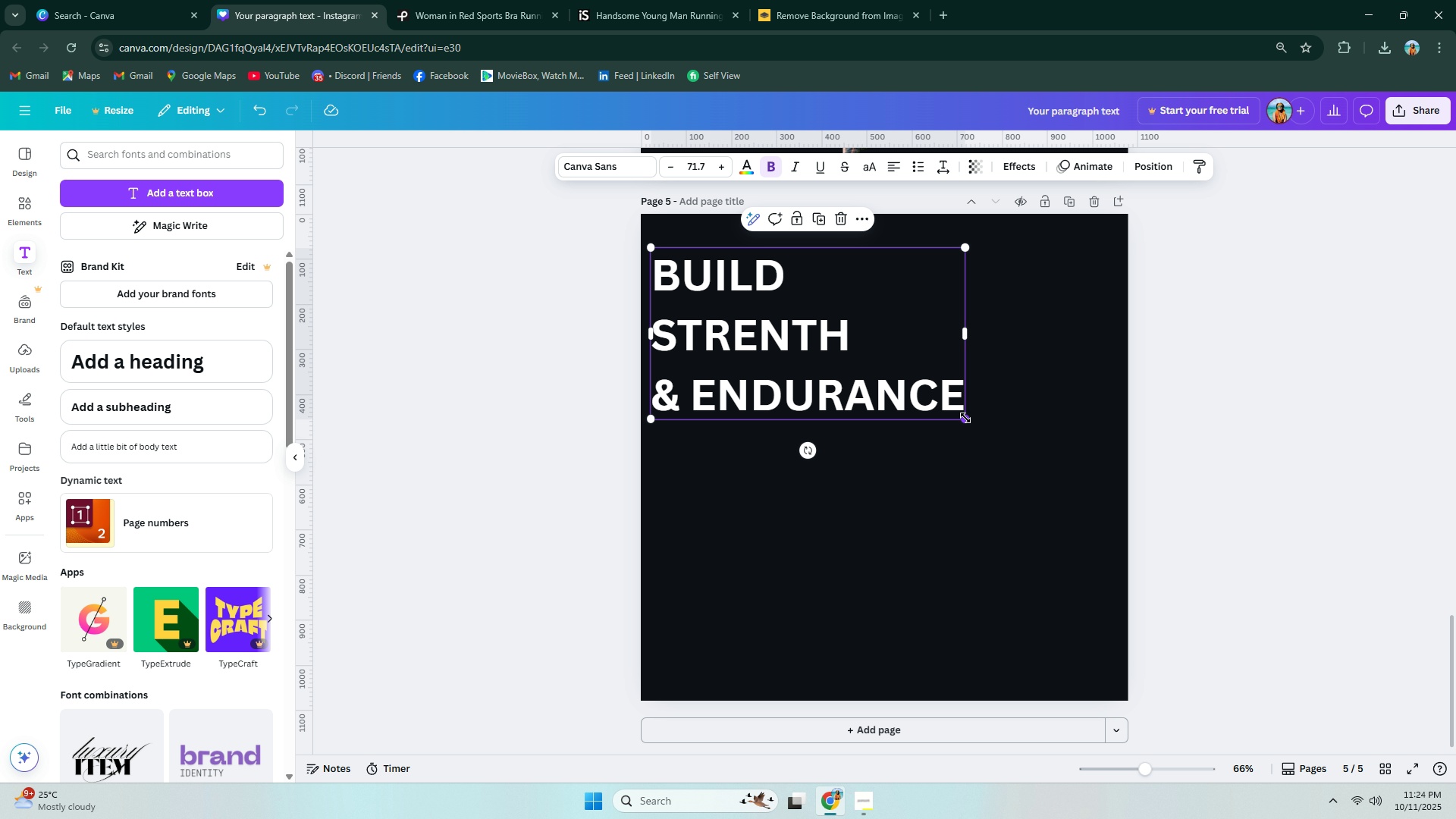 
left_click([1042, 566])
 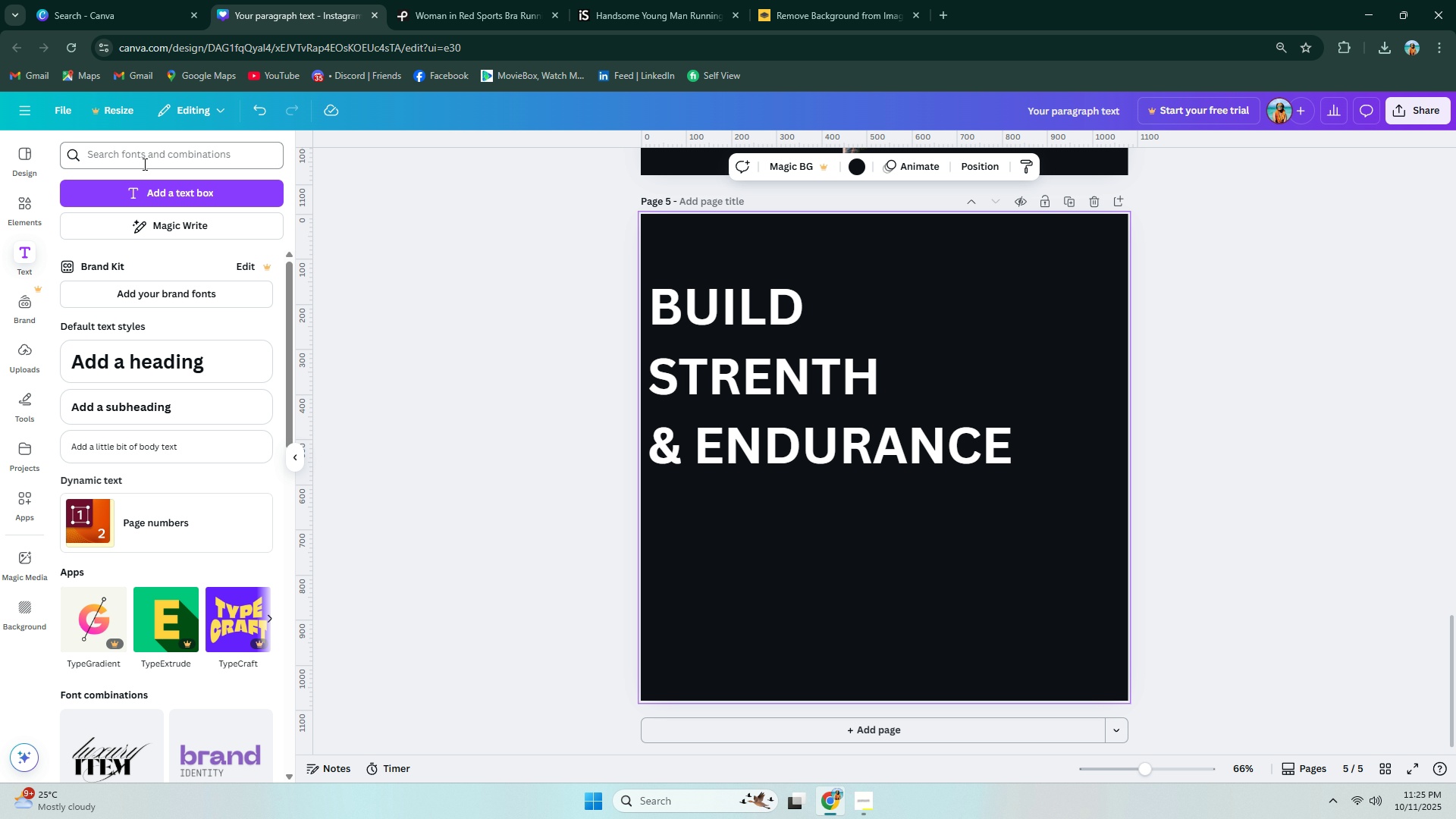 
left_click([139, 153])
 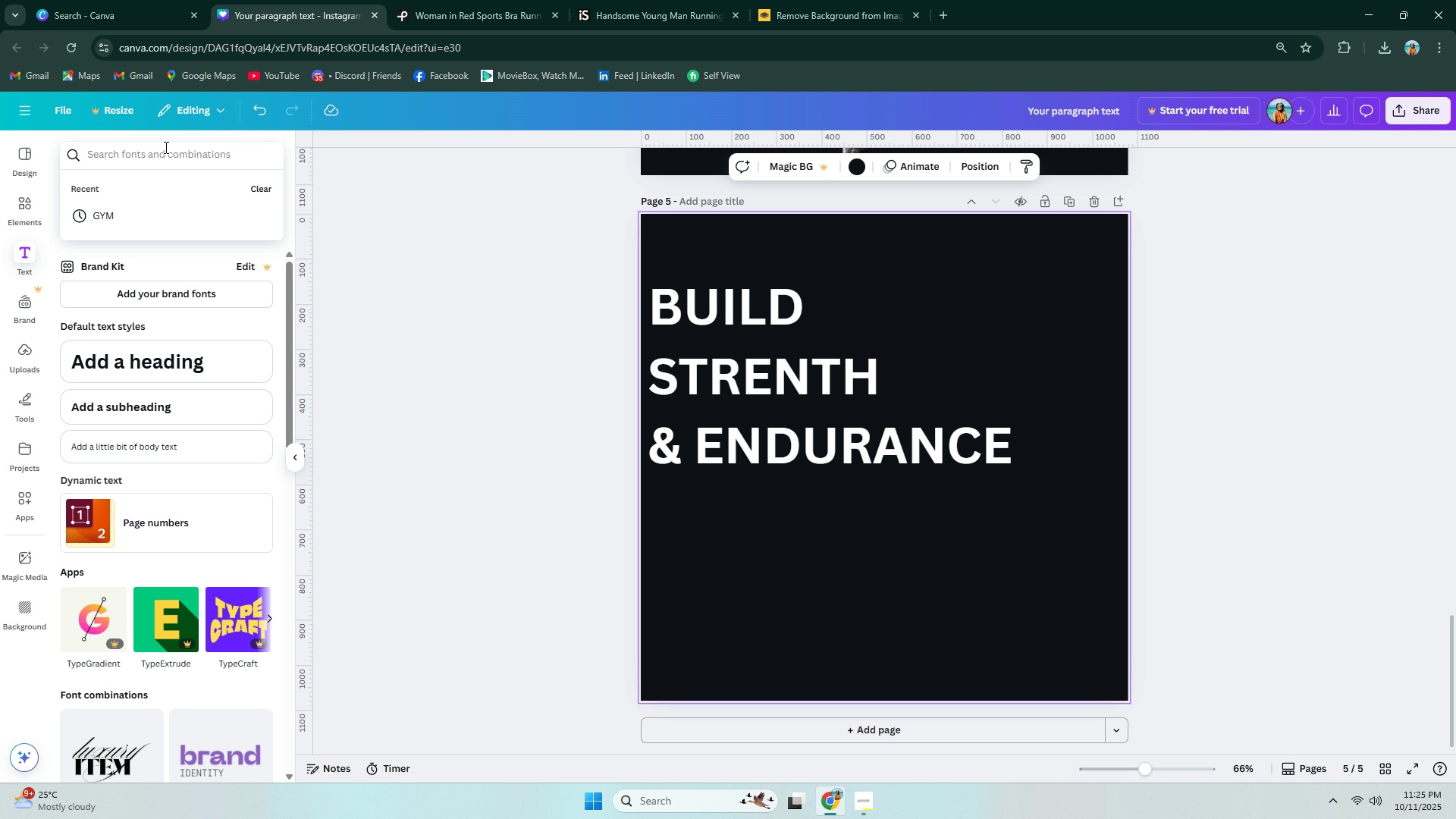 
type(HEART BEART)
key(Backspace)
key(Backspace)
key(Backspace)
key(Backspace)
key(Backspace)
type(RATE)
 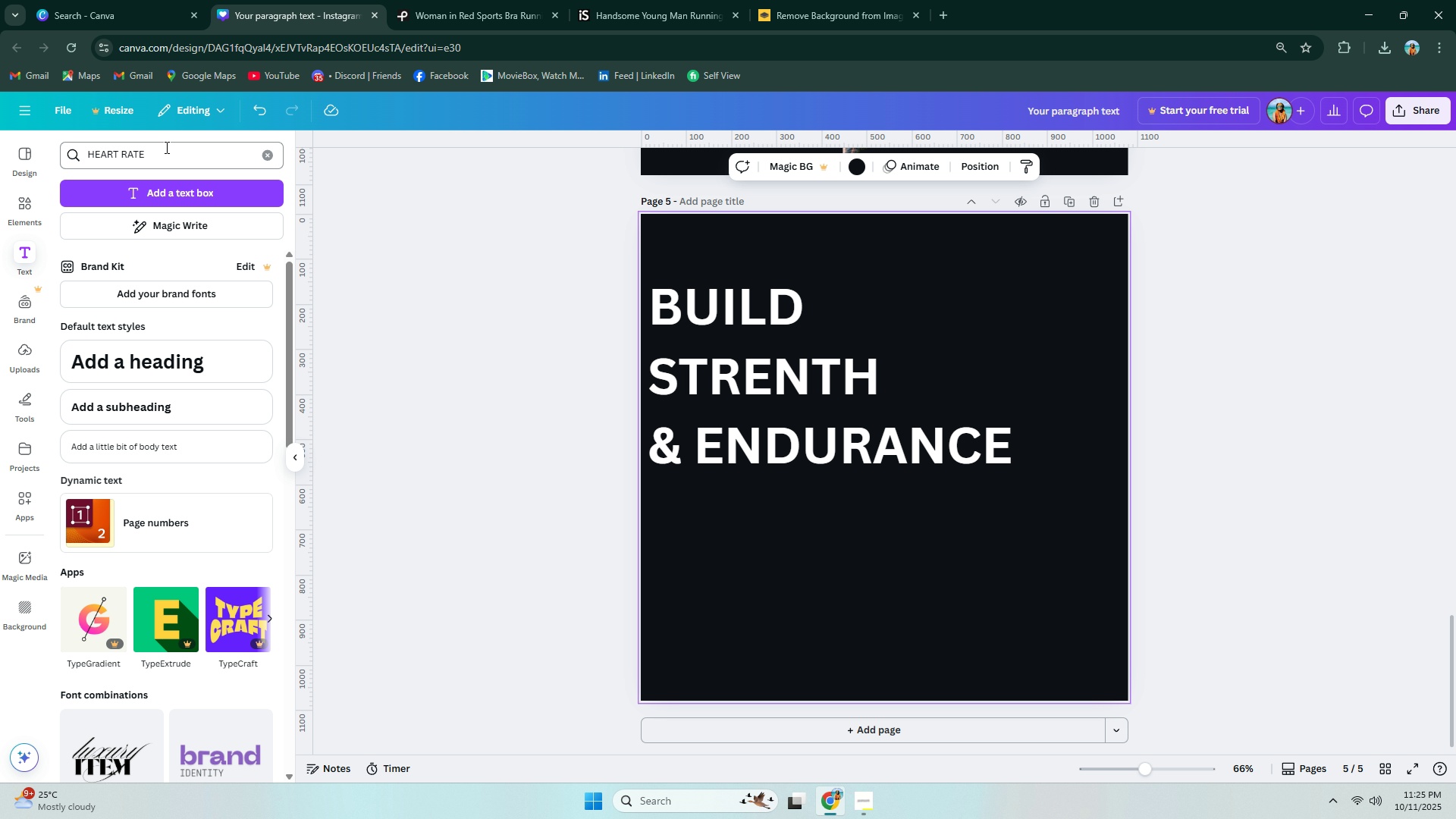 
key(Enter)
 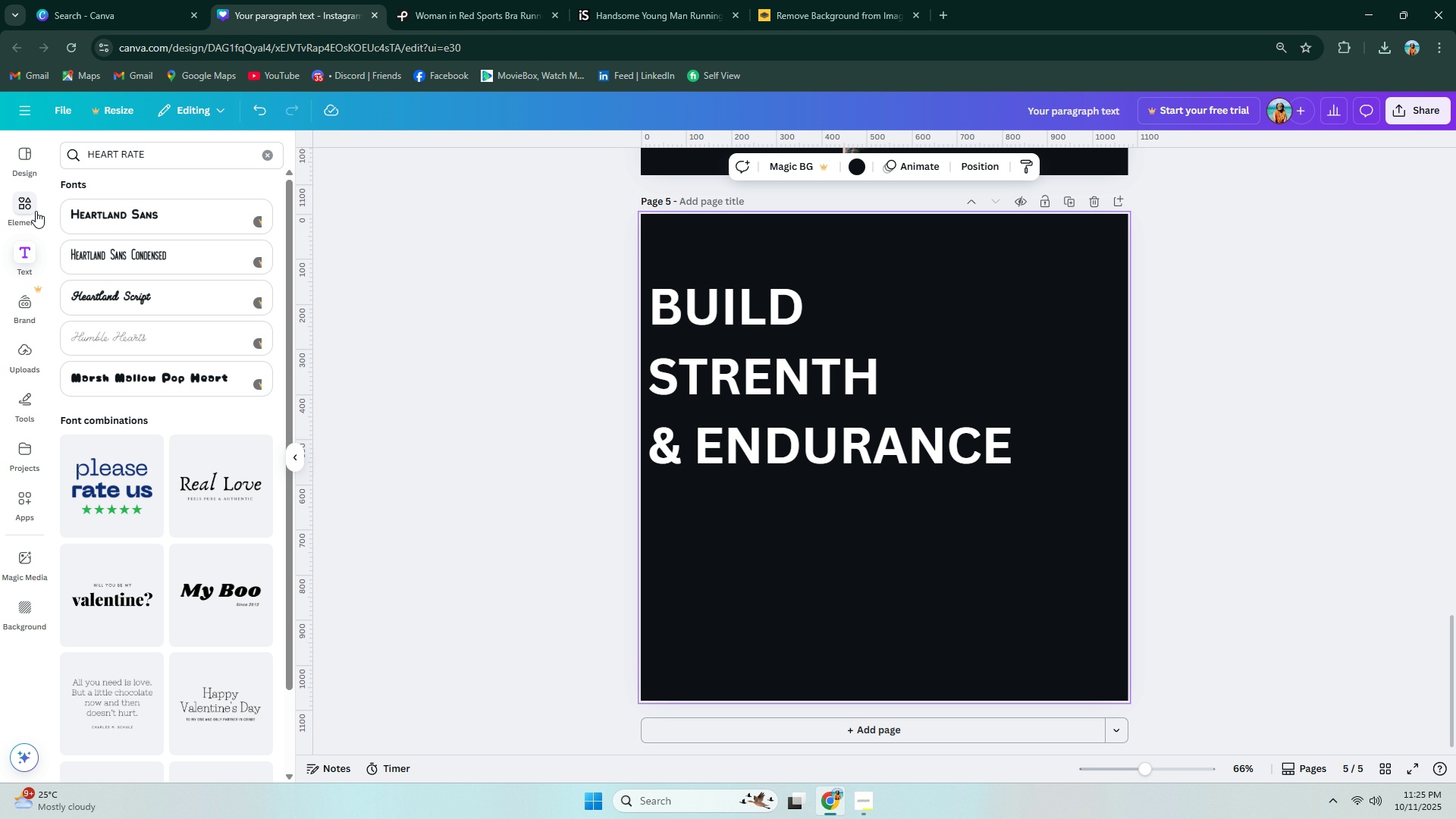 
double_click([133, 156])
 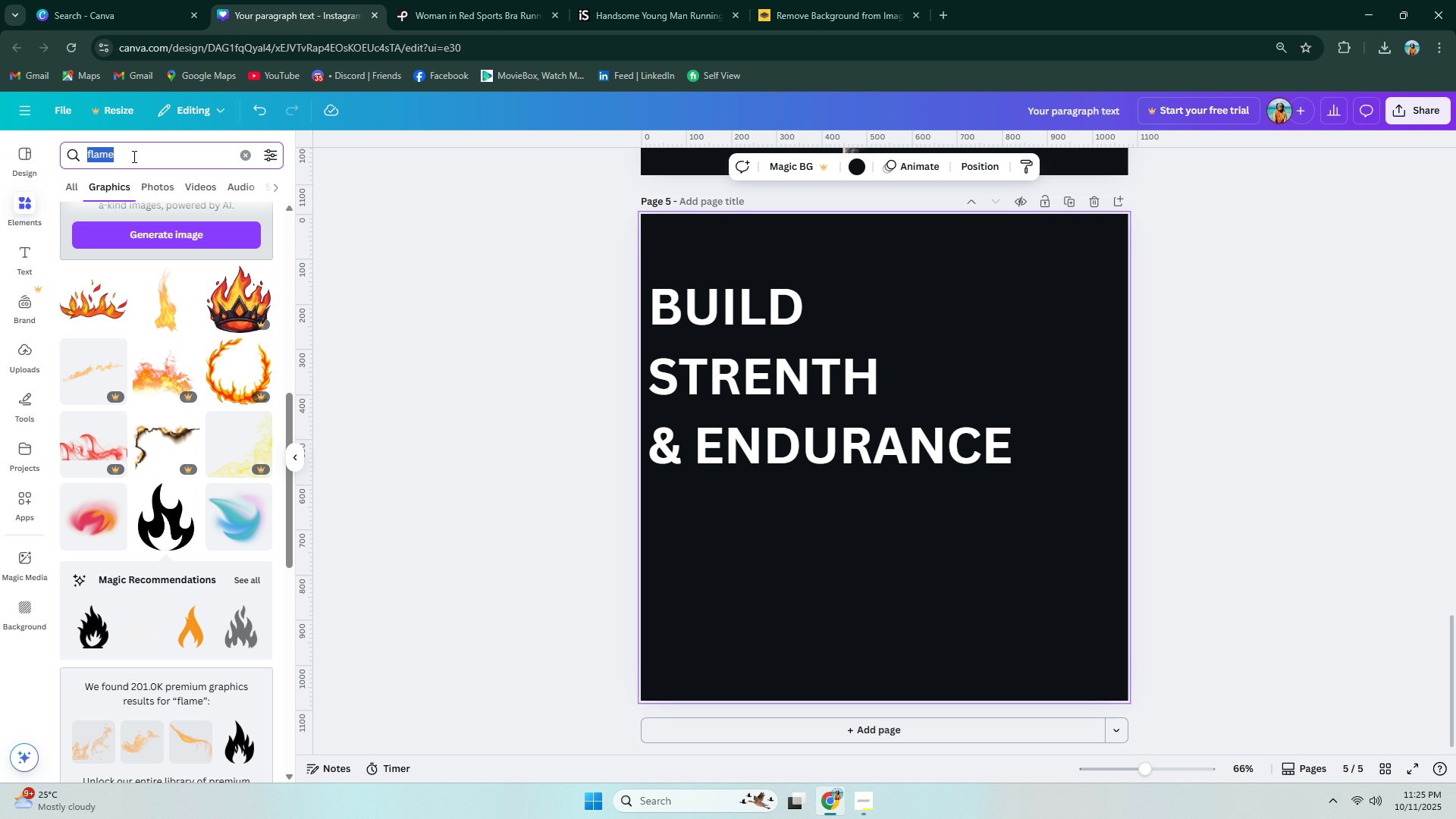 
triple_click([133, 156])
 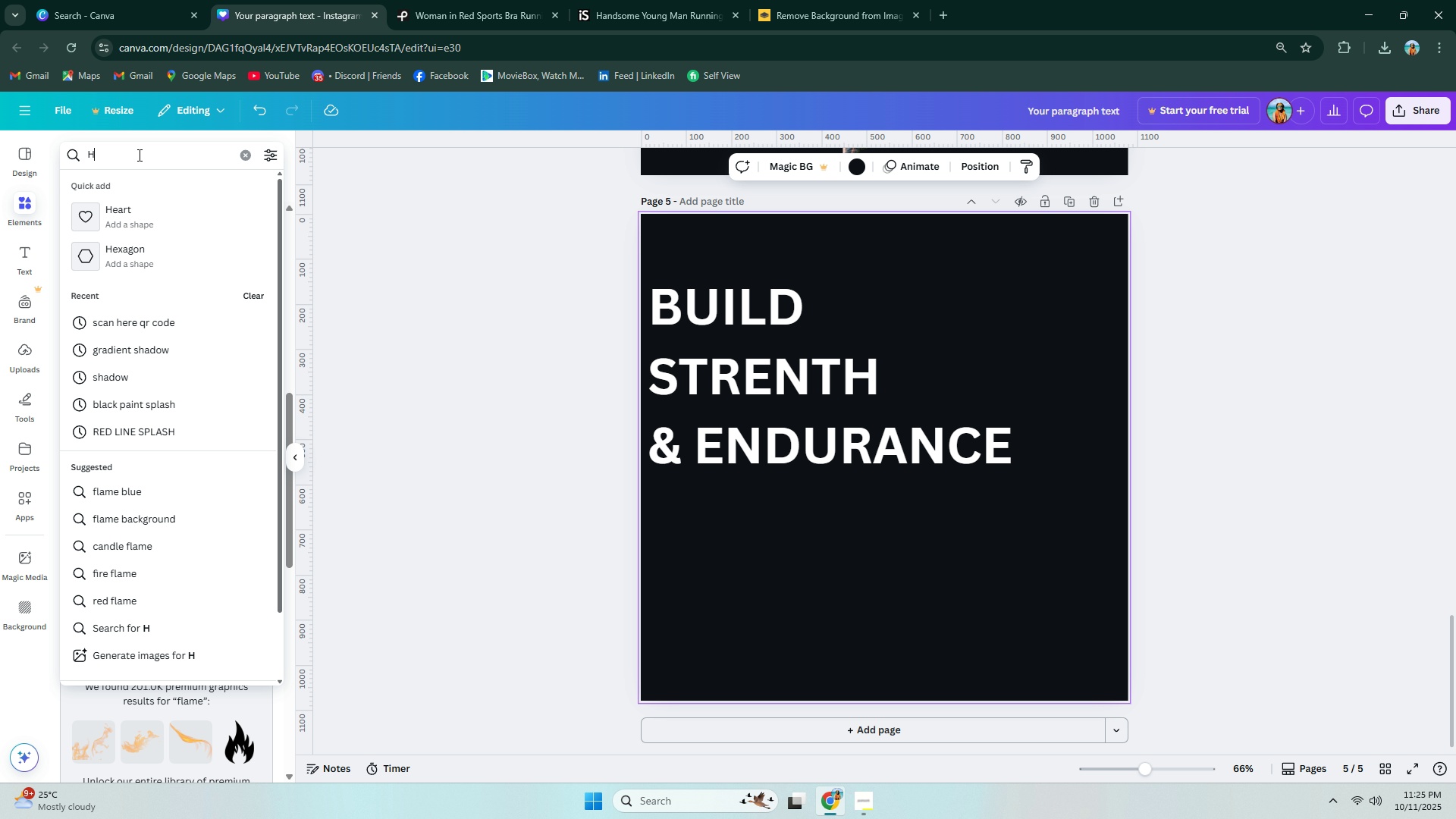 
type(HERA)
key(Backspace)
key(Backspace)
type(ART BEAT)
key(Backspace)
type( RATE)
 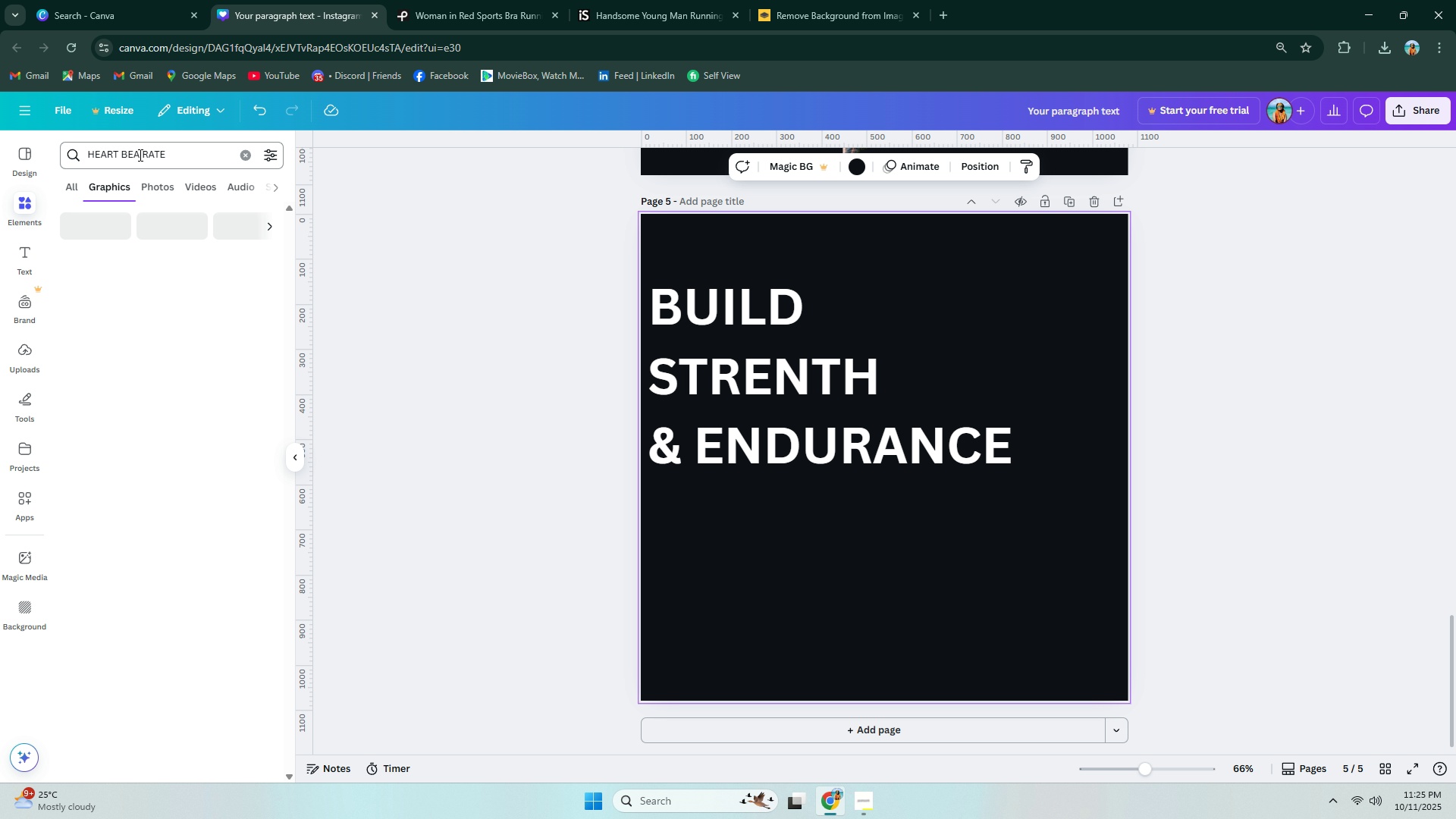 
key(Enter)
 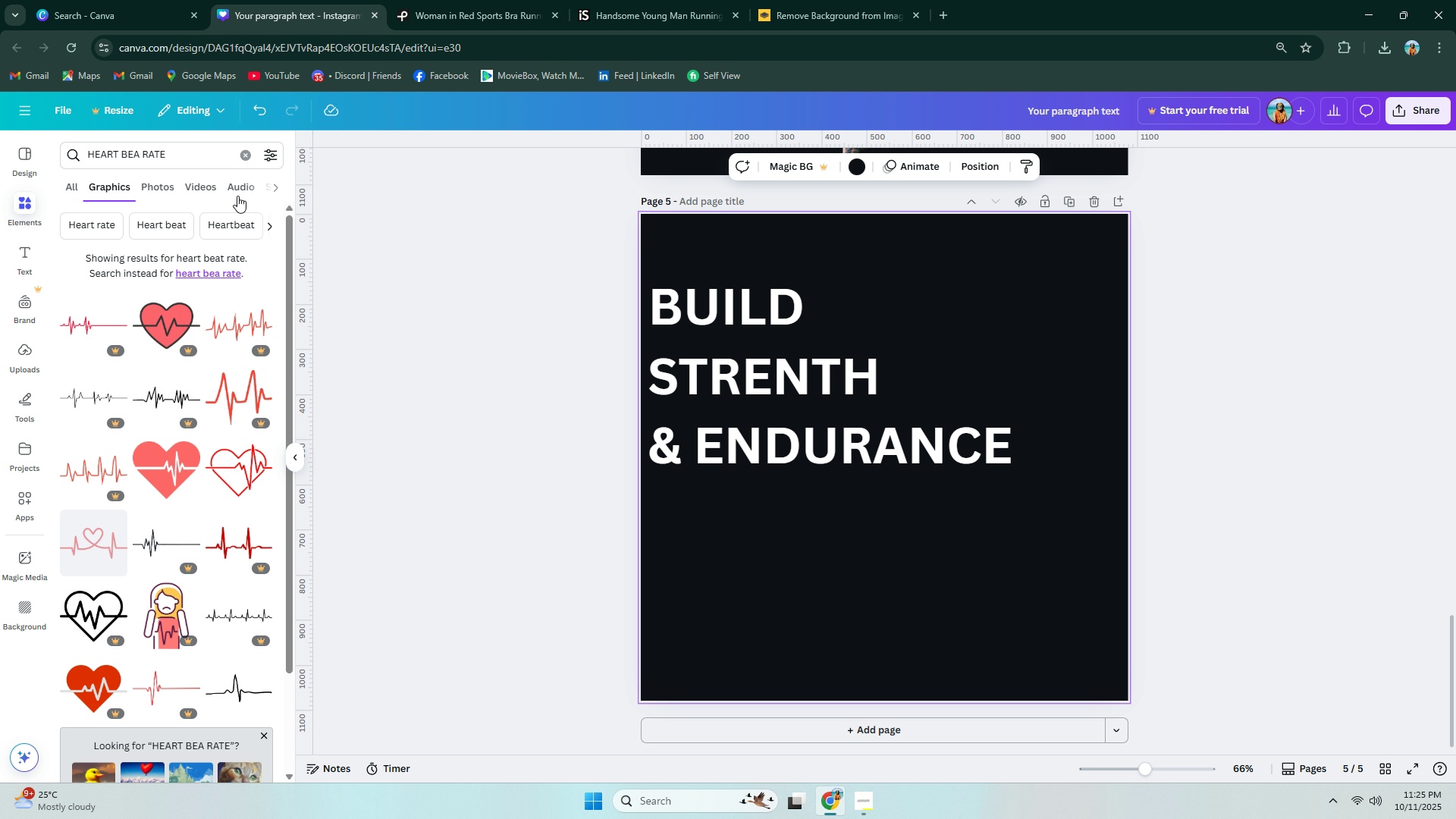 
mouse_move([242, 262])
 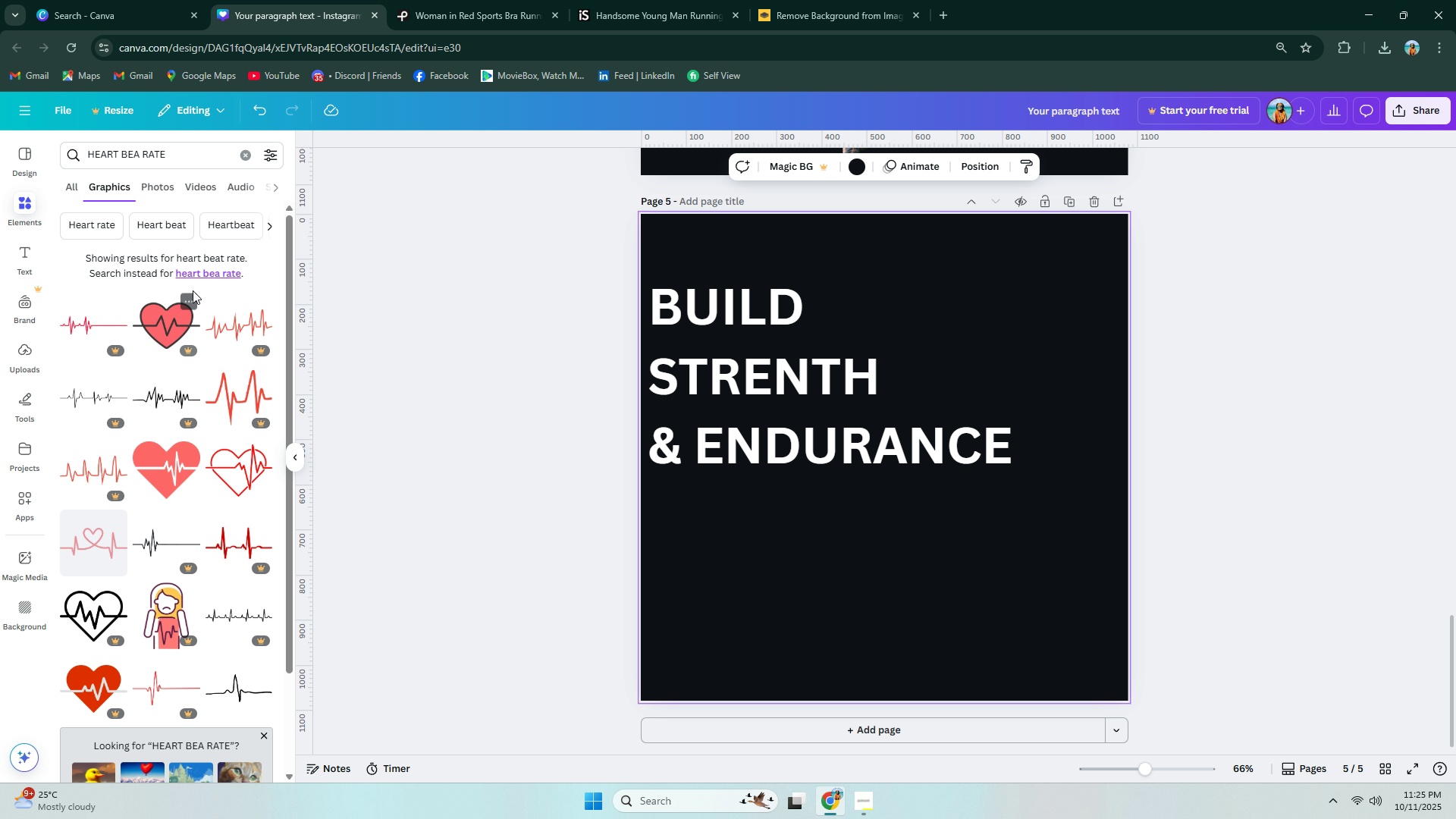 
scroll: coordinate [193, 299], scroll_direction: down, amount: 5.0
 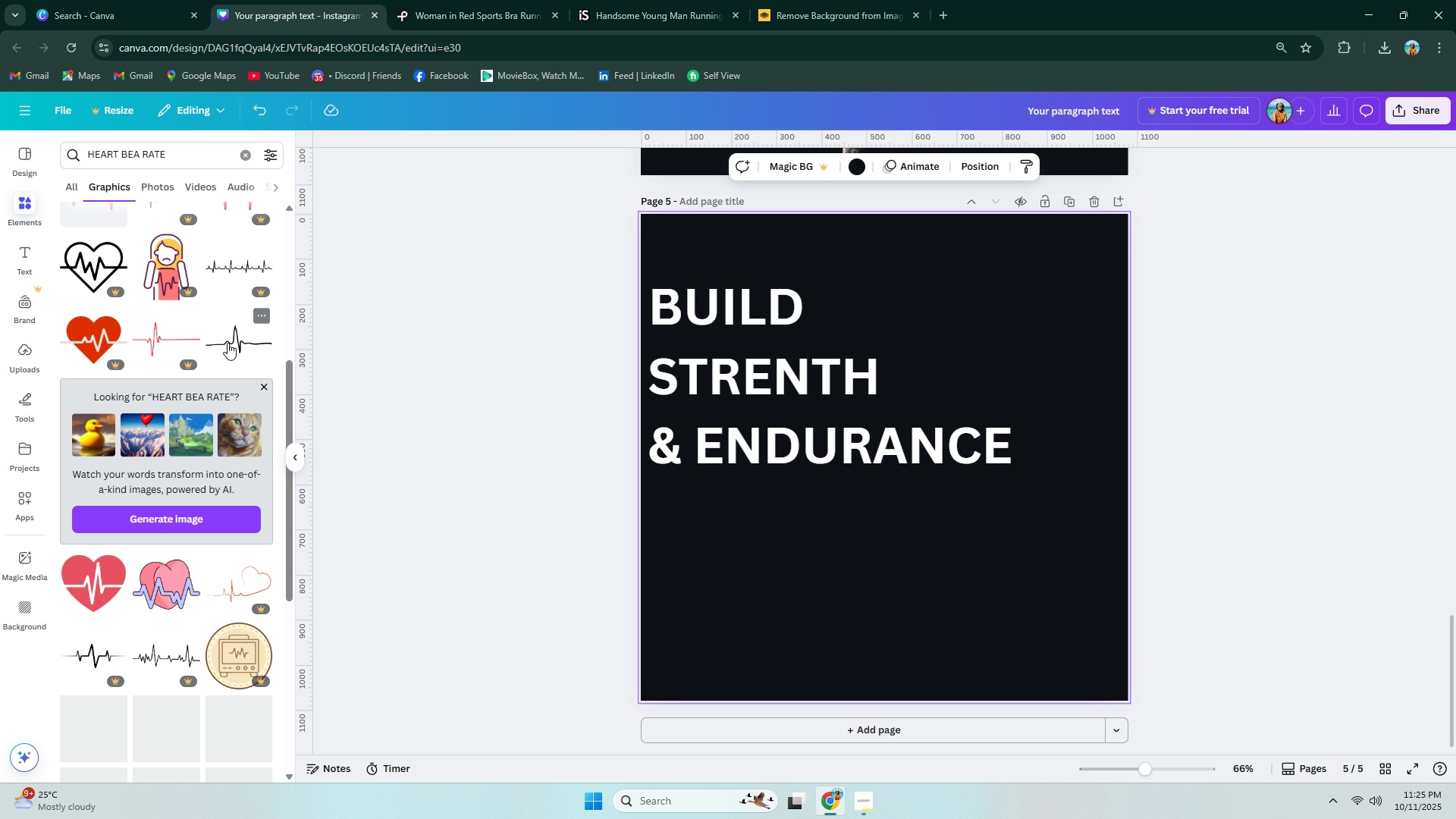 
left_click([234, 350])
 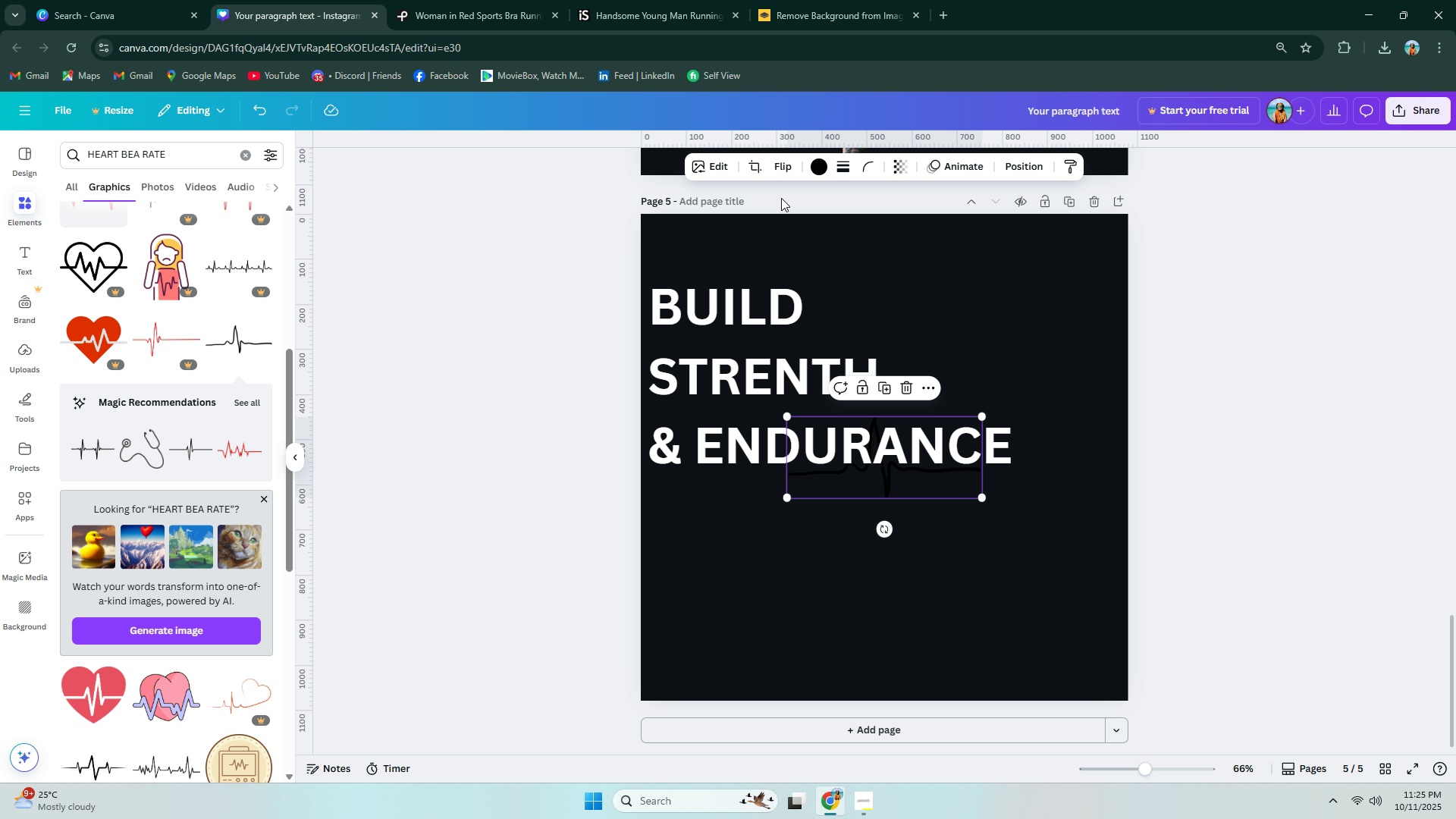 
left_click([819, 174])
 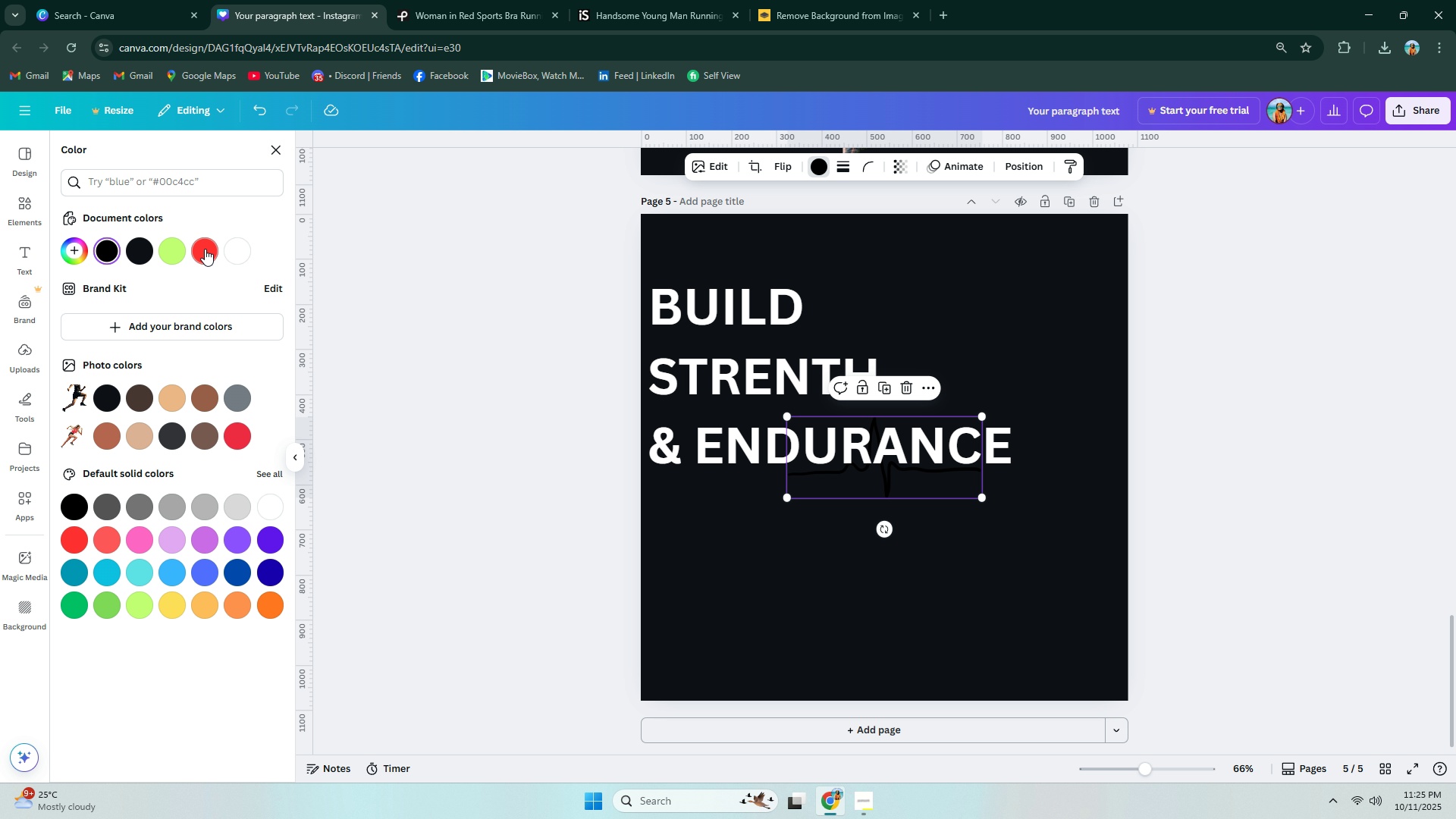 
left_click([205, 249])
 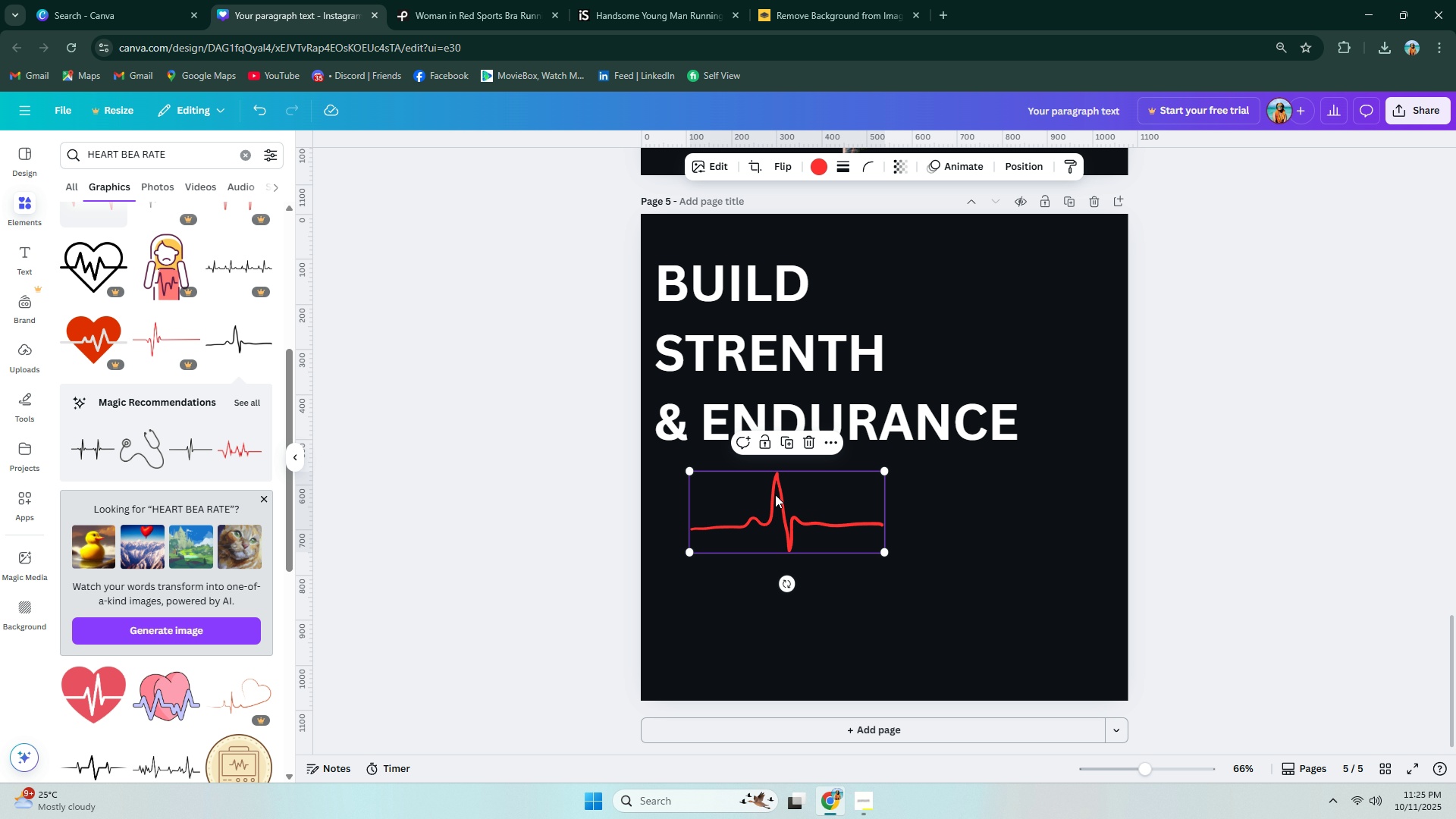 
wait(7.56)
 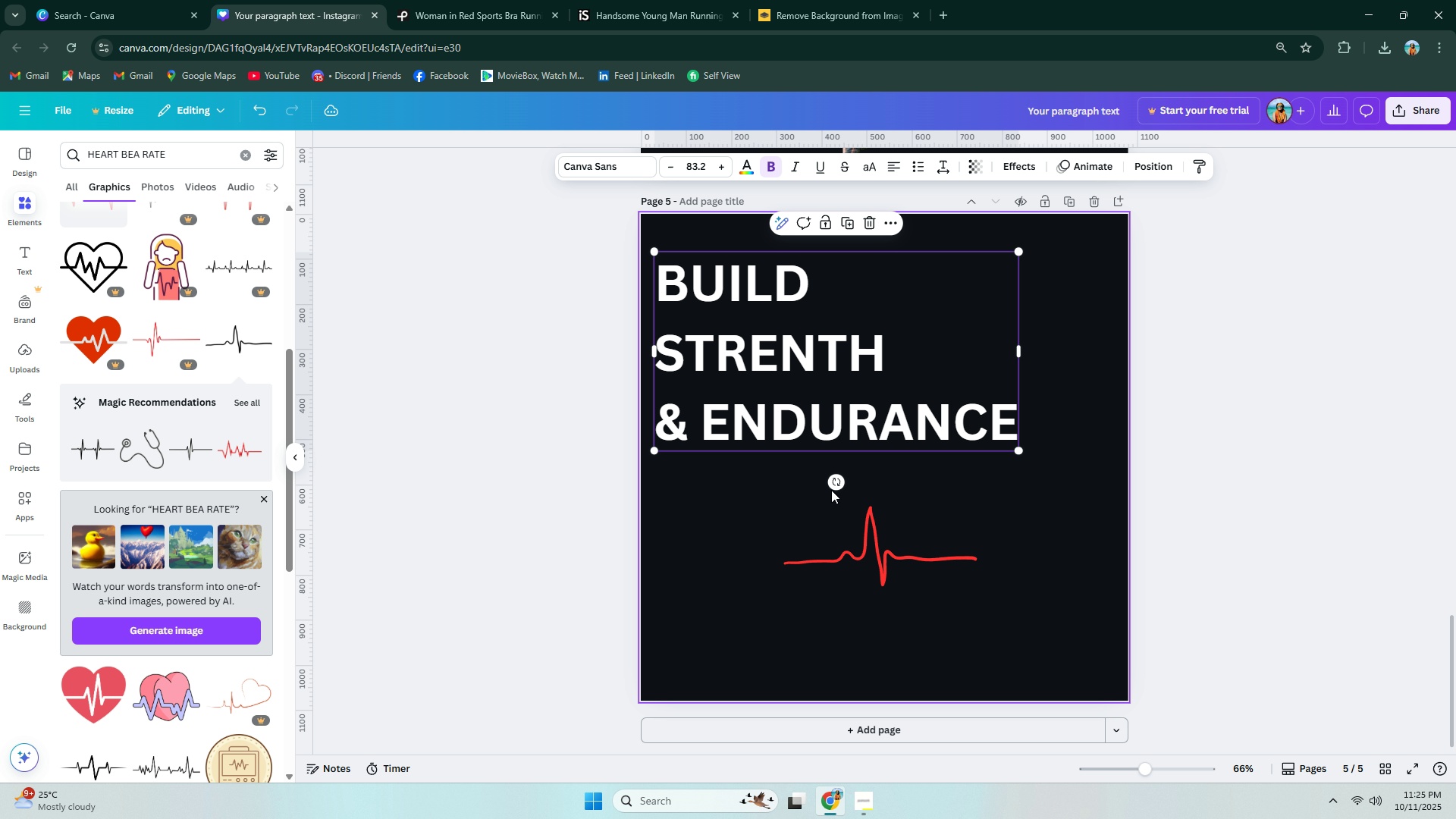 
double_click([794, 274])
 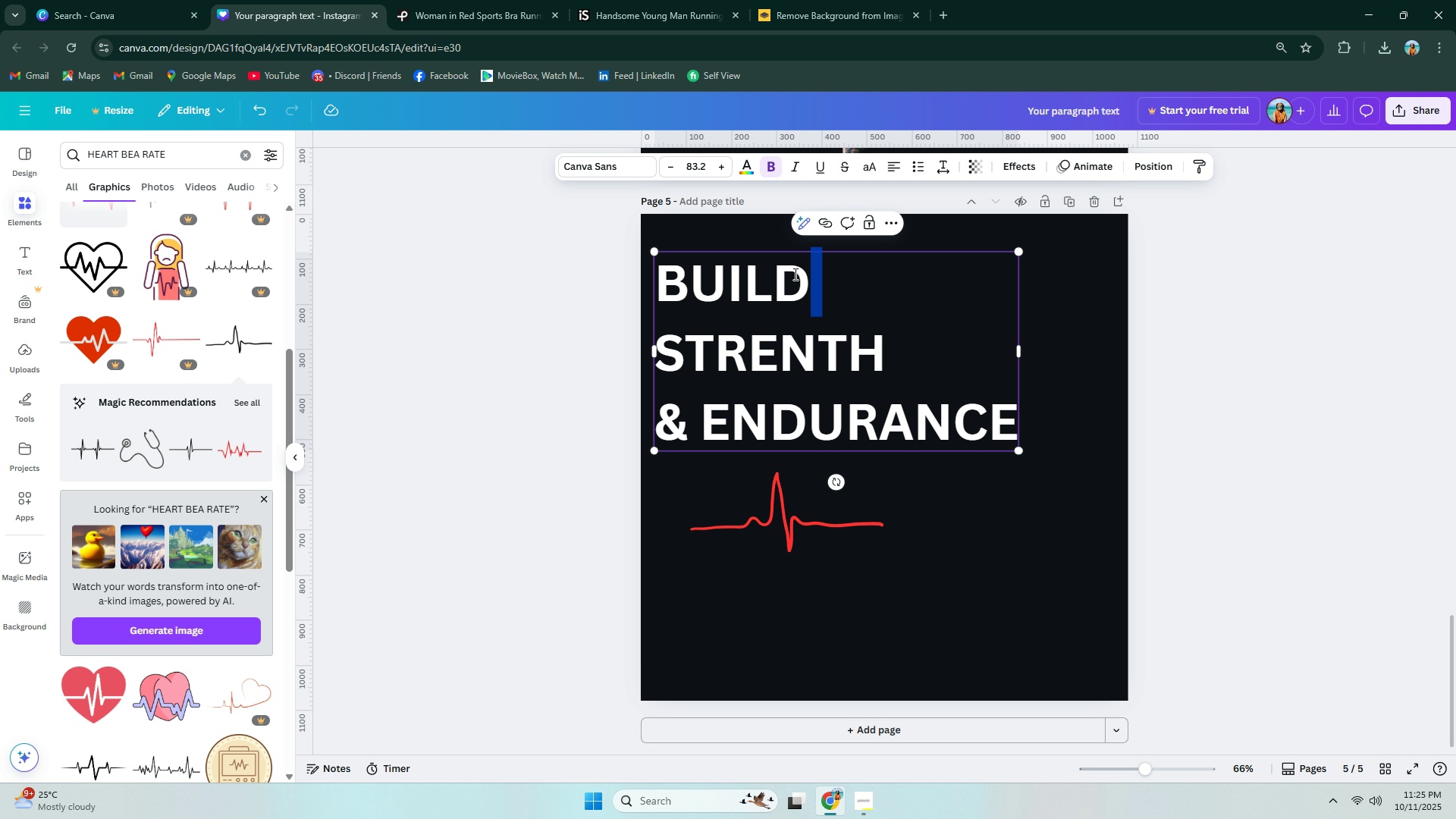 
triple_click([794, 274])
 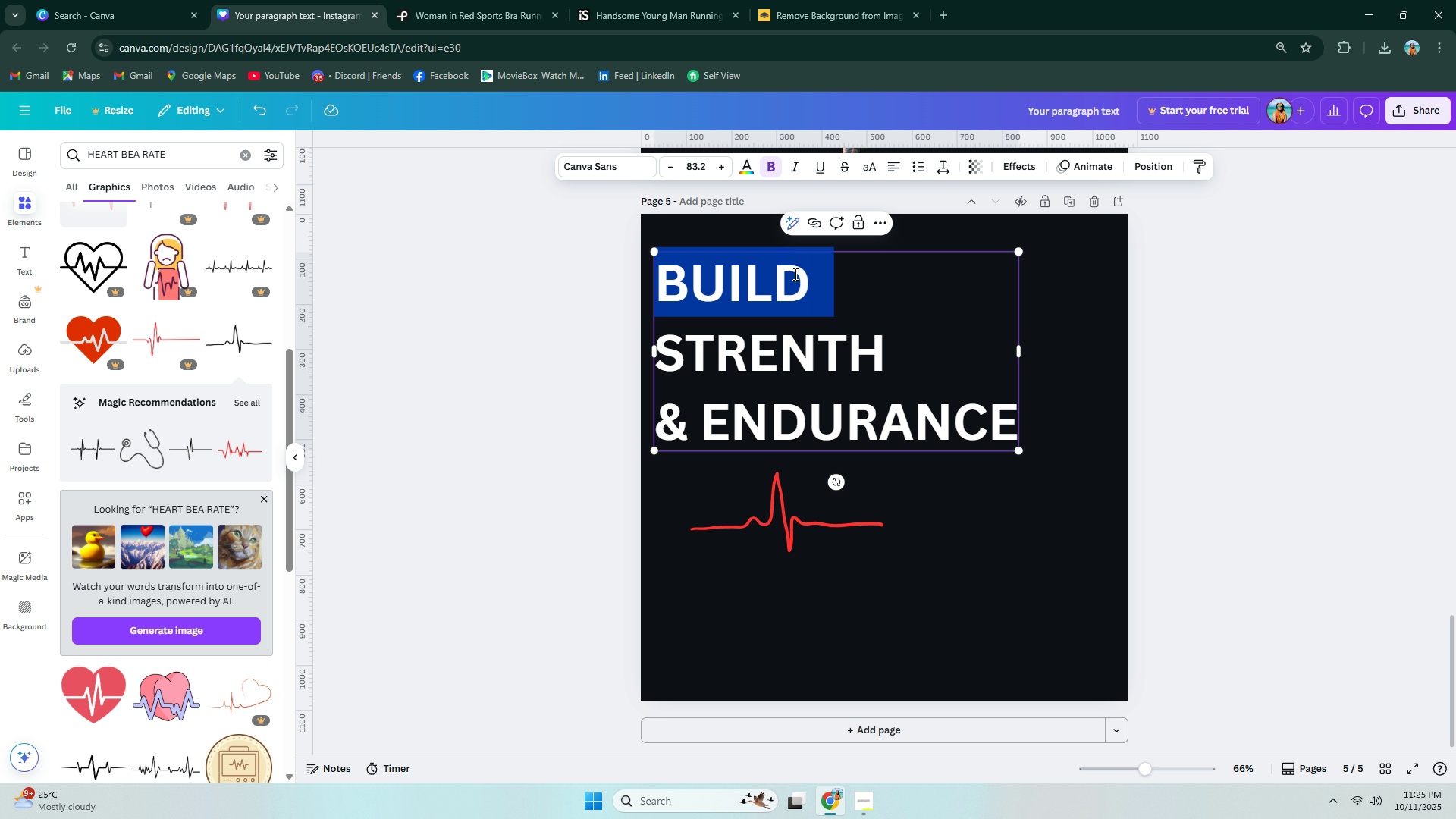 
triple_click([794, 274])
 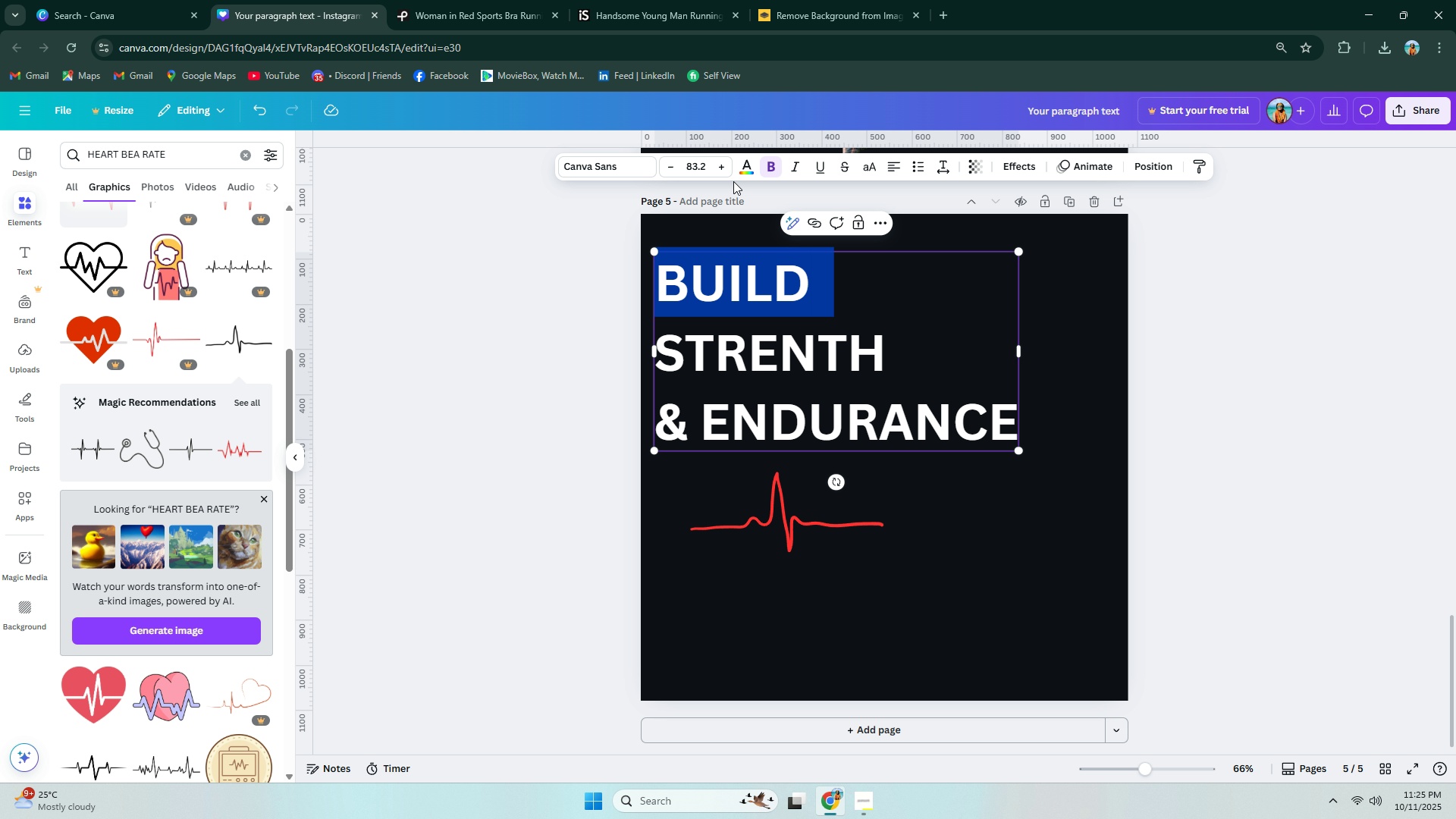 
left_click([749, 174])
 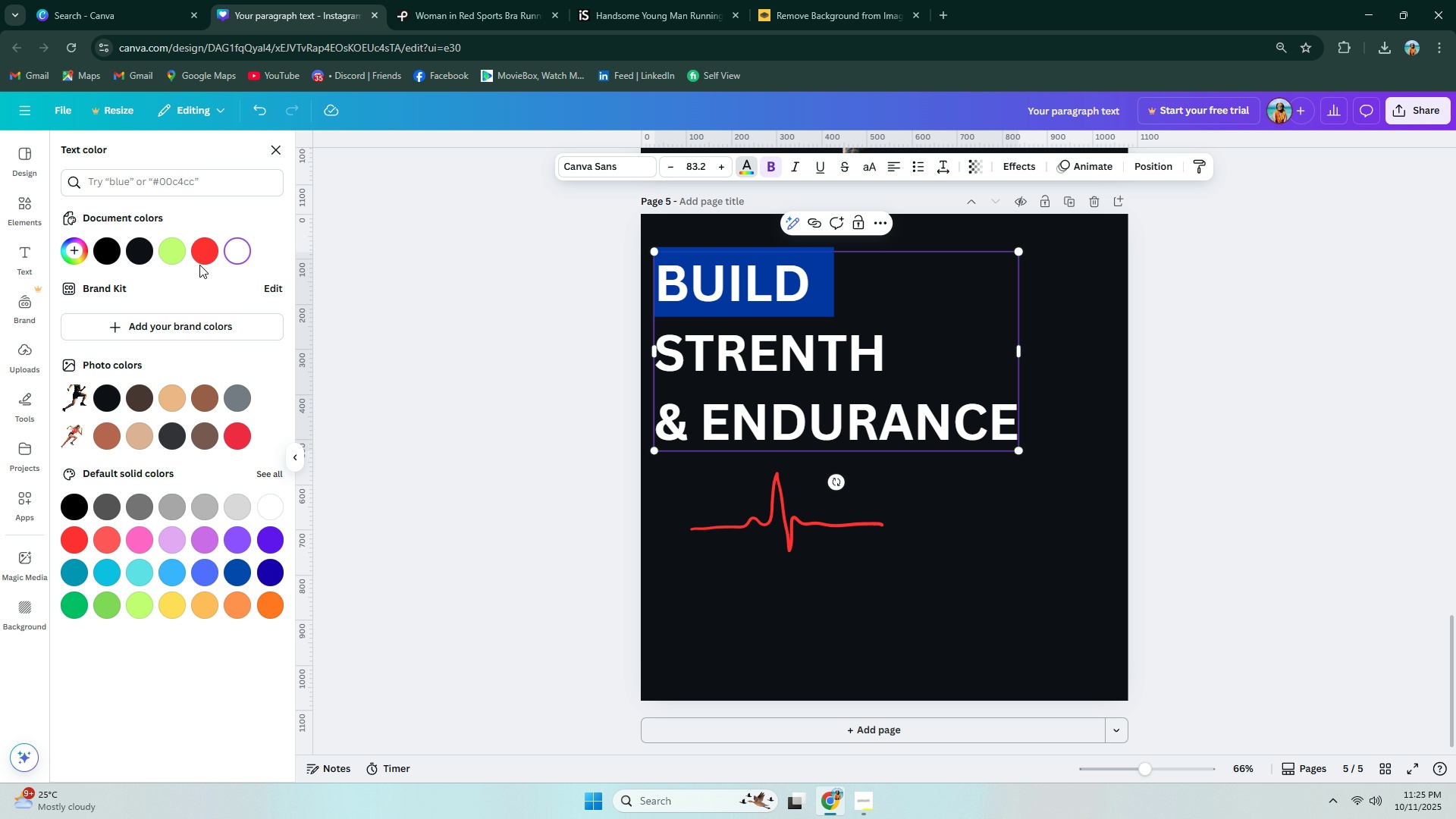 
left_click([209, 256])
 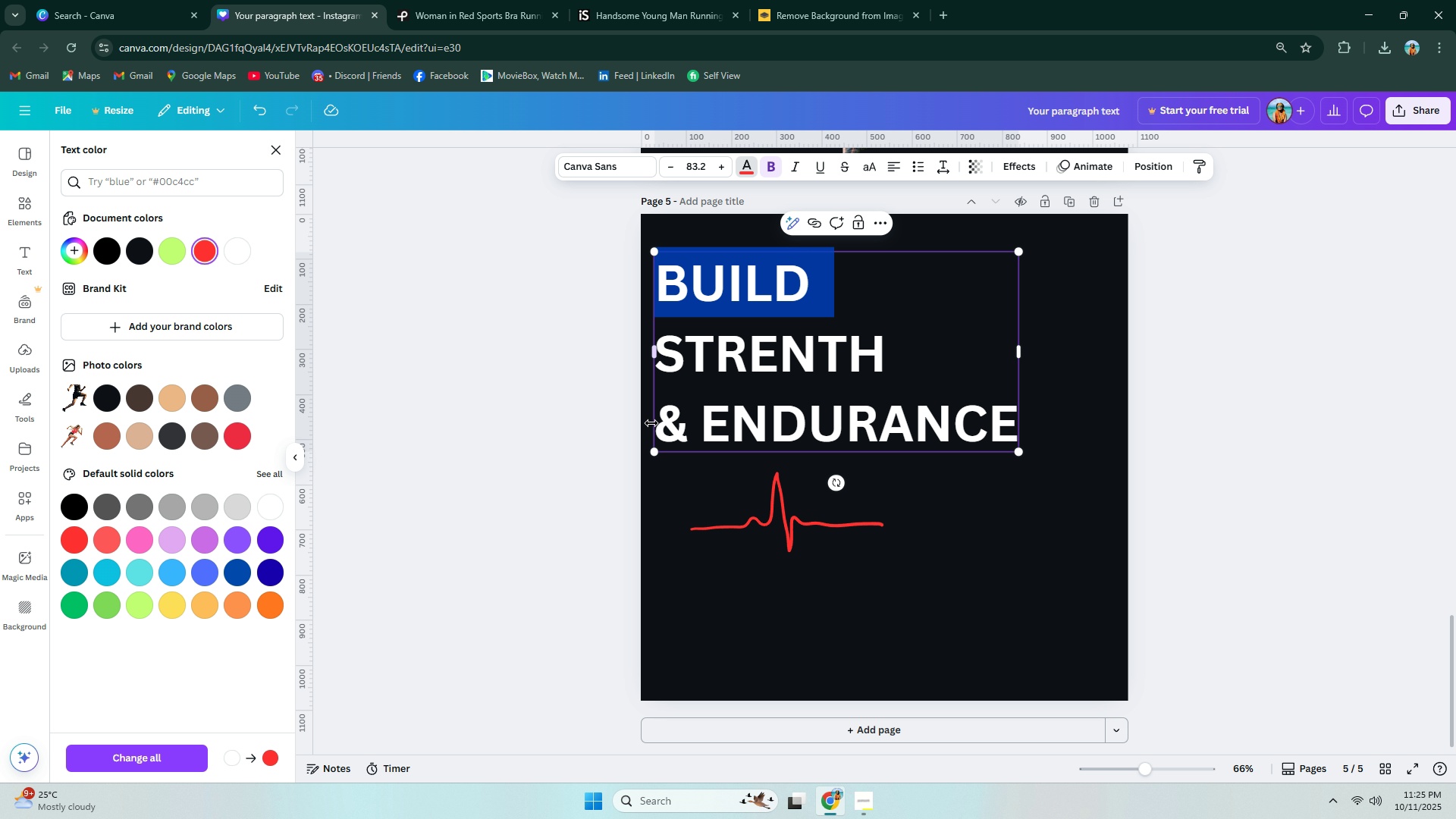 
double_click([682, 423])
 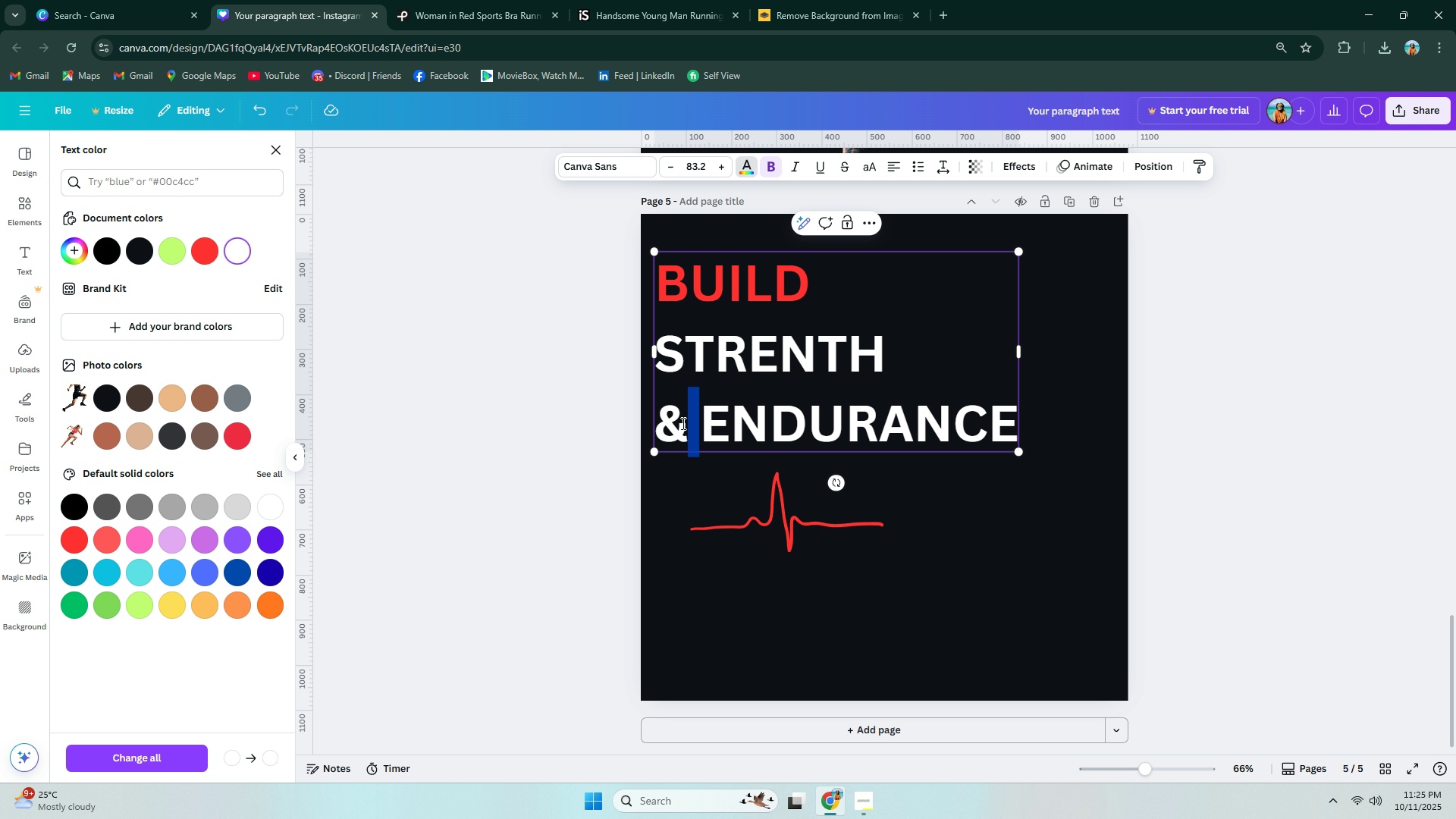 
triple_click([682, 423])
 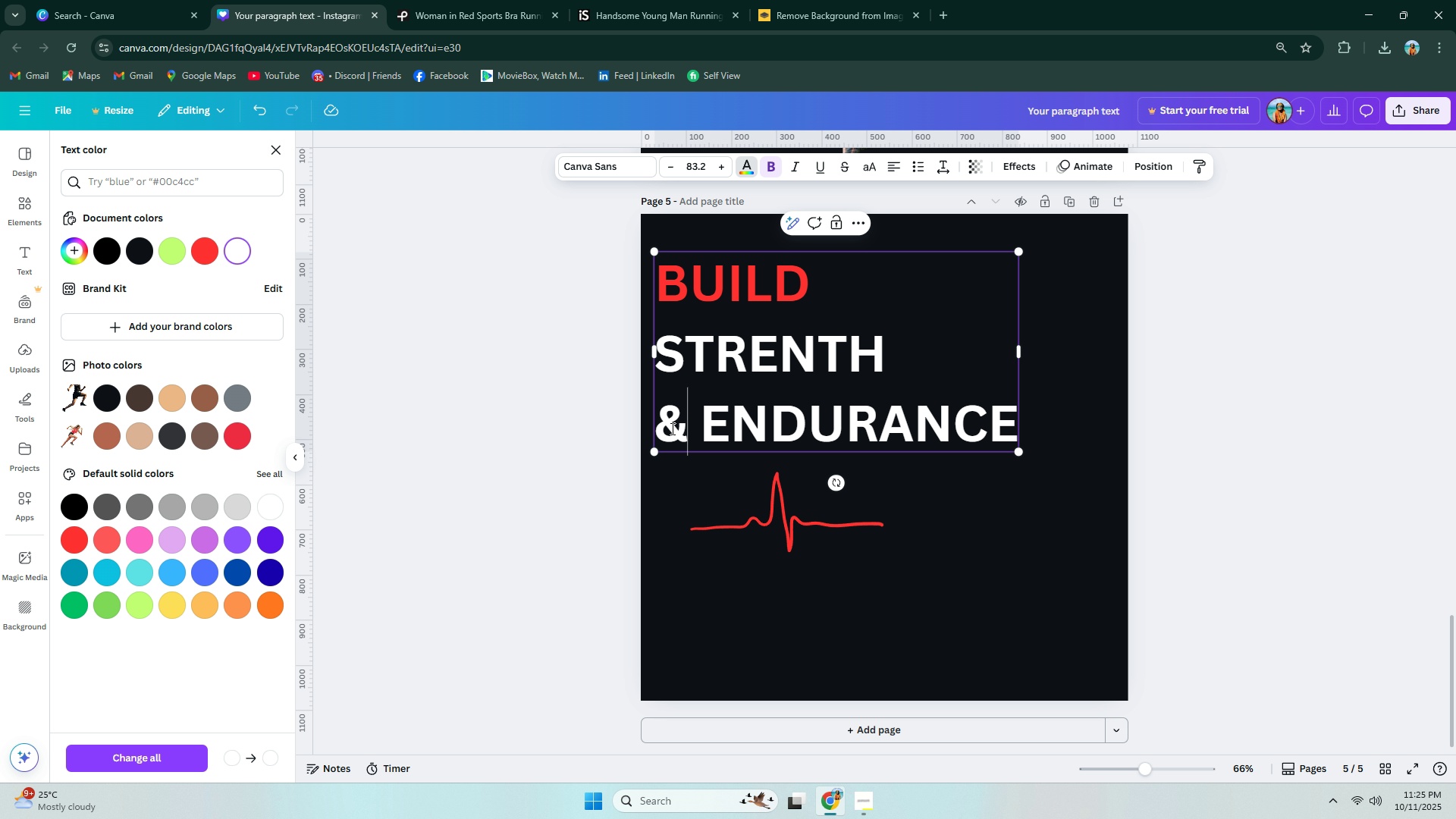 
triple_click([671, 428])
 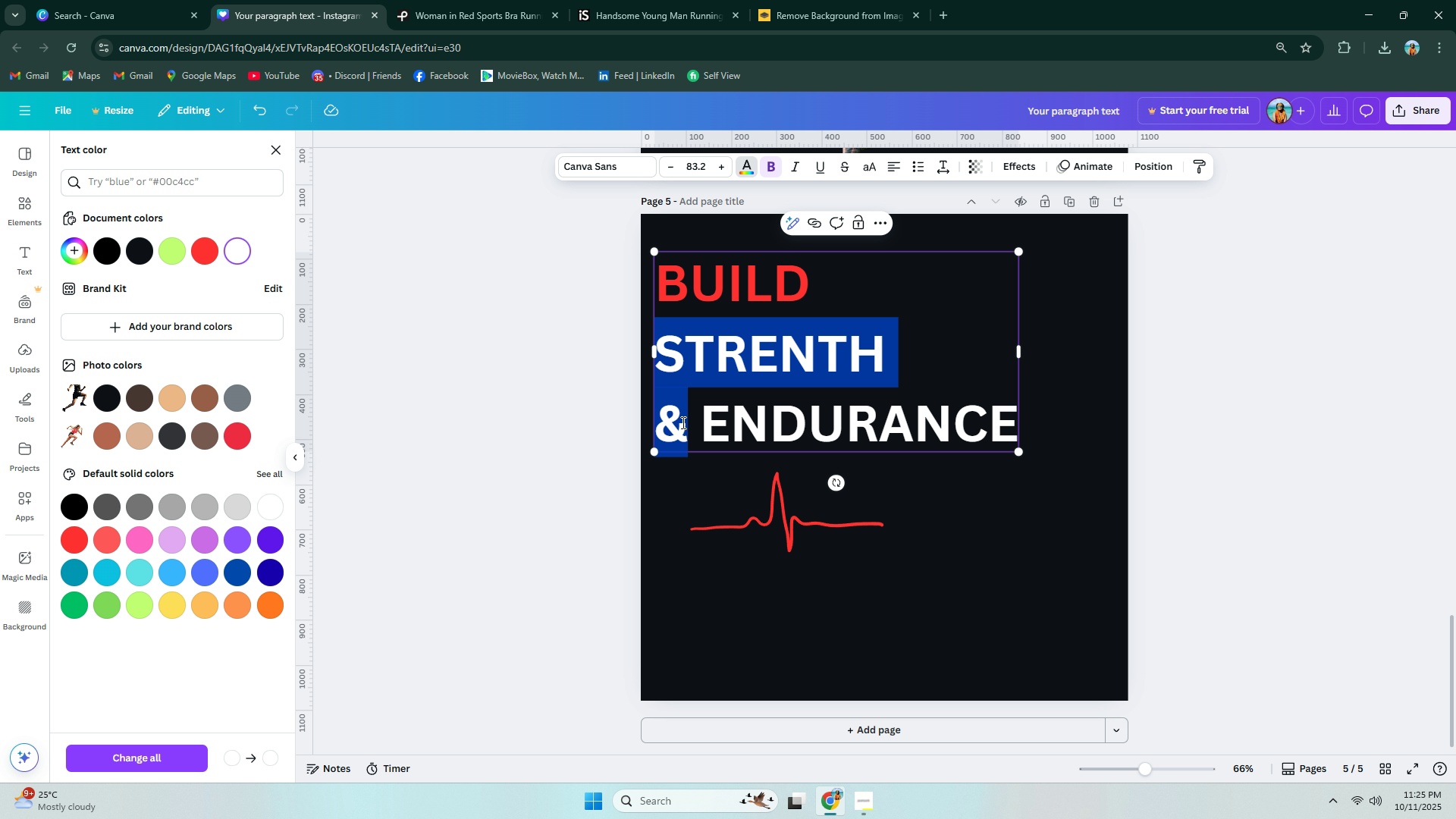 
double_click([664, 429])
 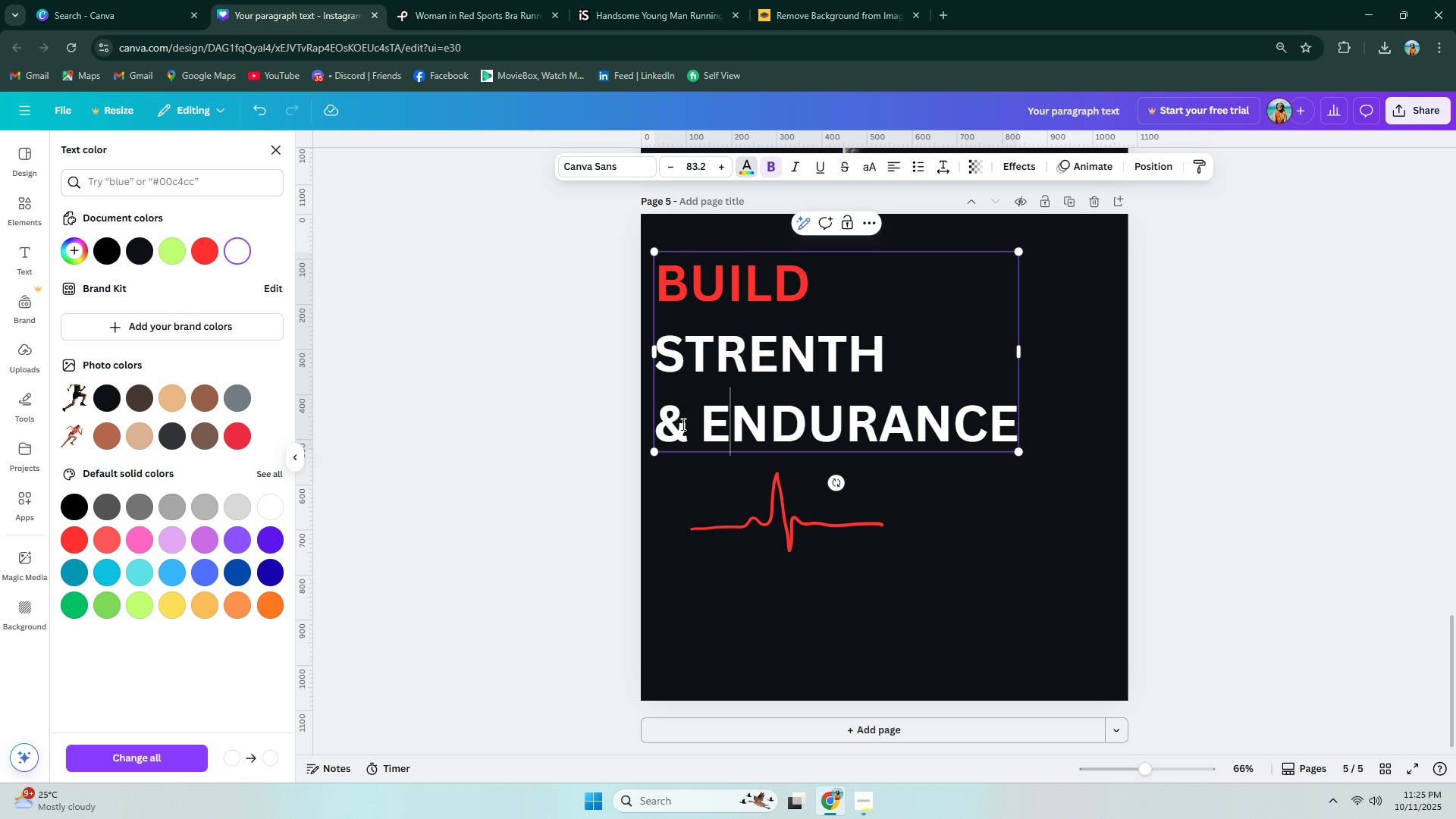 
triple_click([682, 424])
 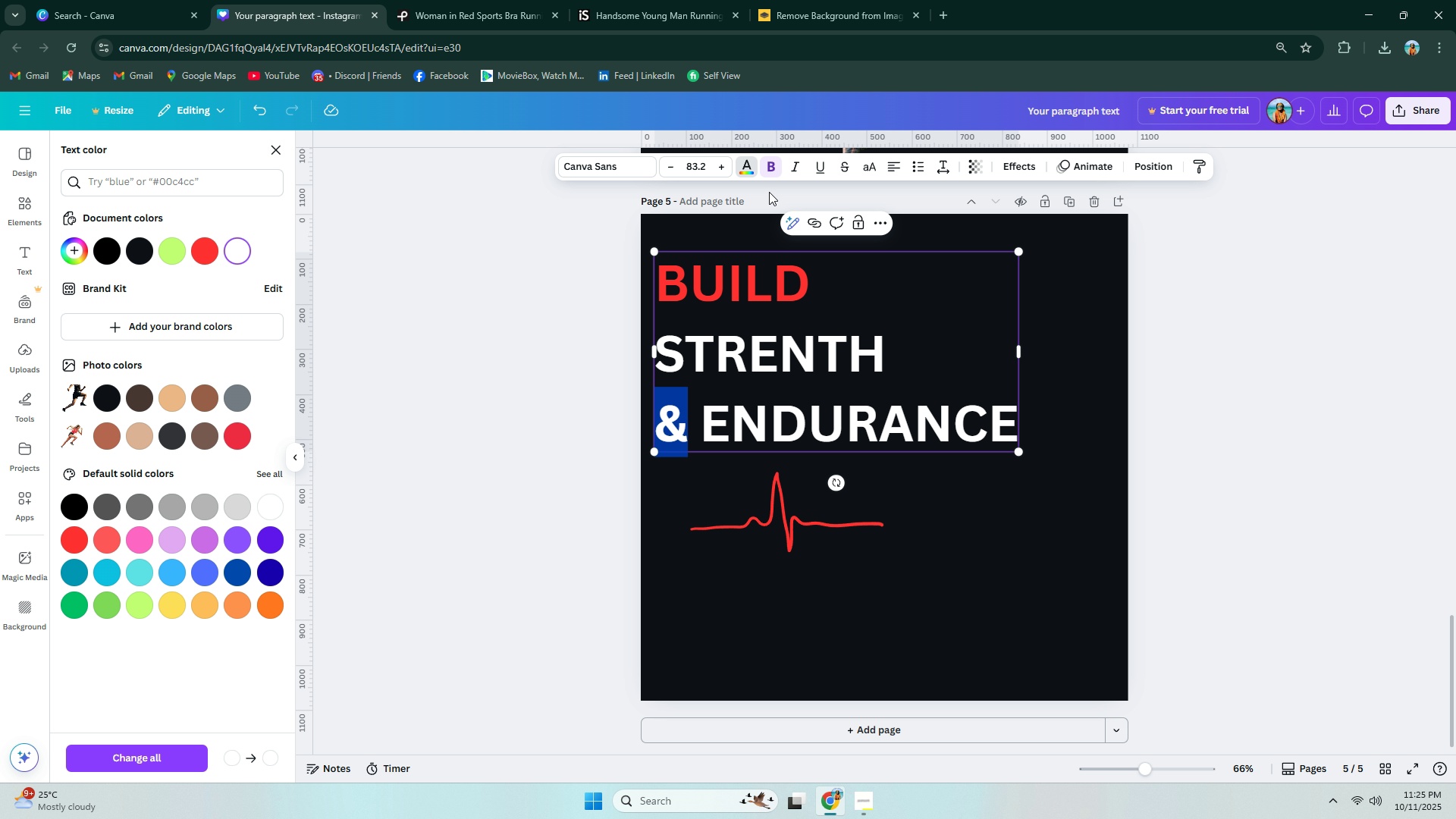 
left_click([749, 162])
 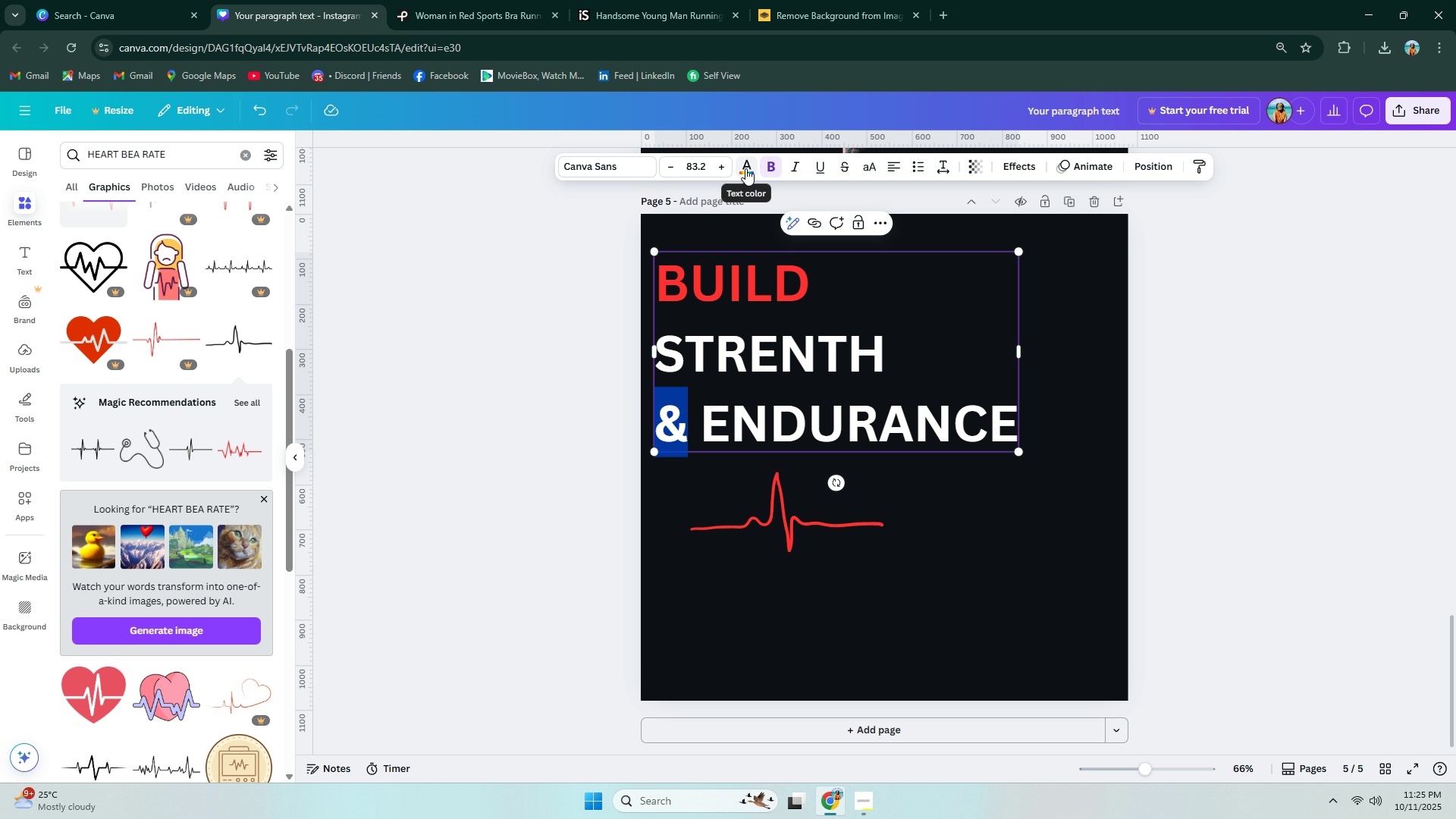 
left_click([753, 168])
 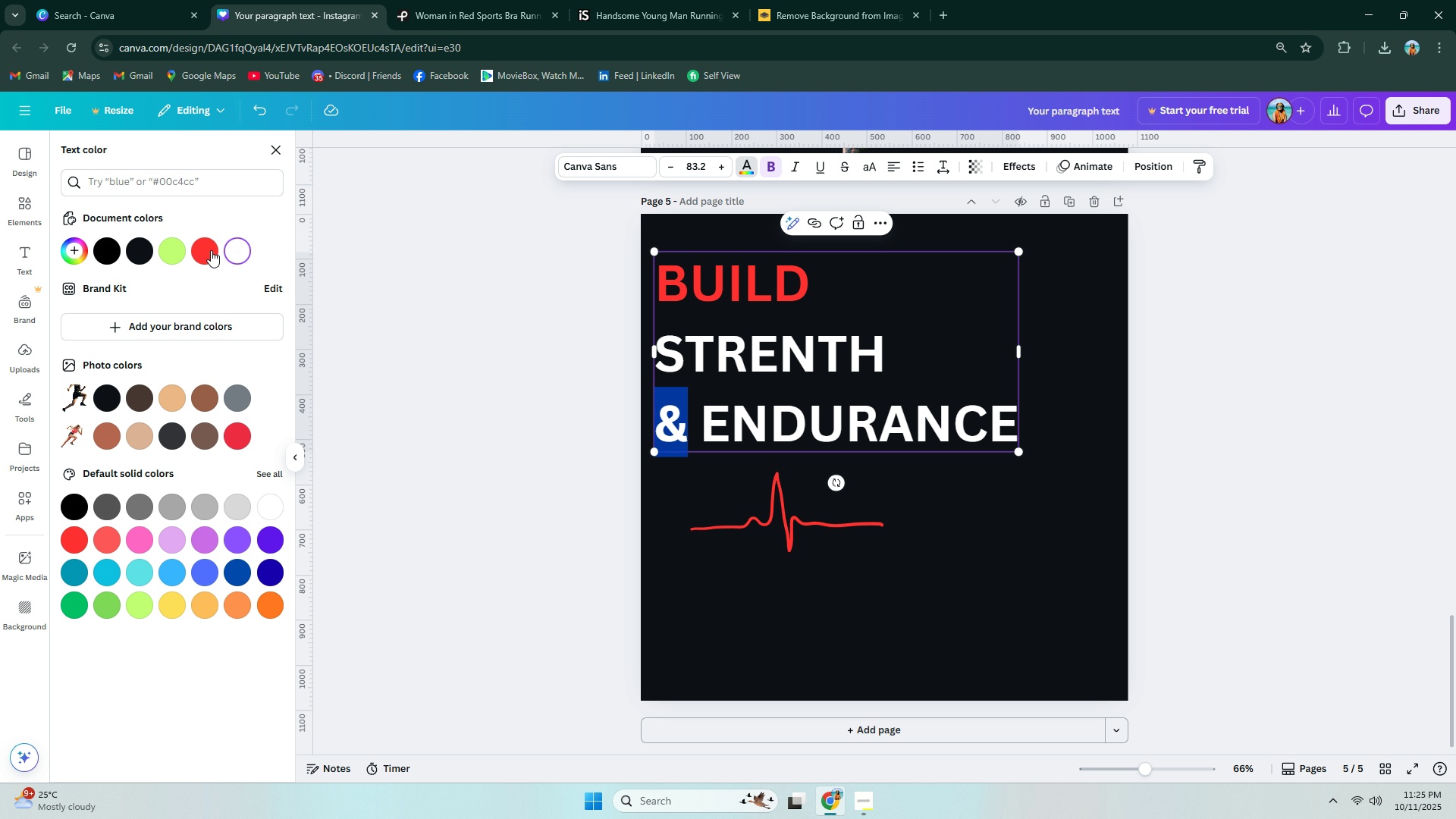 
left_click([209, 250])
 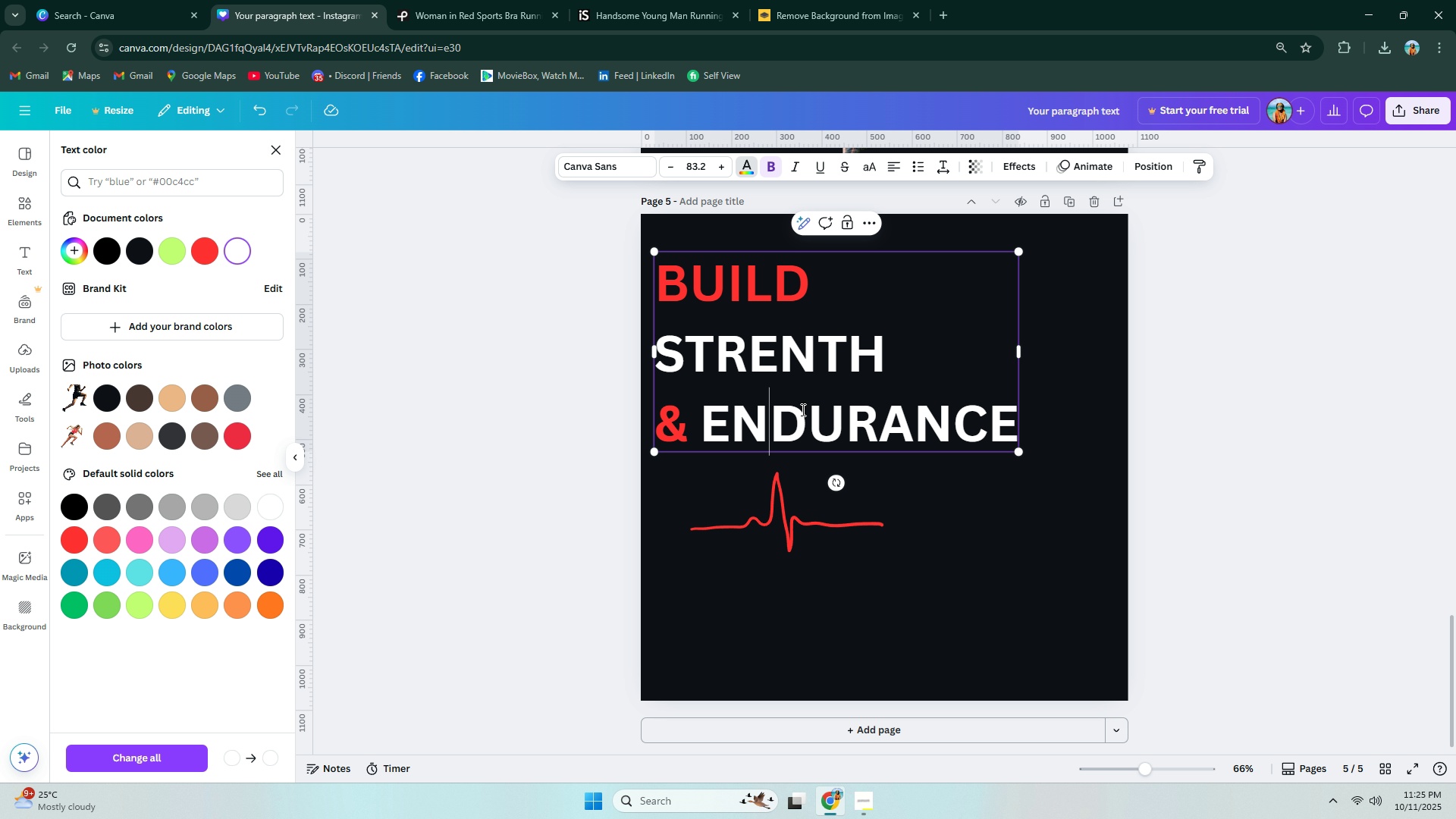 
double_click([893, 435])
 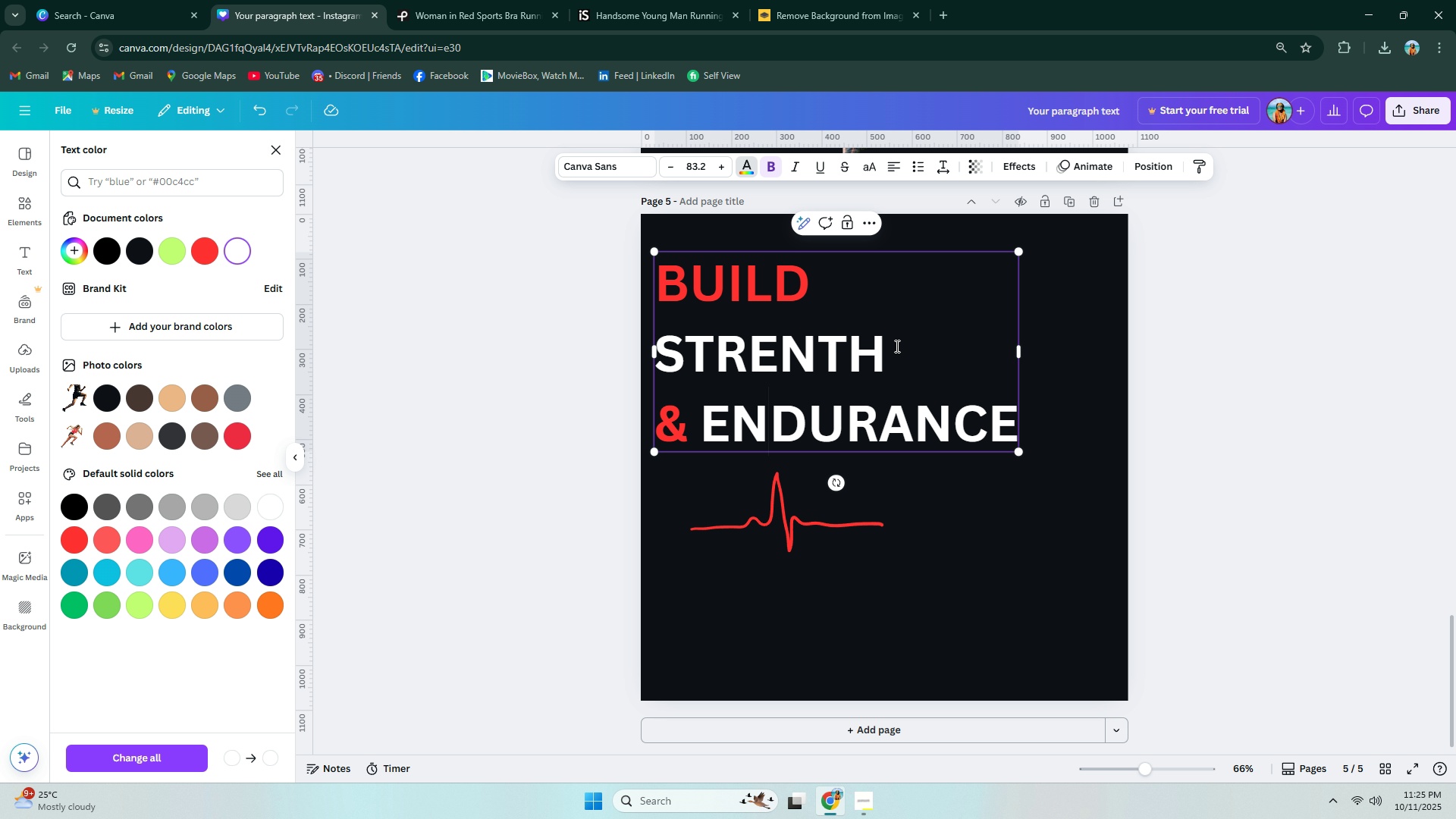 
left_click([988, 483])
 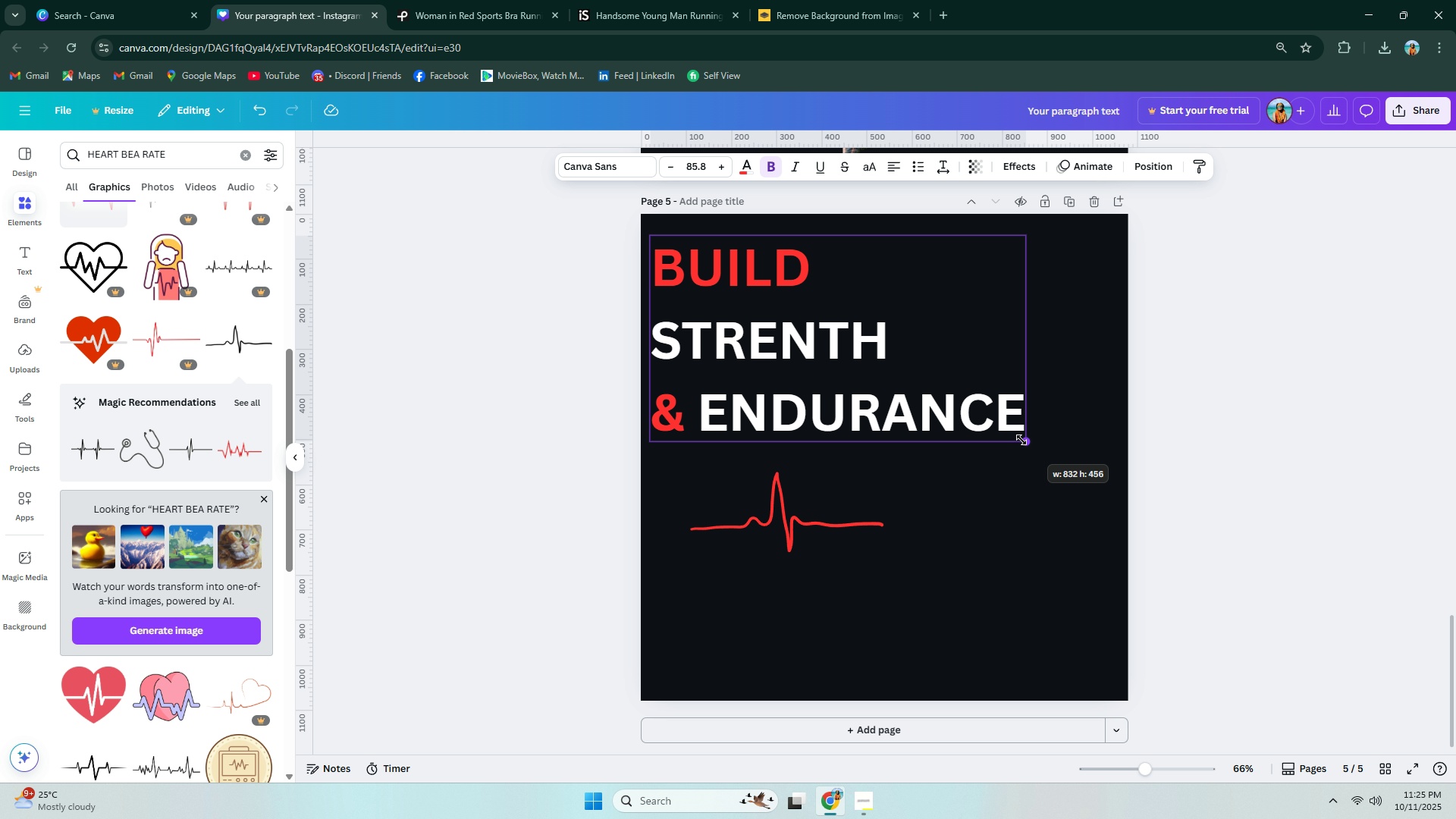 
left_click([948, 502])
 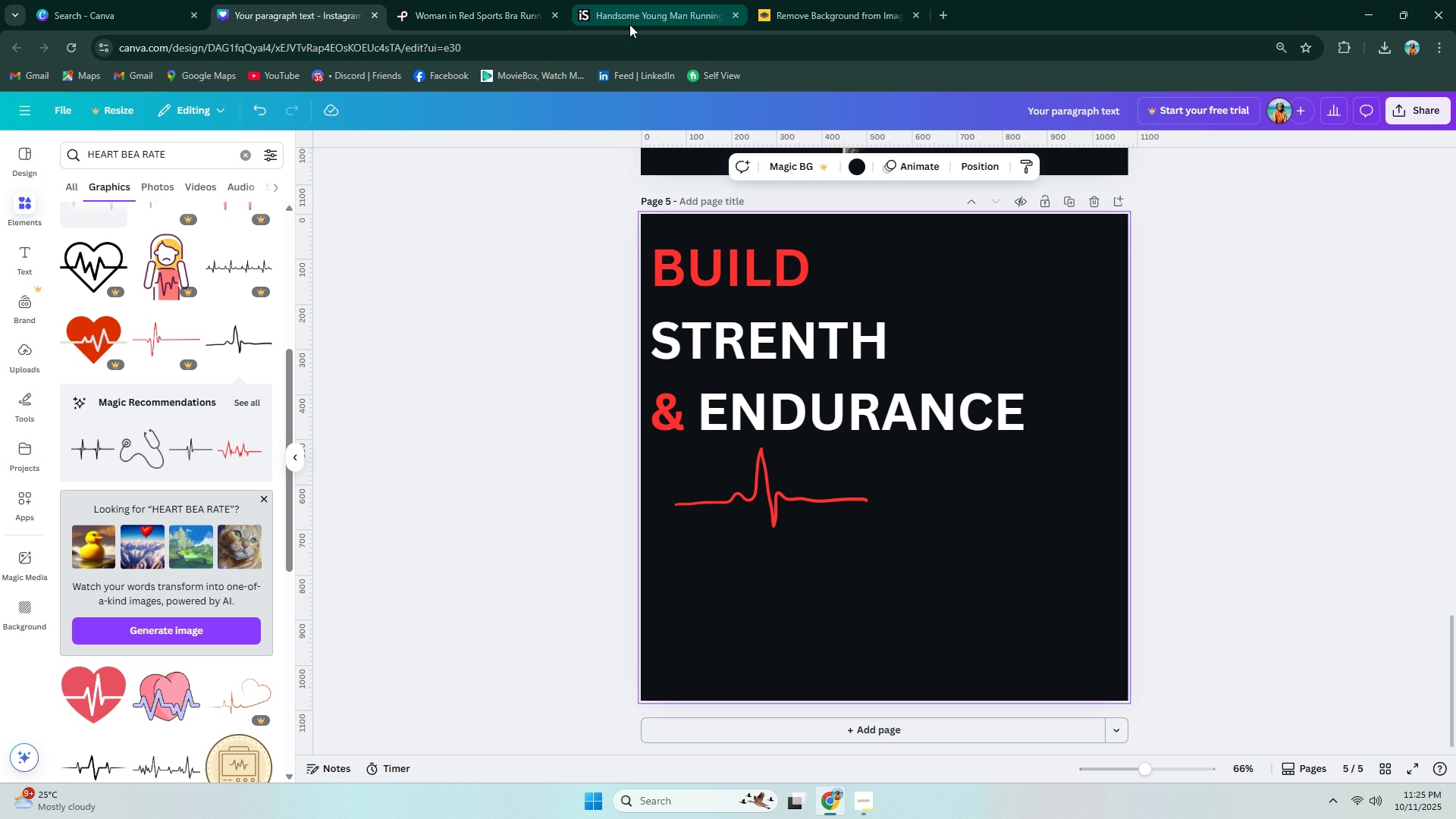 
left_click([652, 0])
 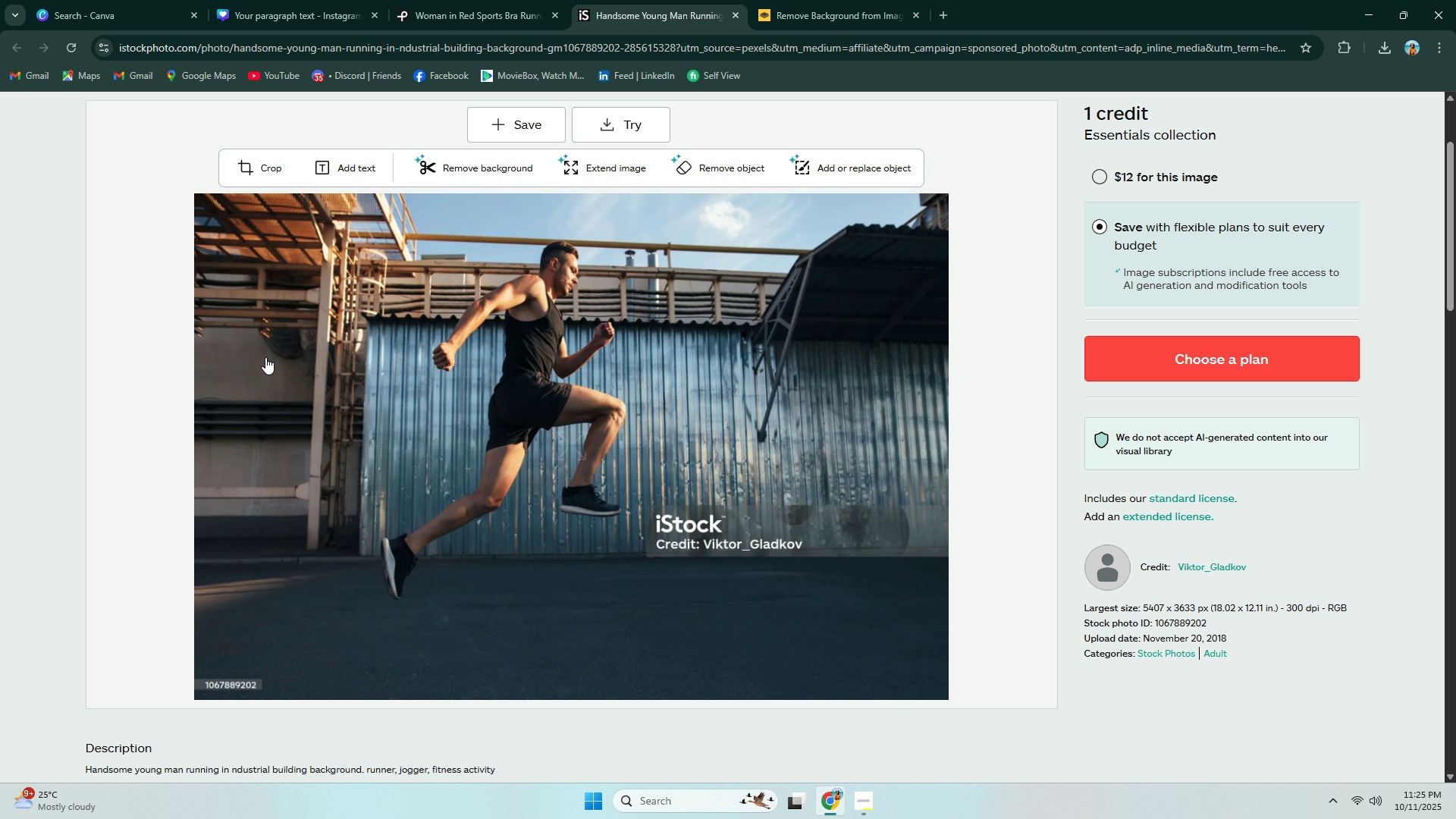 
scroll: coordinate [237, 343], scroll_direction: down, amount: 17.0
 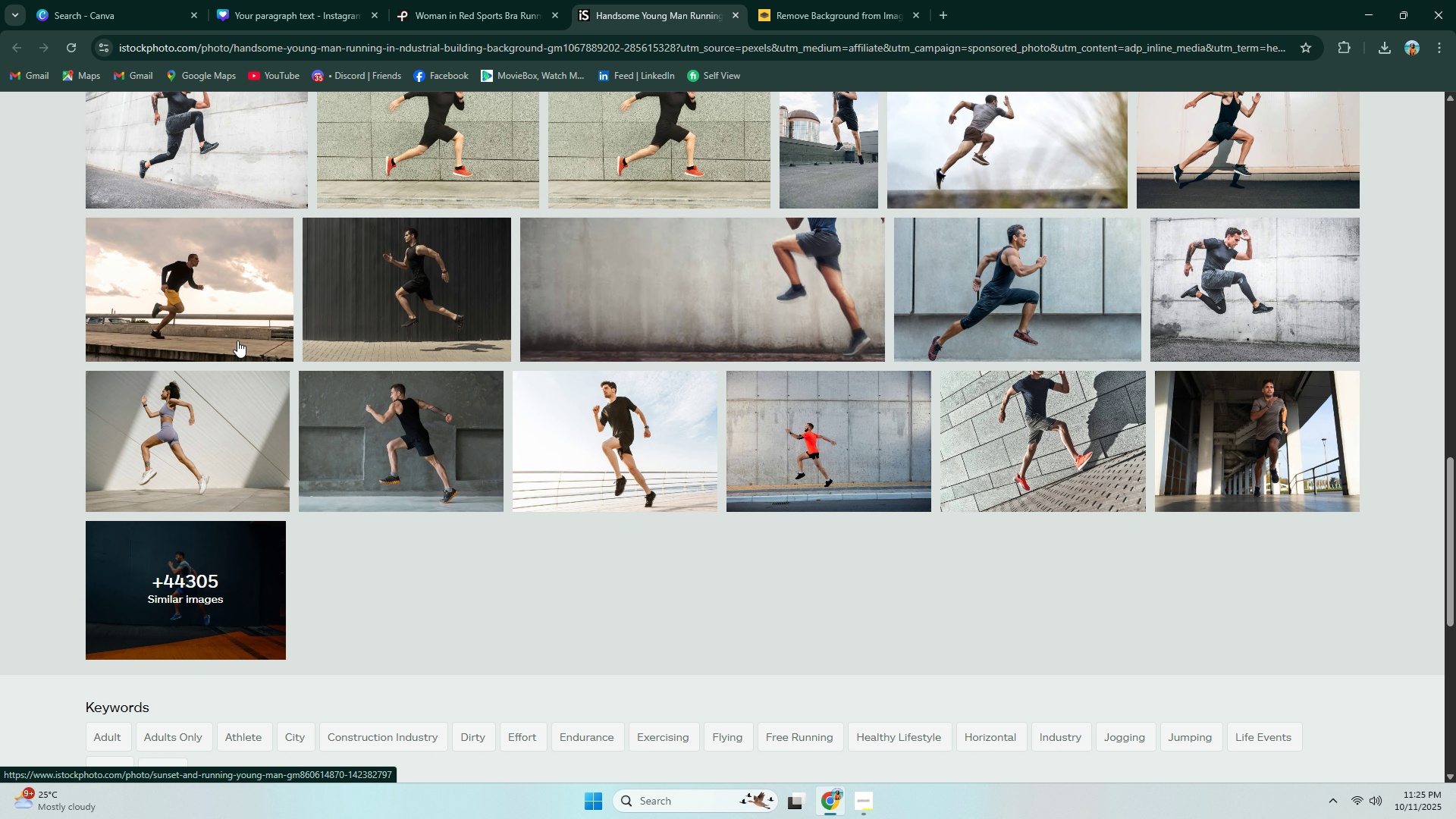 
scroll: coordinate [257, 259], scroll_direction: up, amount: 28.0
 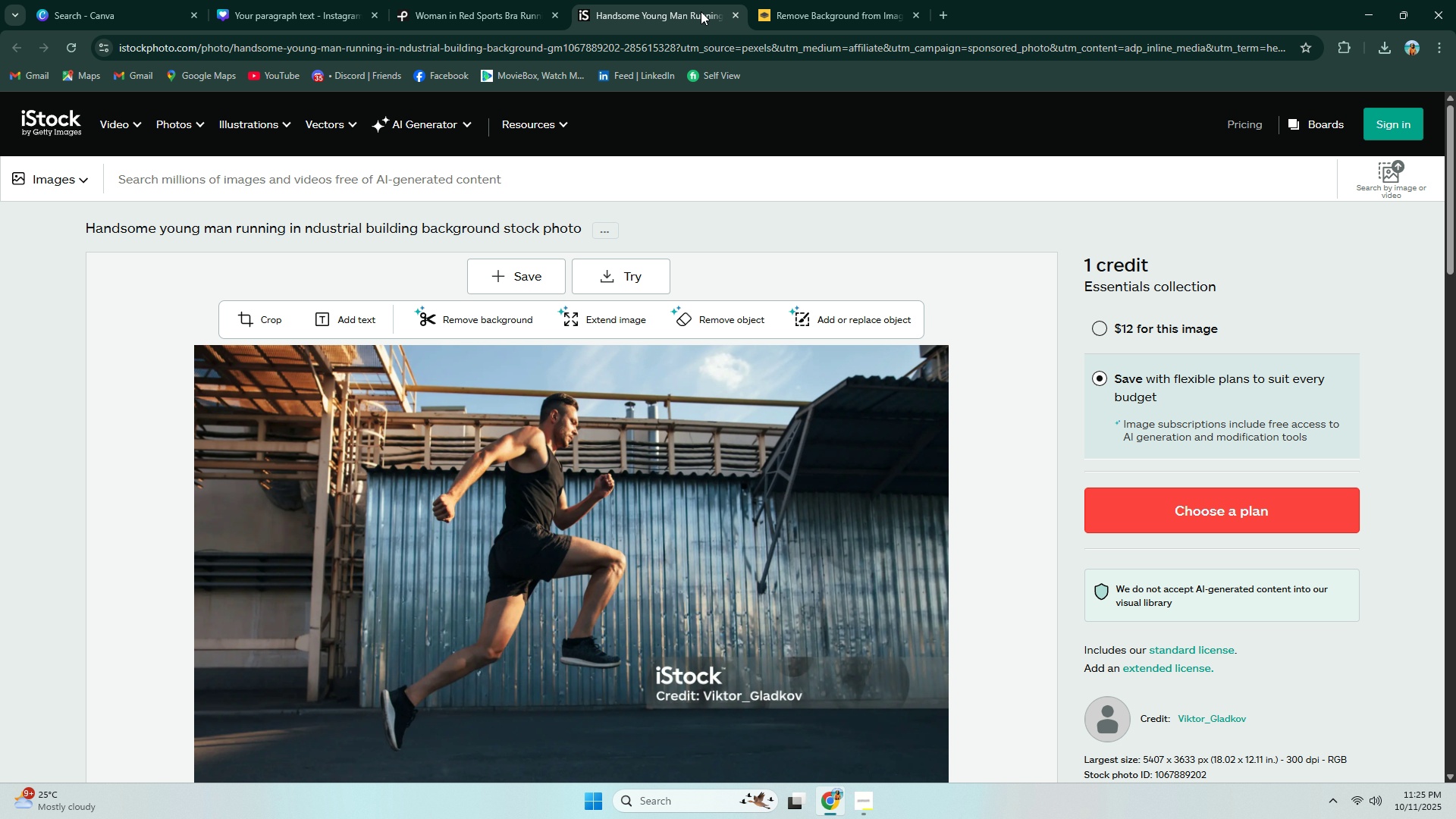 
left_click([731, 14])
 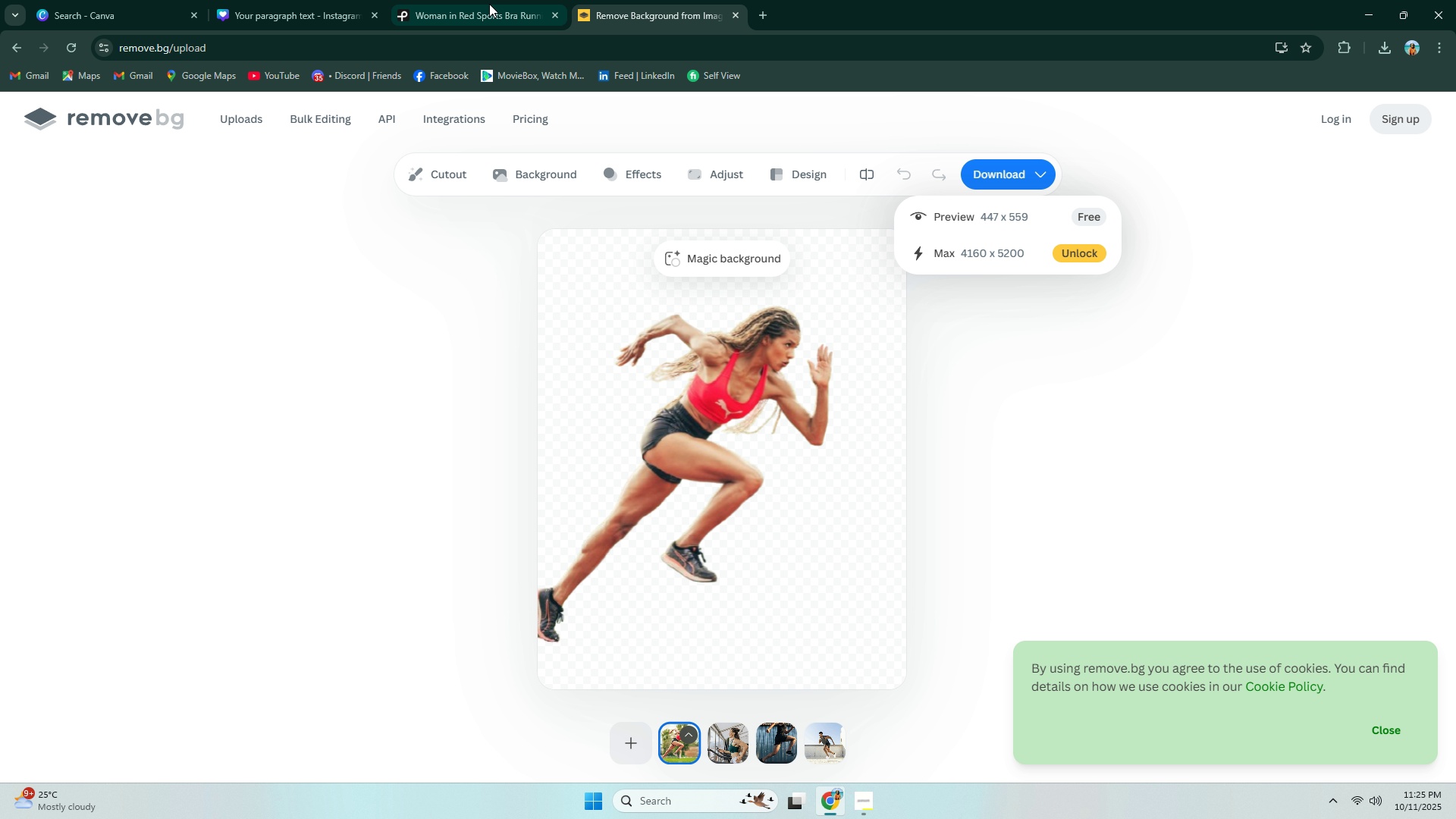 
left_click([489, 4])
 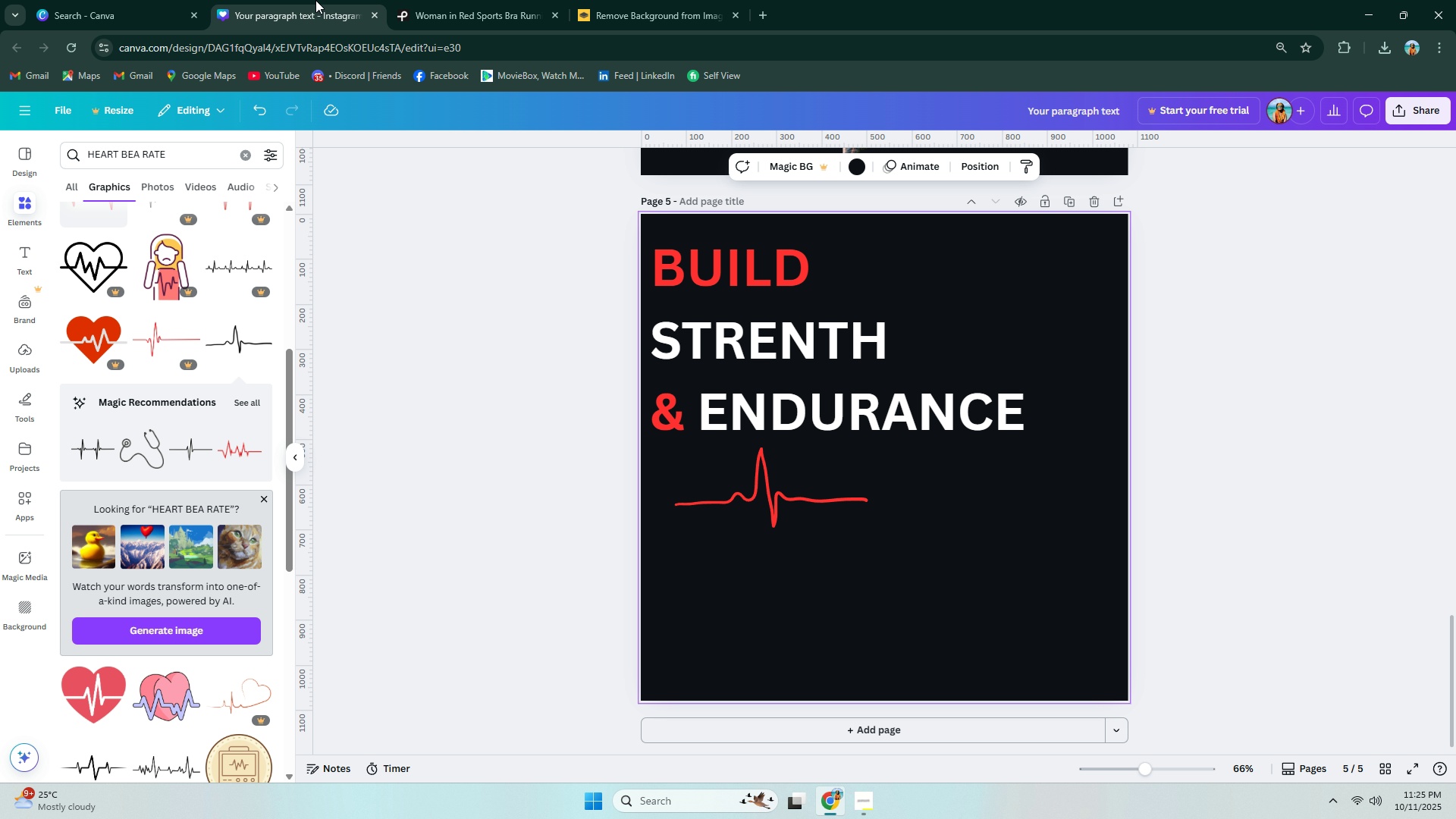 
double_click([443, 0])
 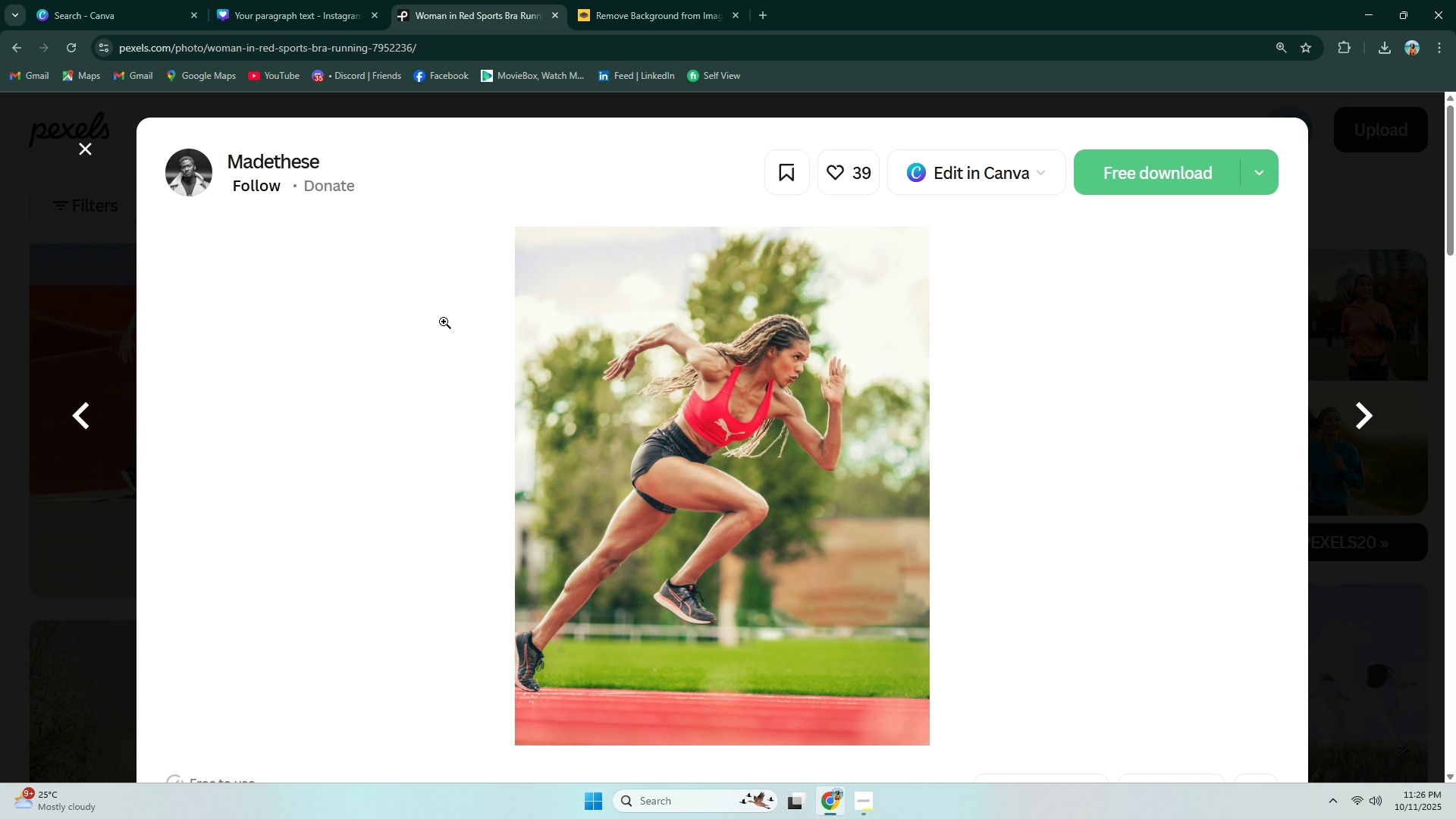 
scroll: coordinate [284, 370], scroll_direction: down, amount: 21.0
 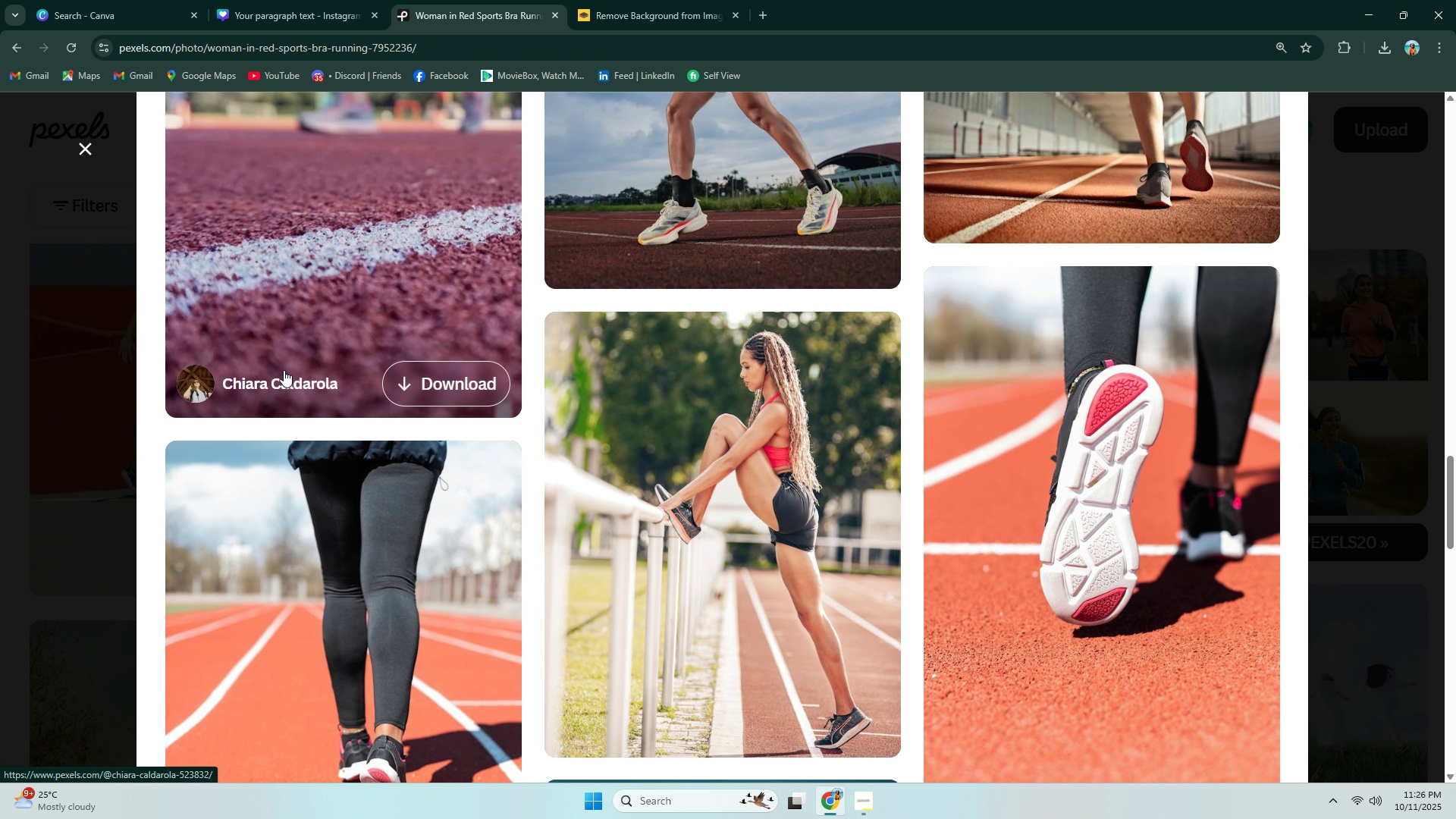 
scroll: coordinate [284, 369], scroll_direction: up, amount: 3.0
 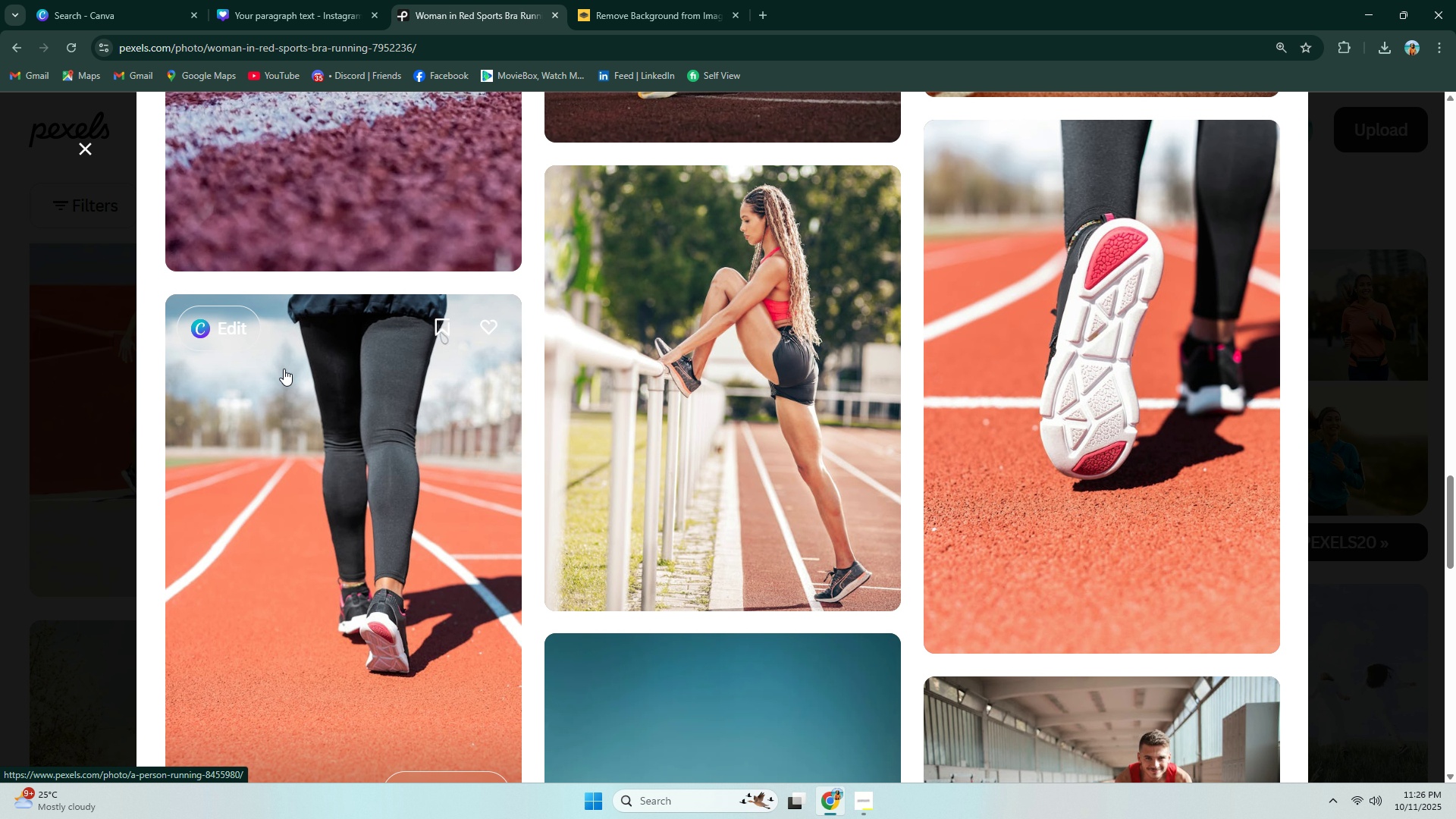 
scroll: coordinate [284, 367], scroll_direction: down, amount: 17.0
 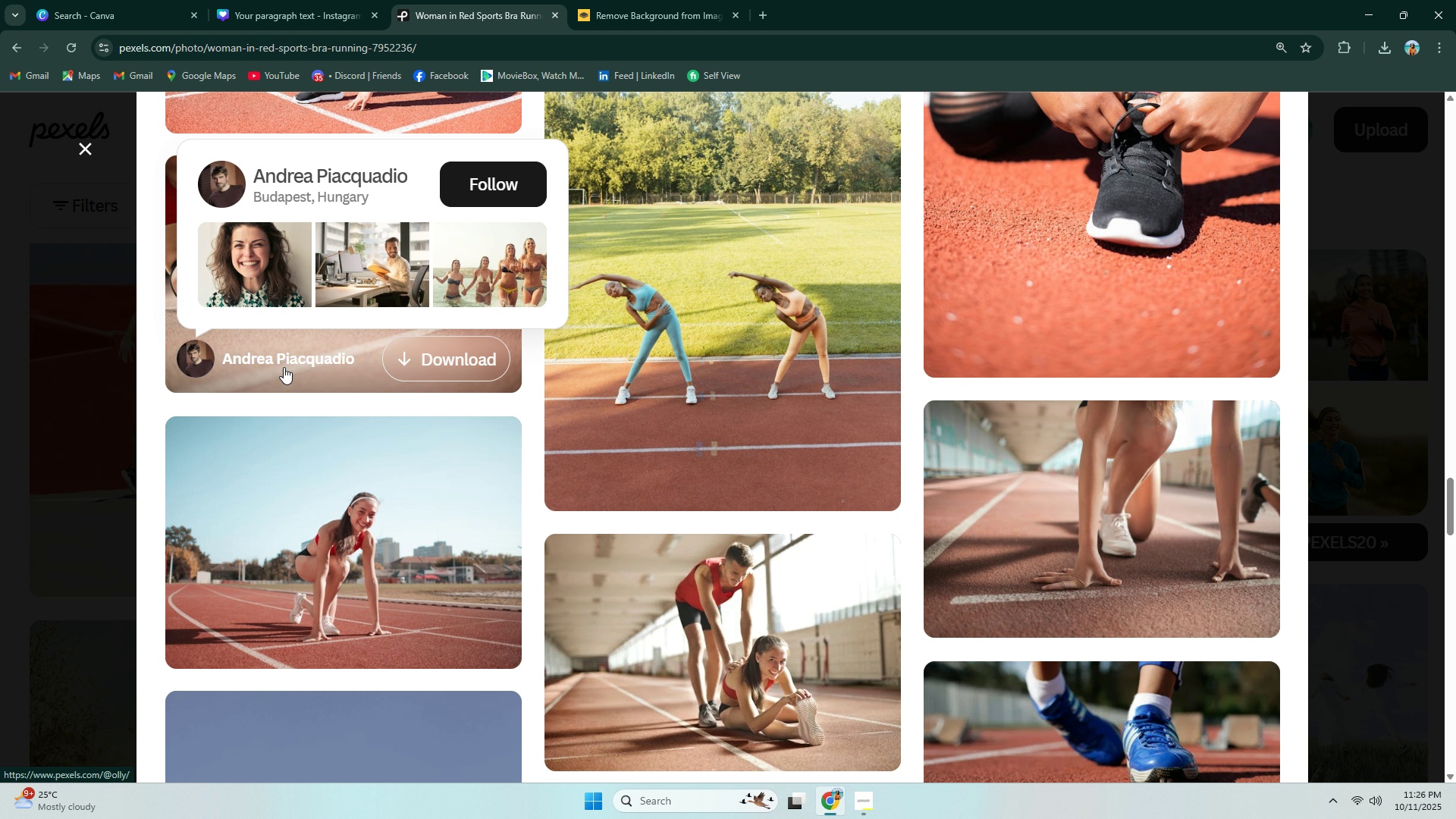 
wait(5.52)
 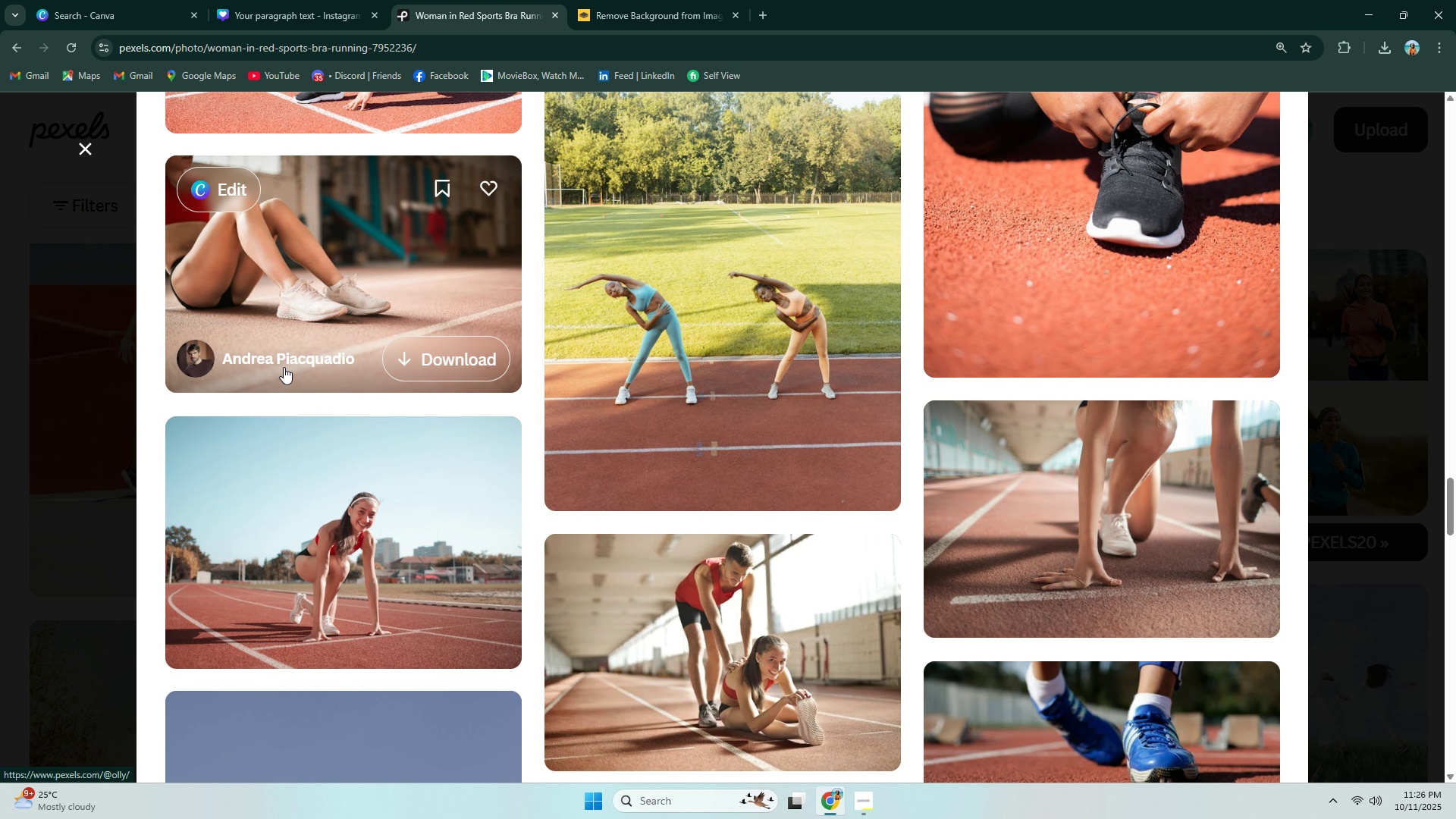 
scroll: coordinate [295, 362], scroll_direction: down, amount: 10.0
 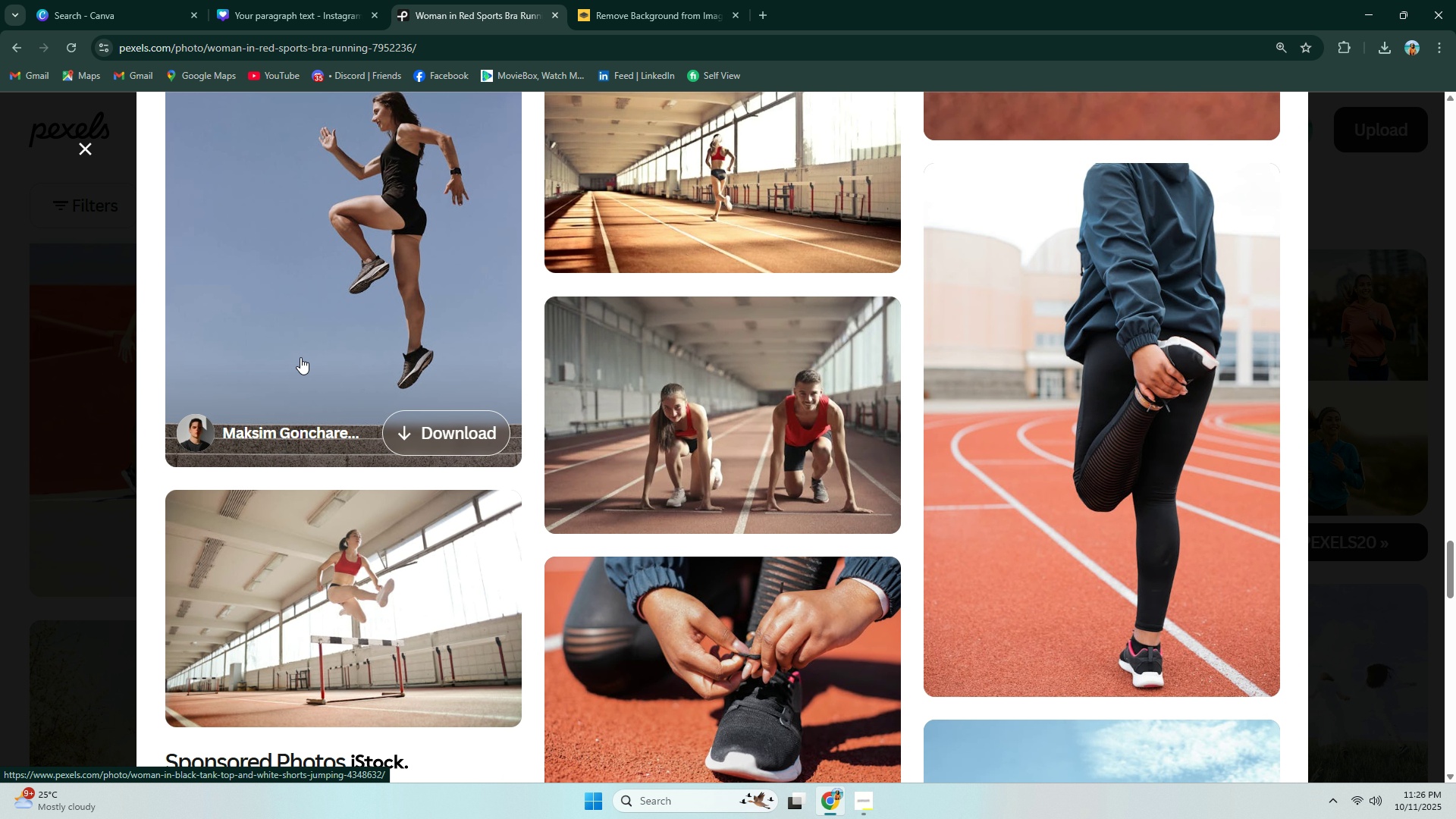 
left_click([315, 340])
 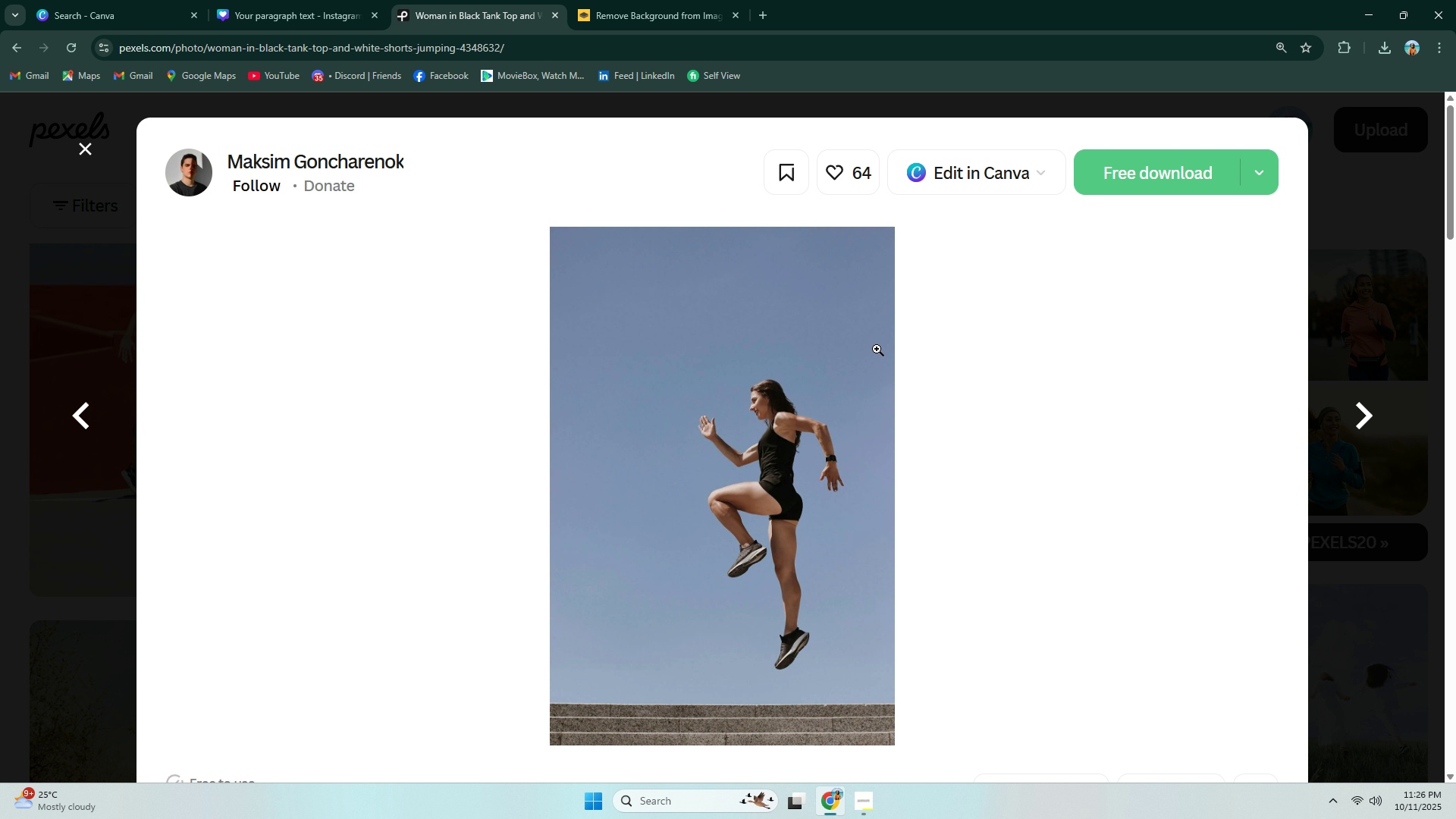 
left_click([1209, 174])
 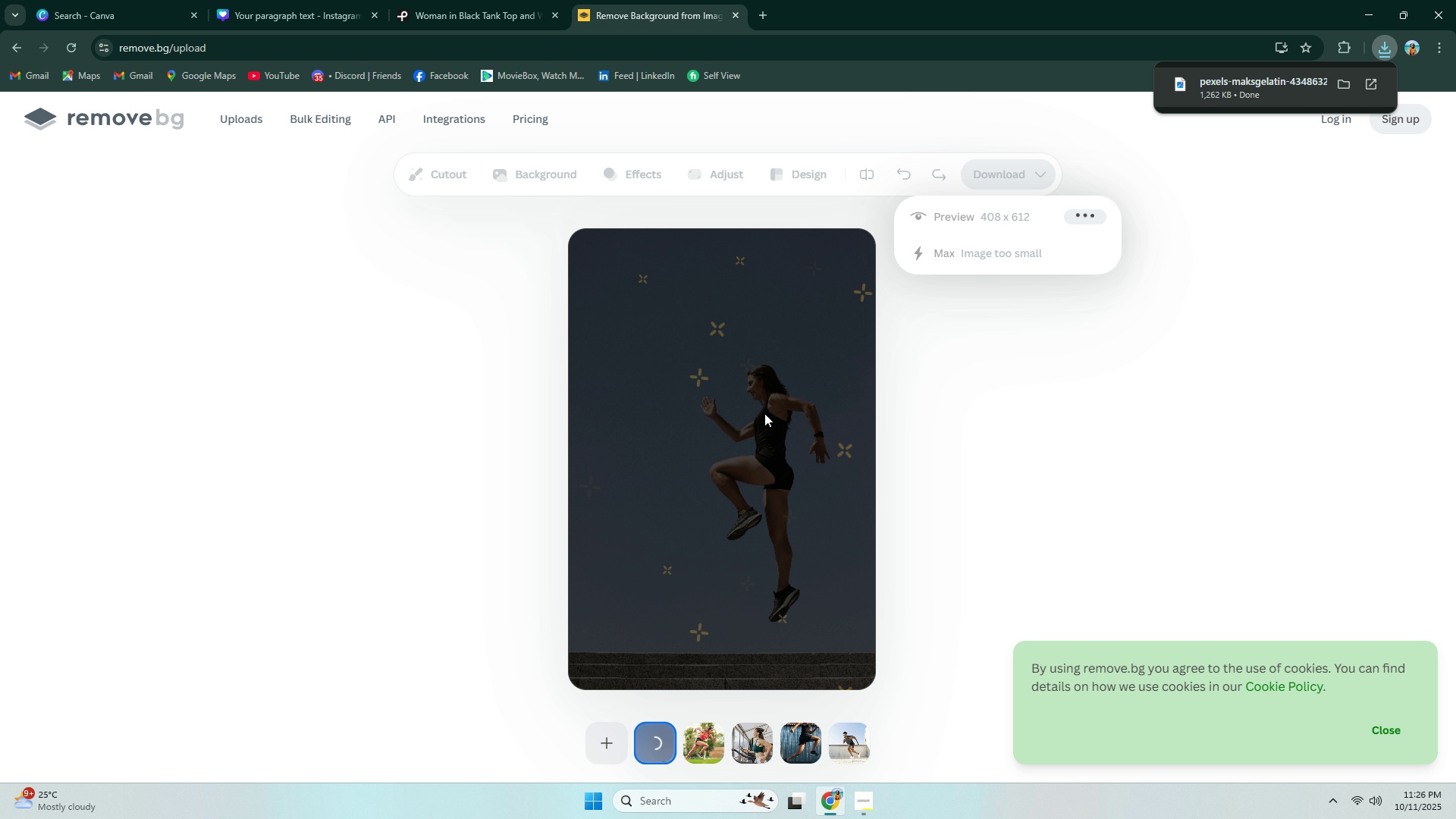 
wait(11.36)
 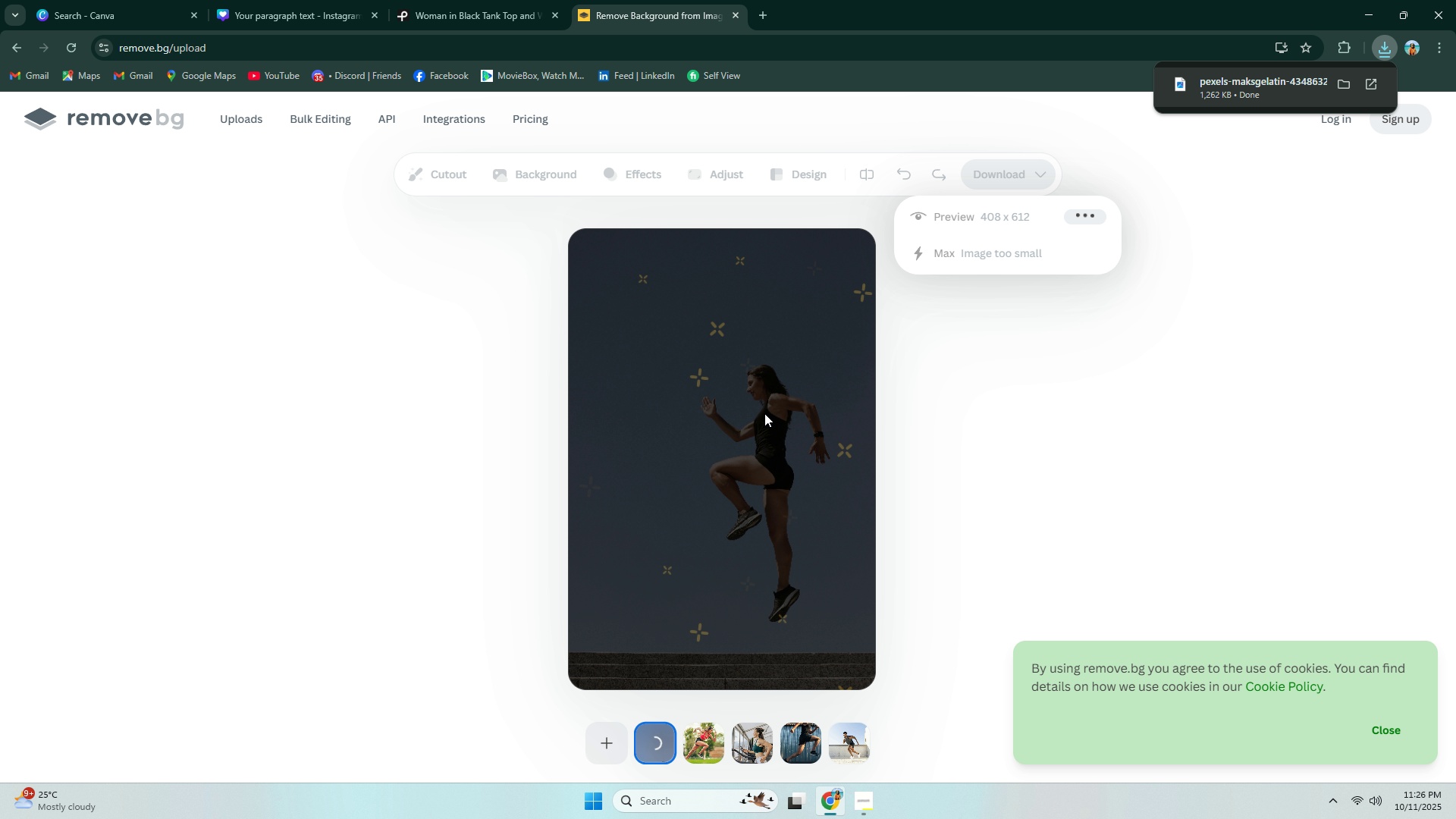 
left_click([938, 216])
 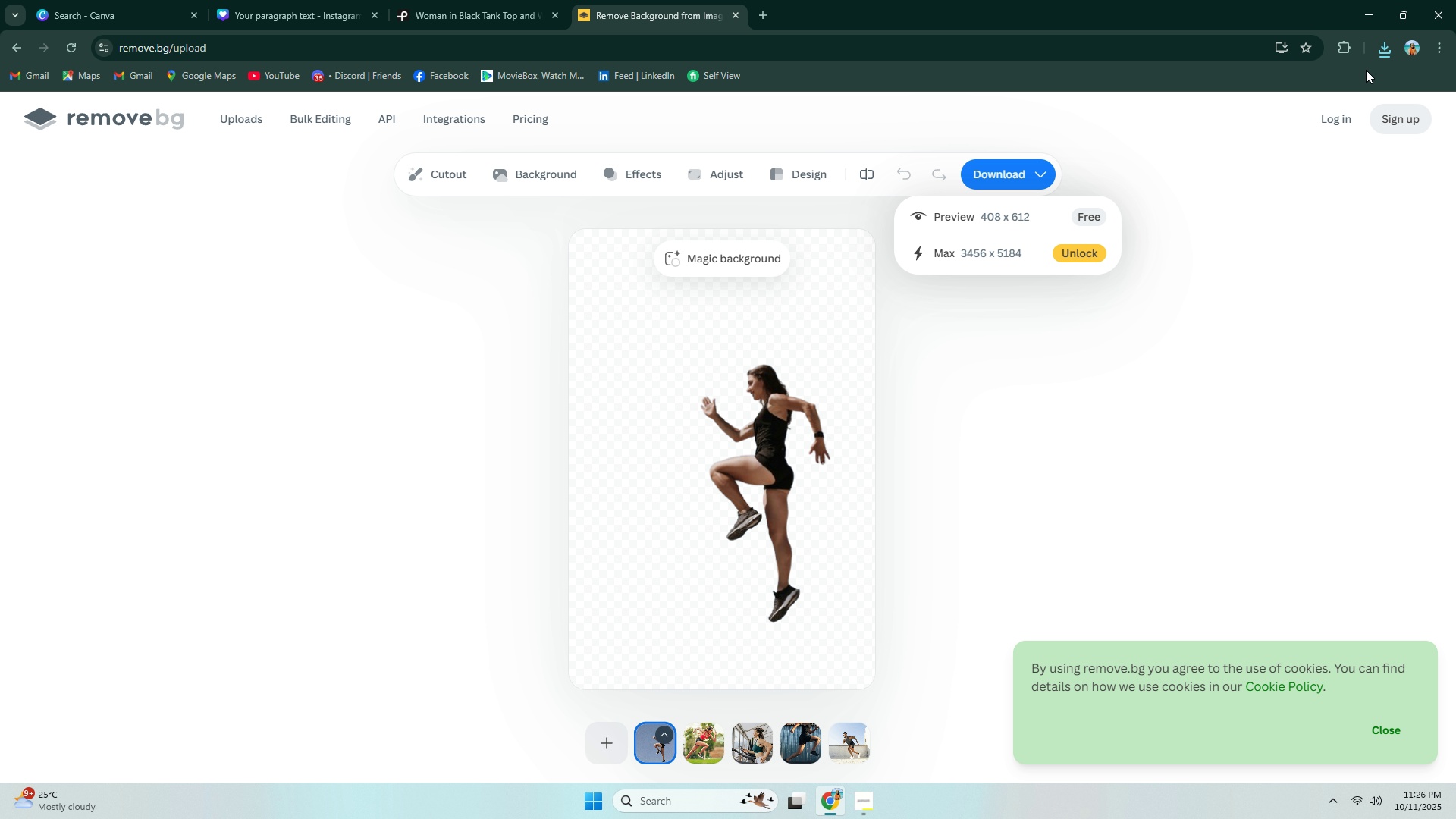 
left_click([1382, 52])
 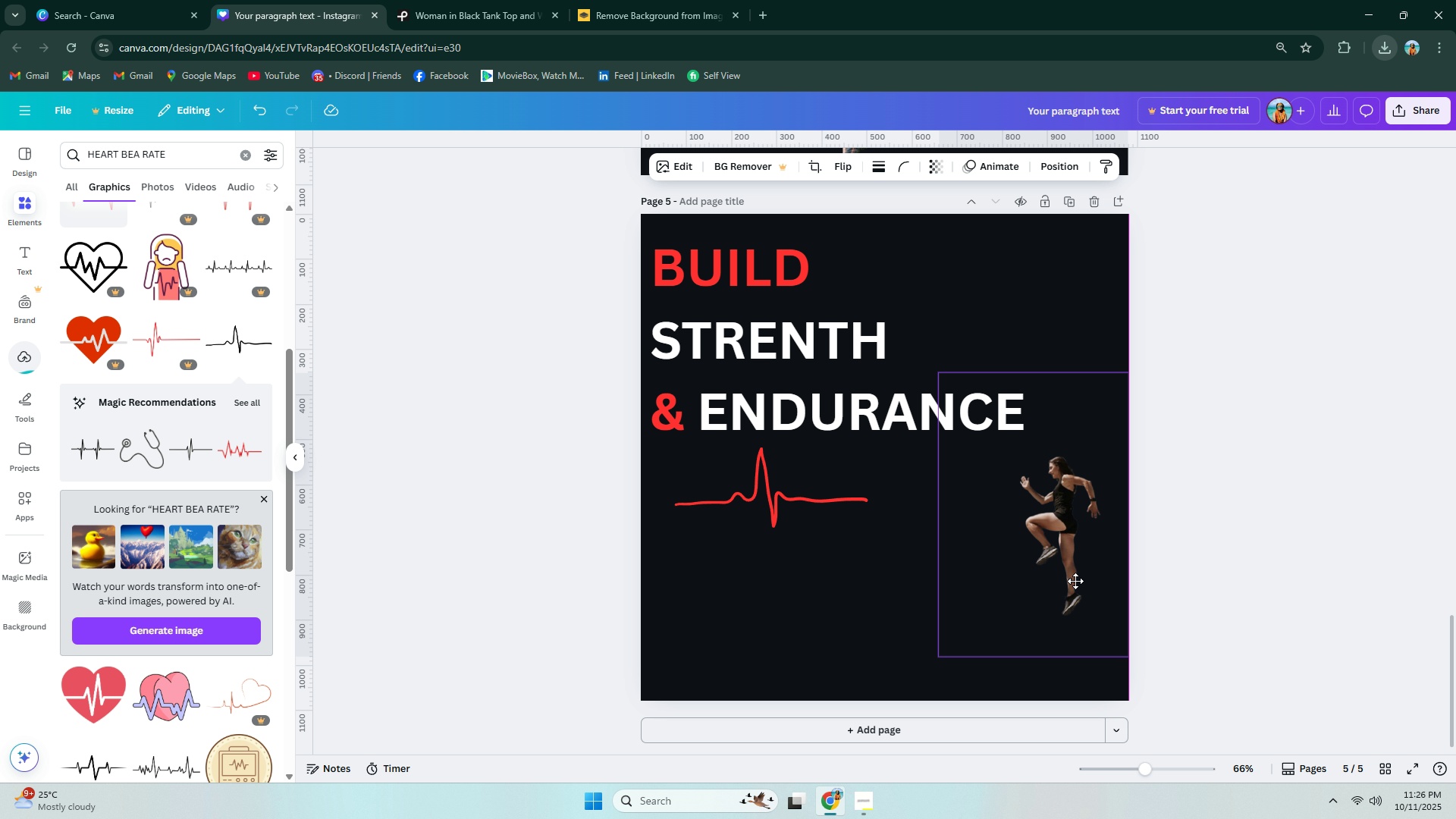 
wait(7.2)
 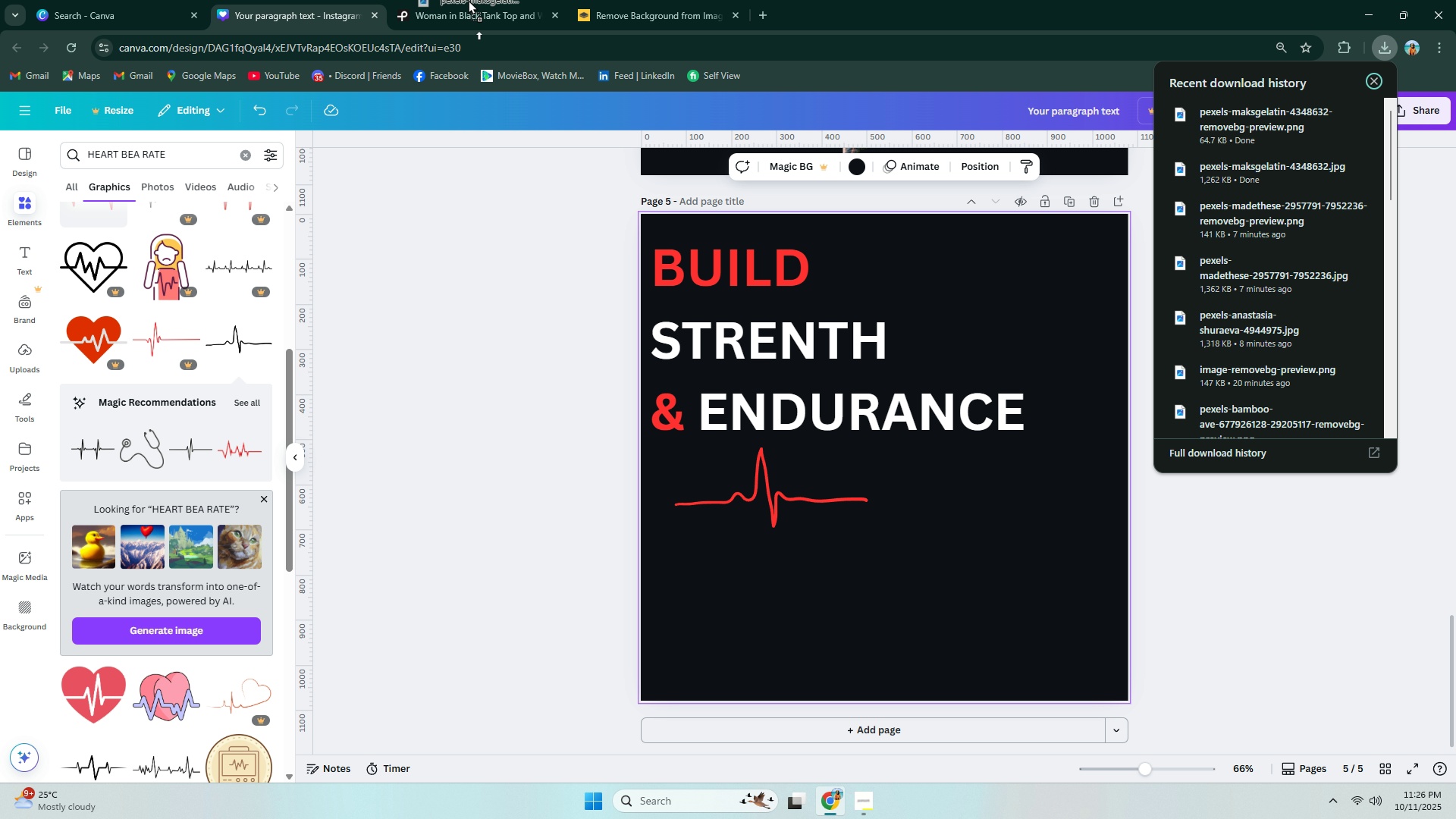 
left_click([626, 229])
 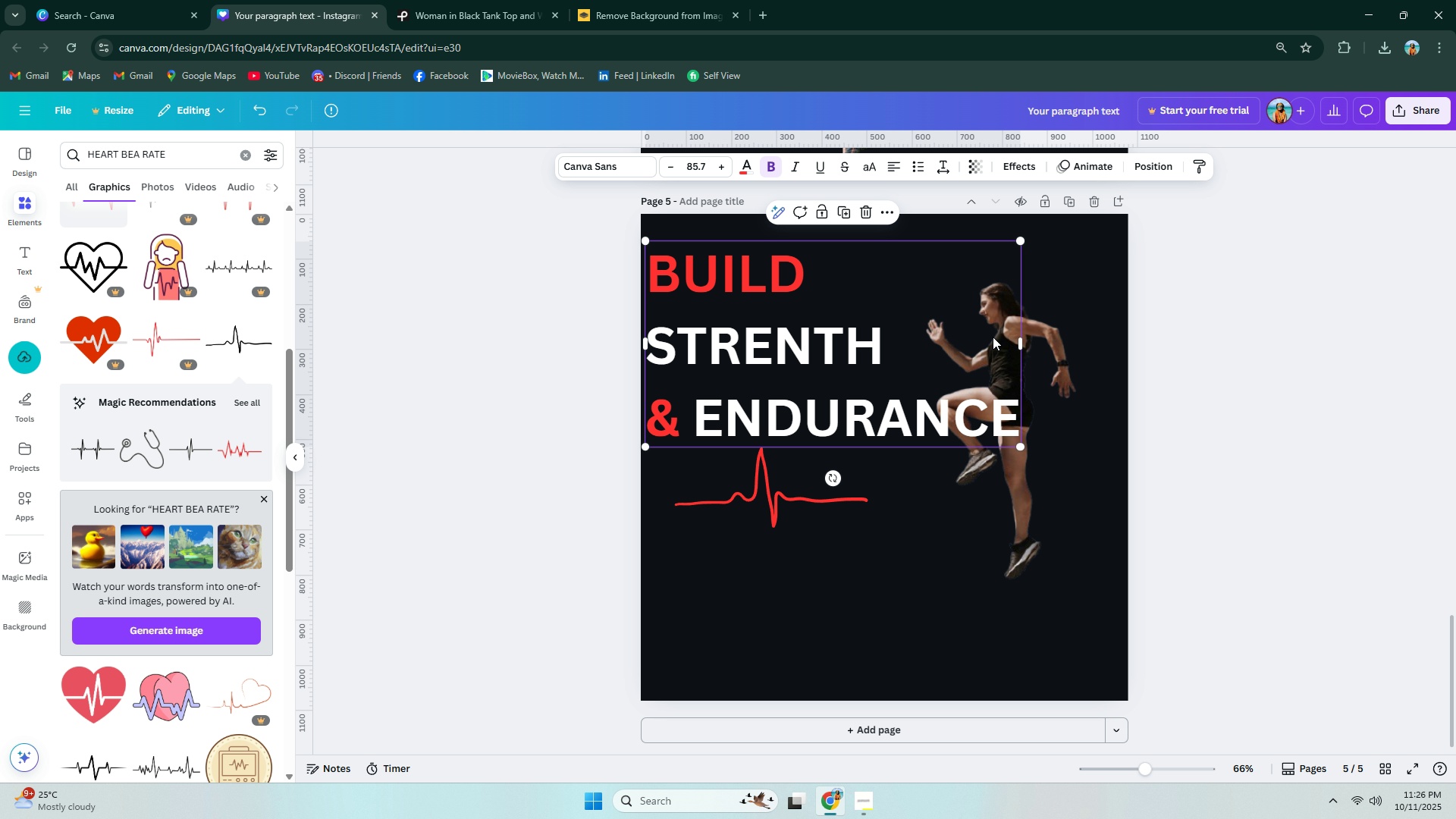 
left_click([1037, 541])
 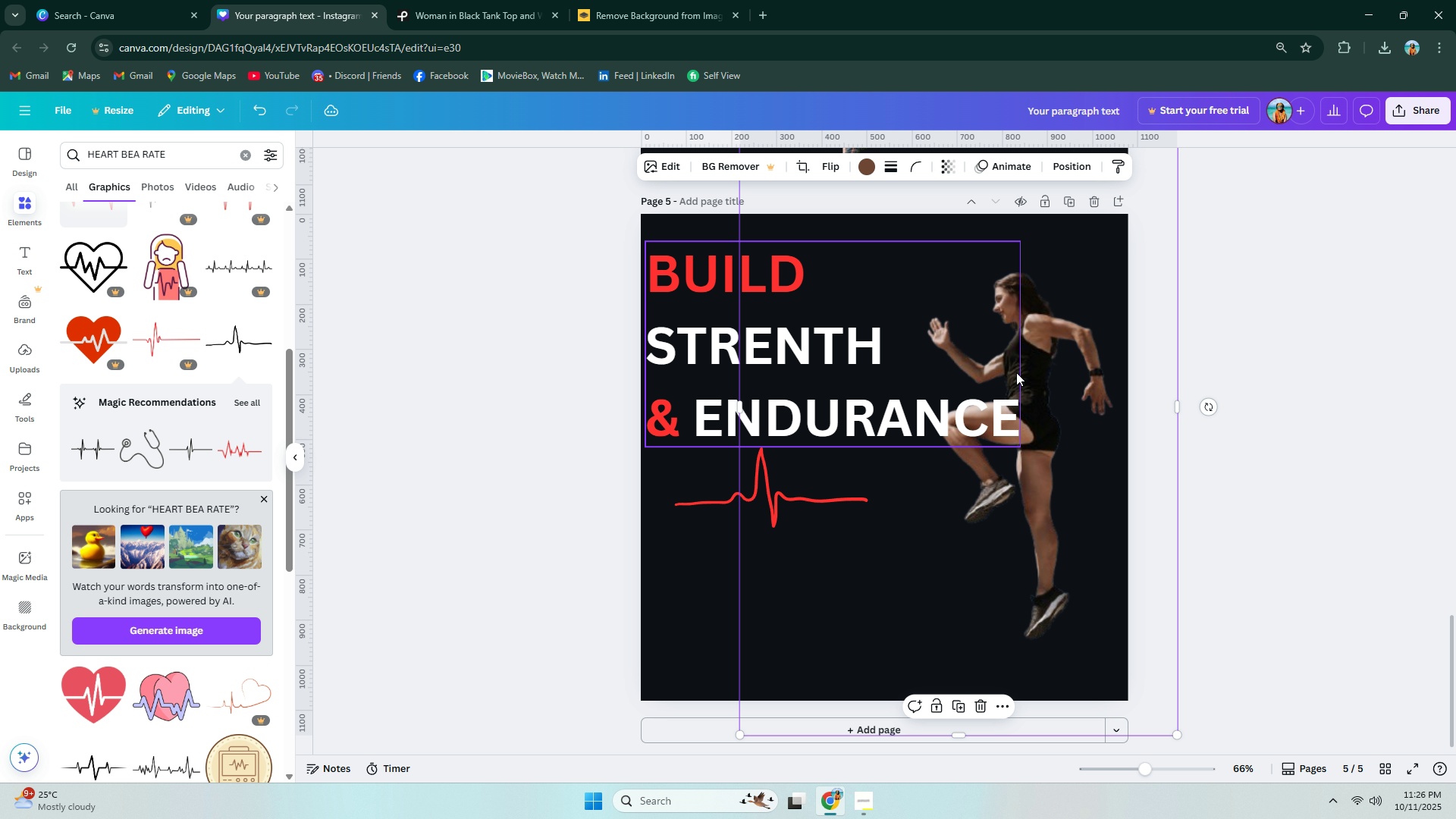 
wait(5.22)
 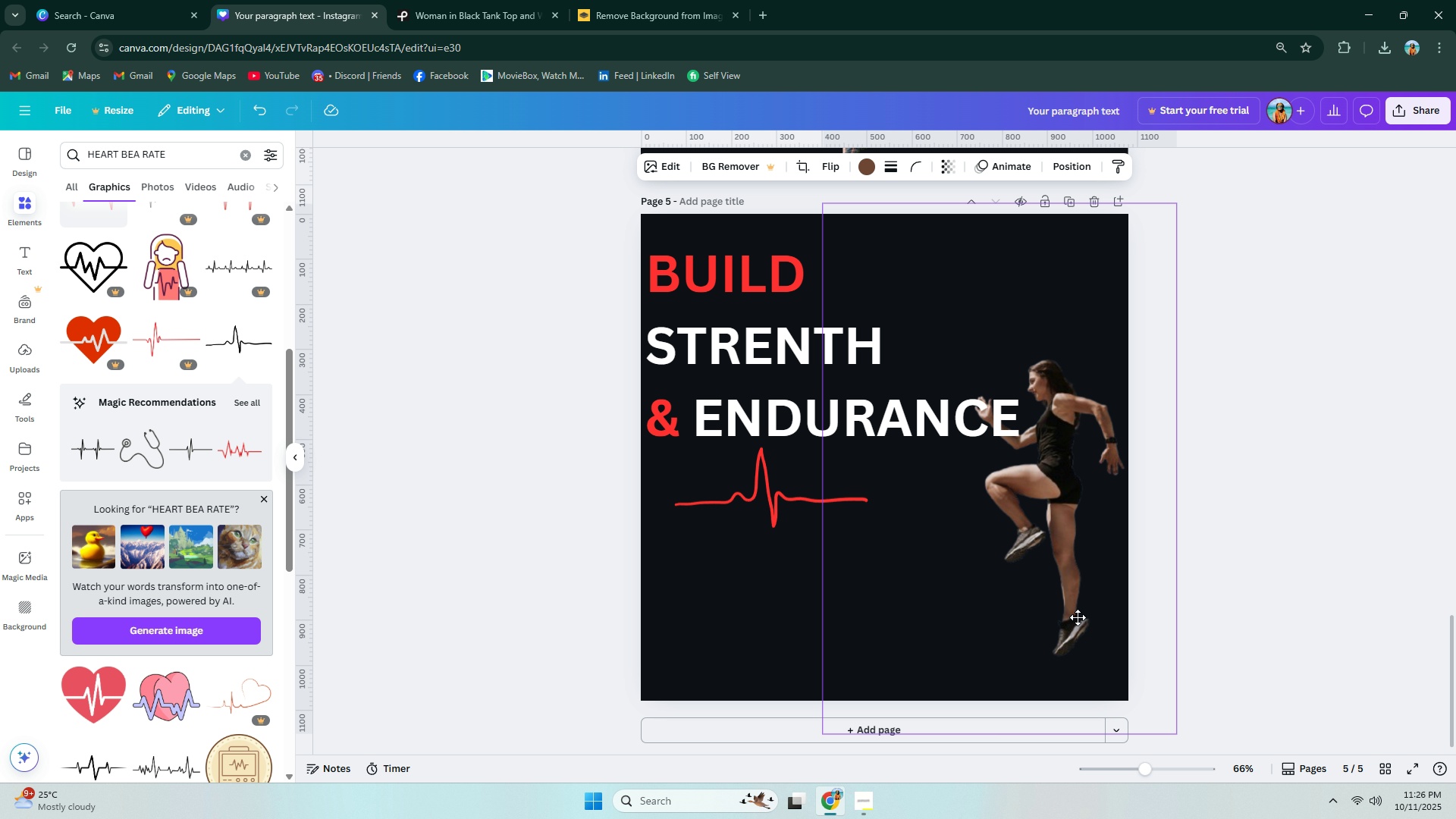 
left_click([1262, 445])
 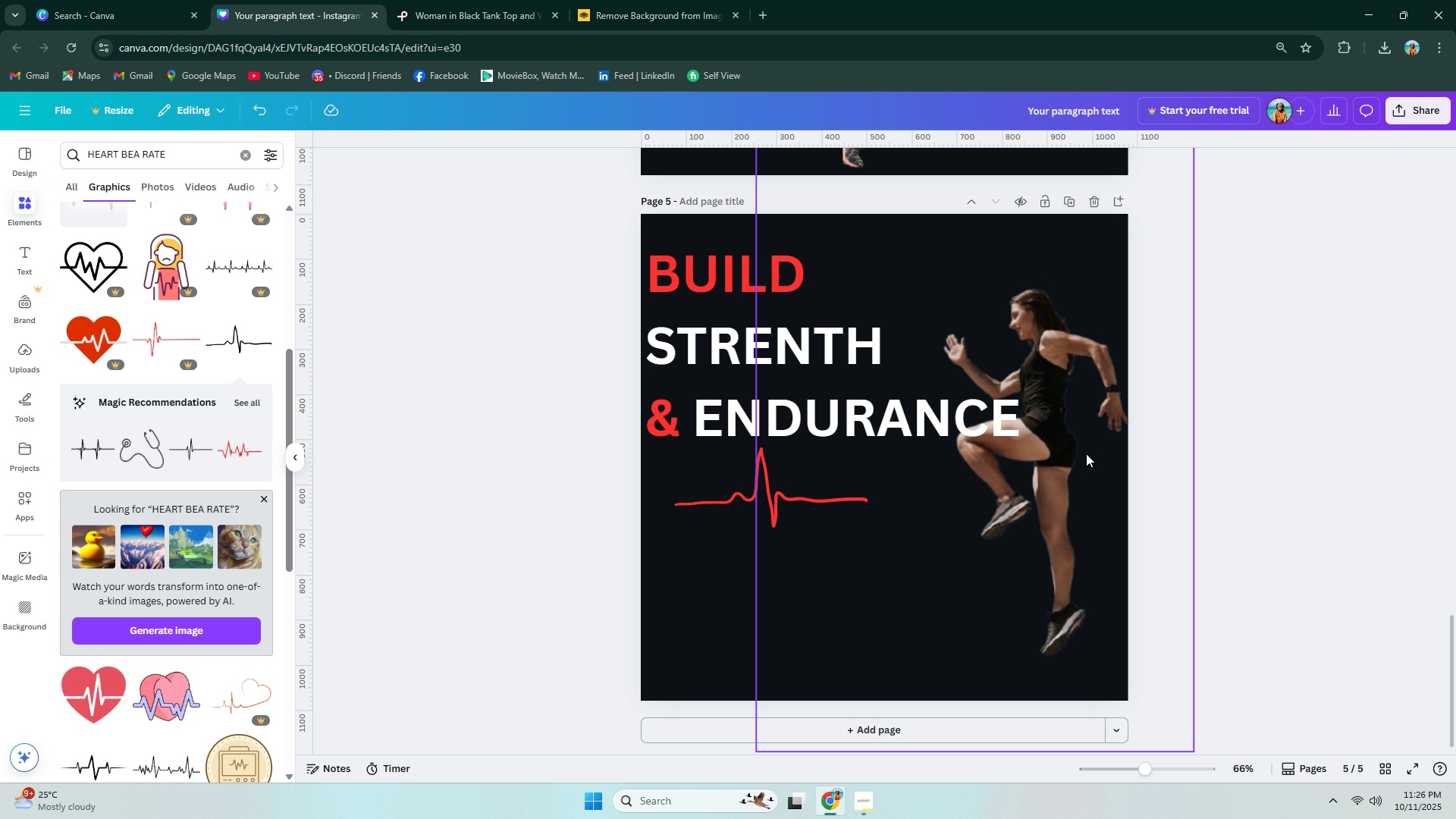 
left_click([1072, 428])
 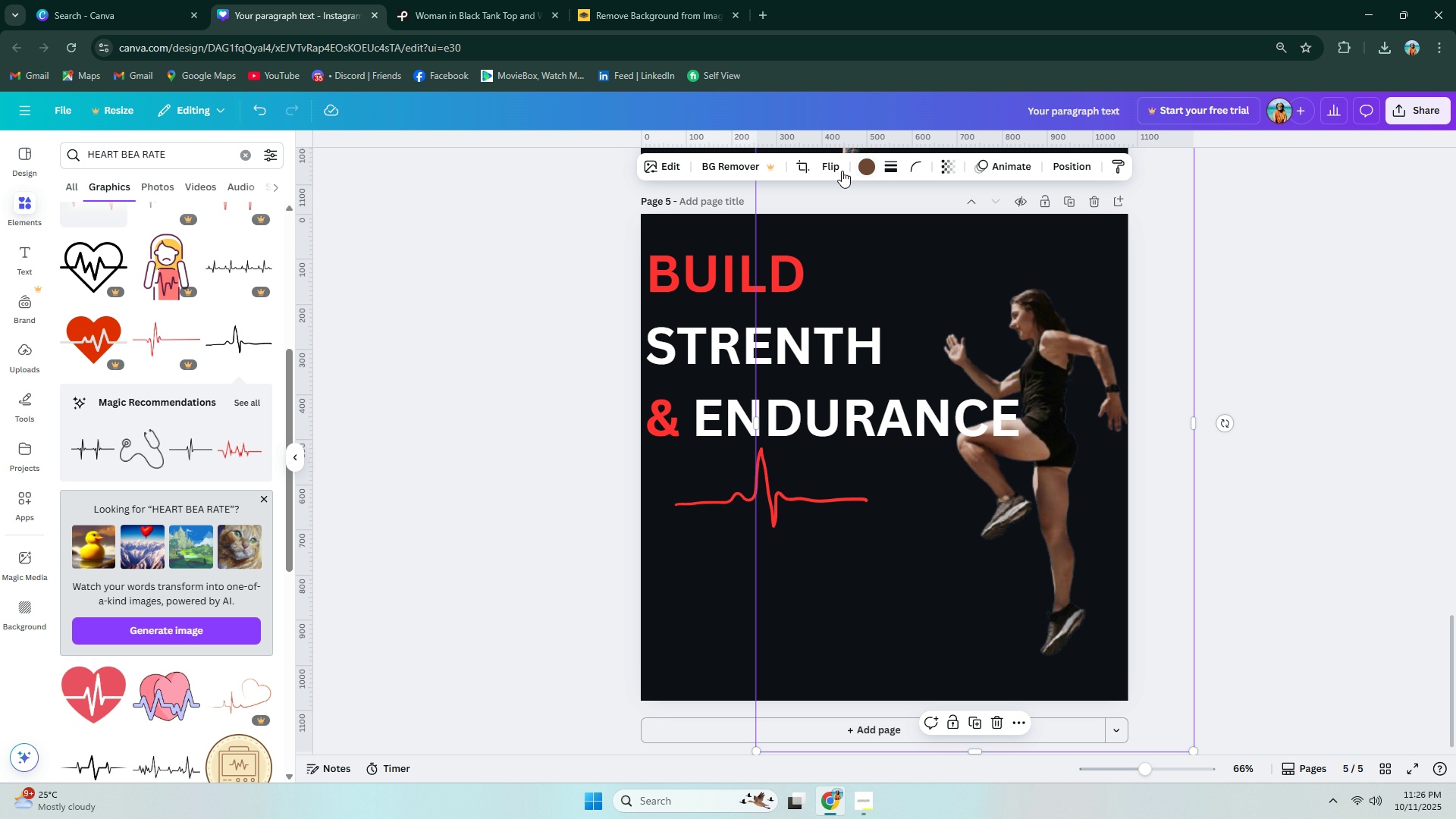 
left_click([831, 167])
 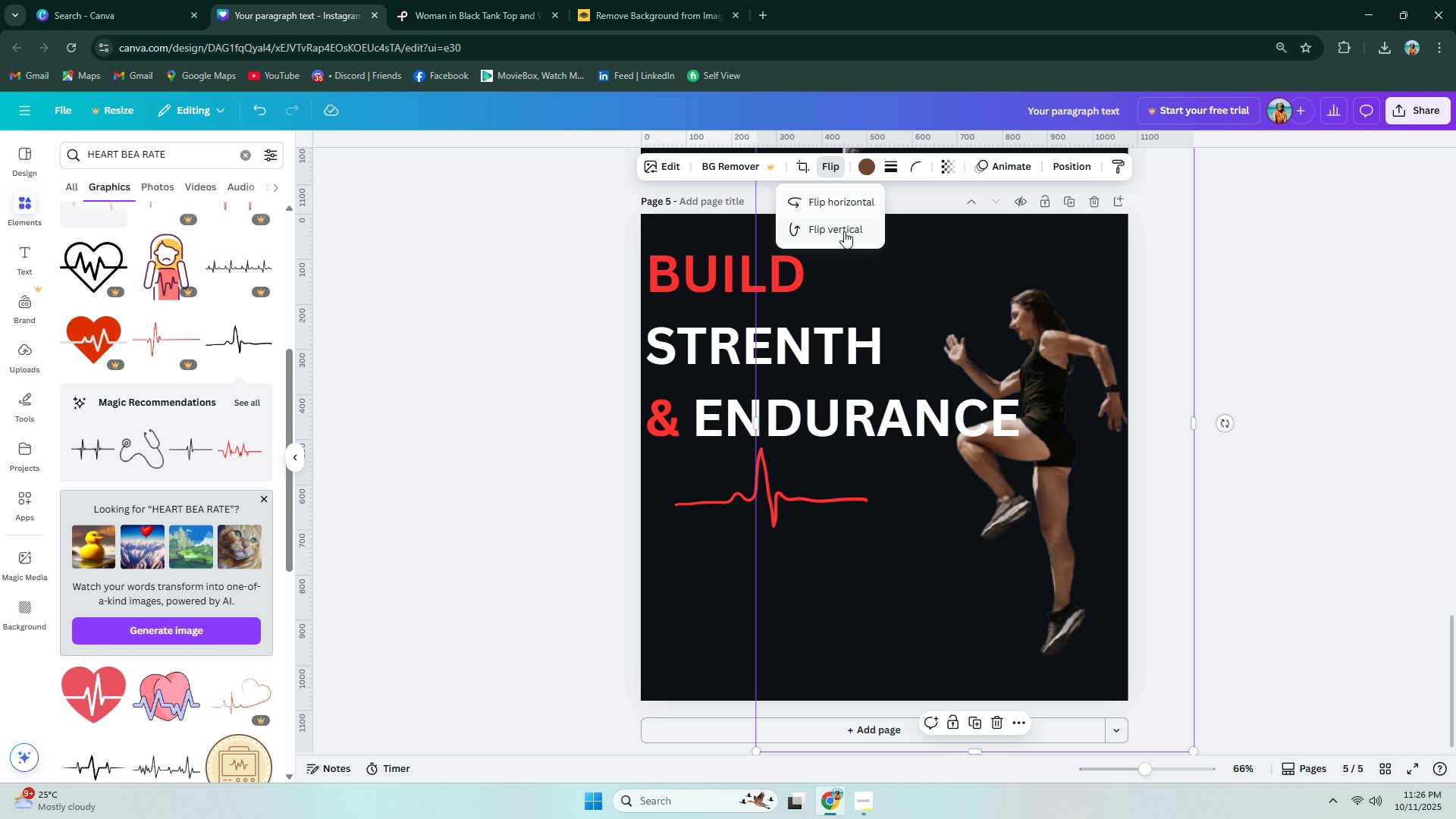 
left_click([844, 231])
 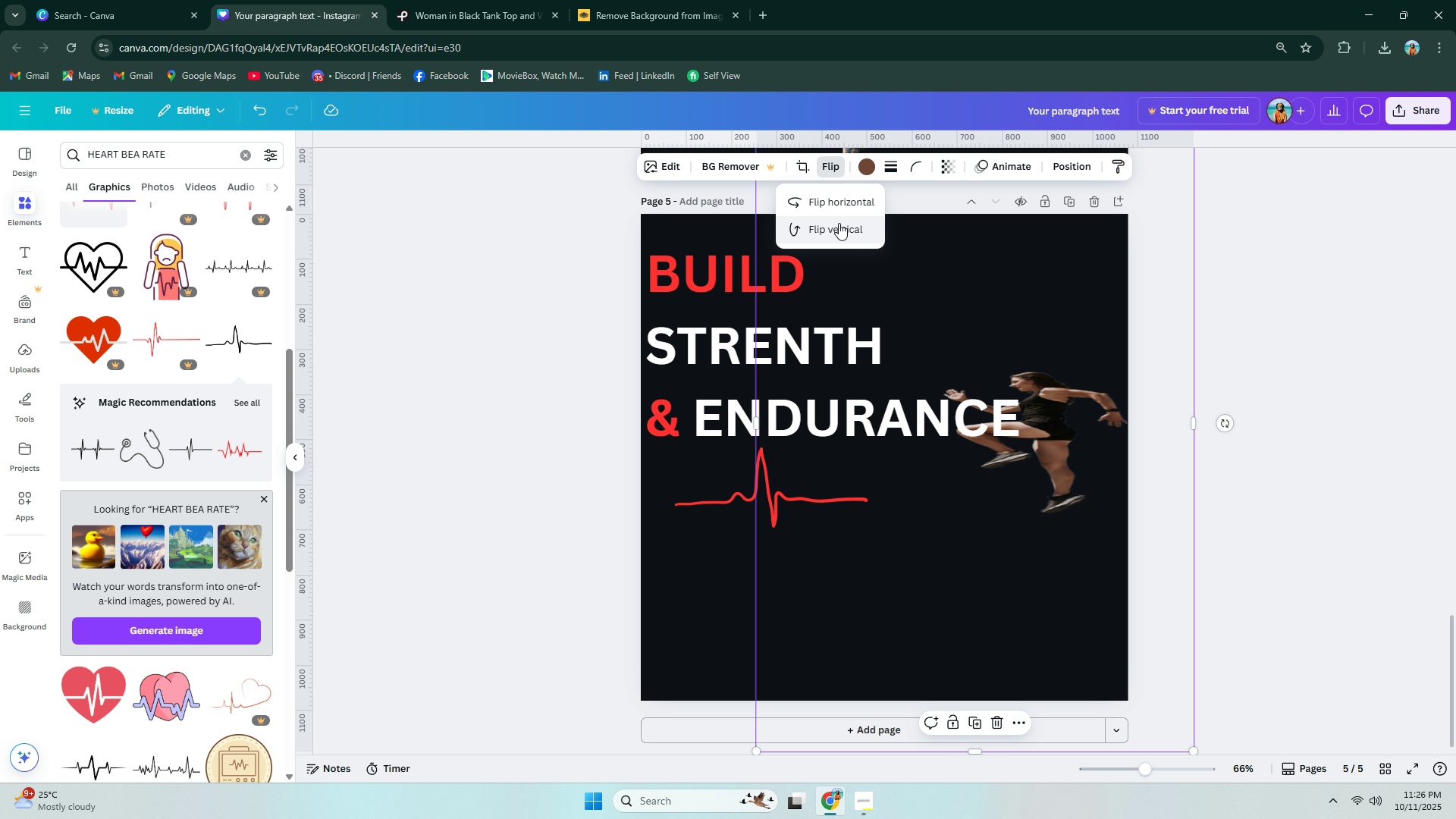 
double_click([838, 202])
 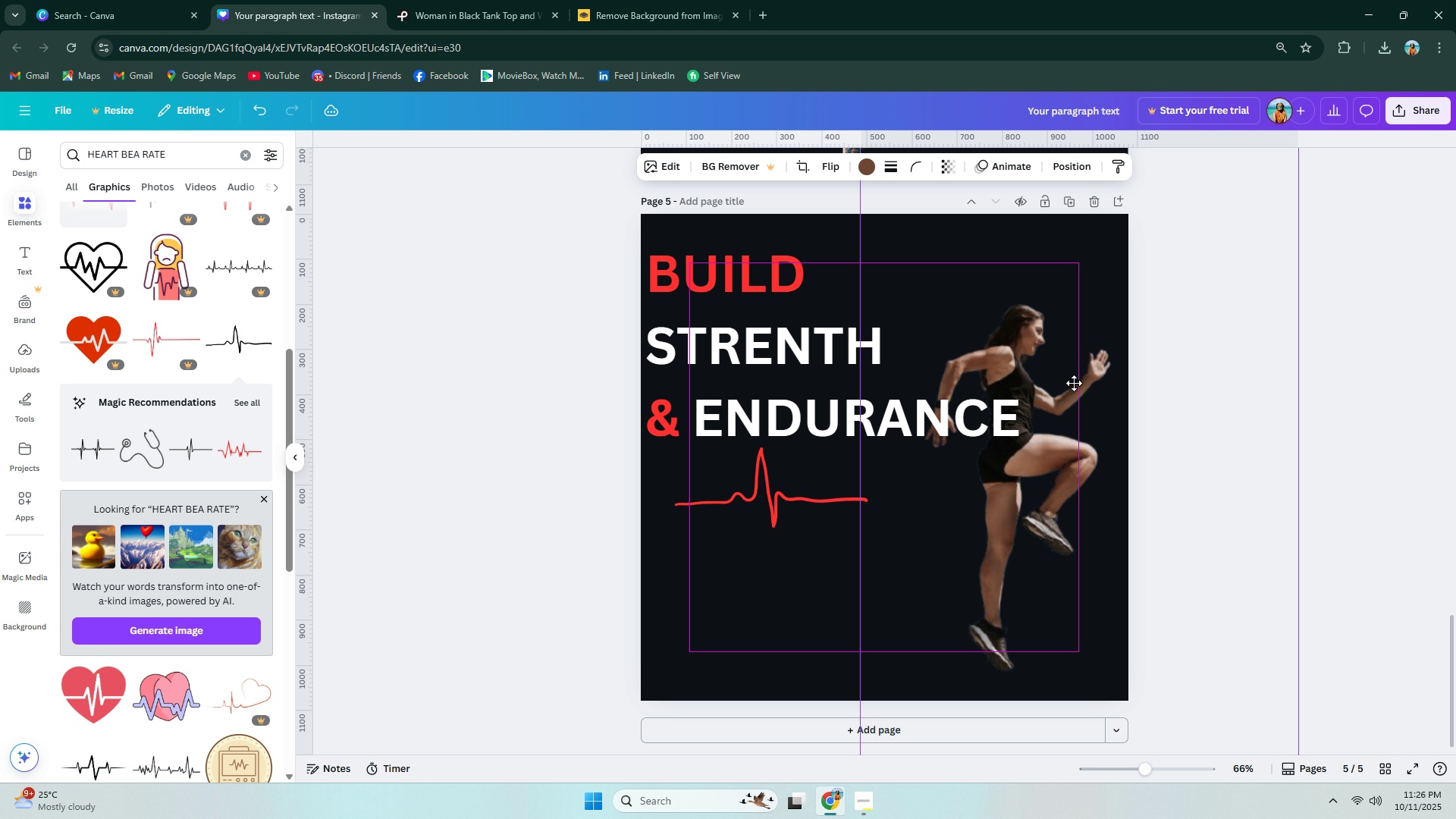 
left_click([1210, 396])
 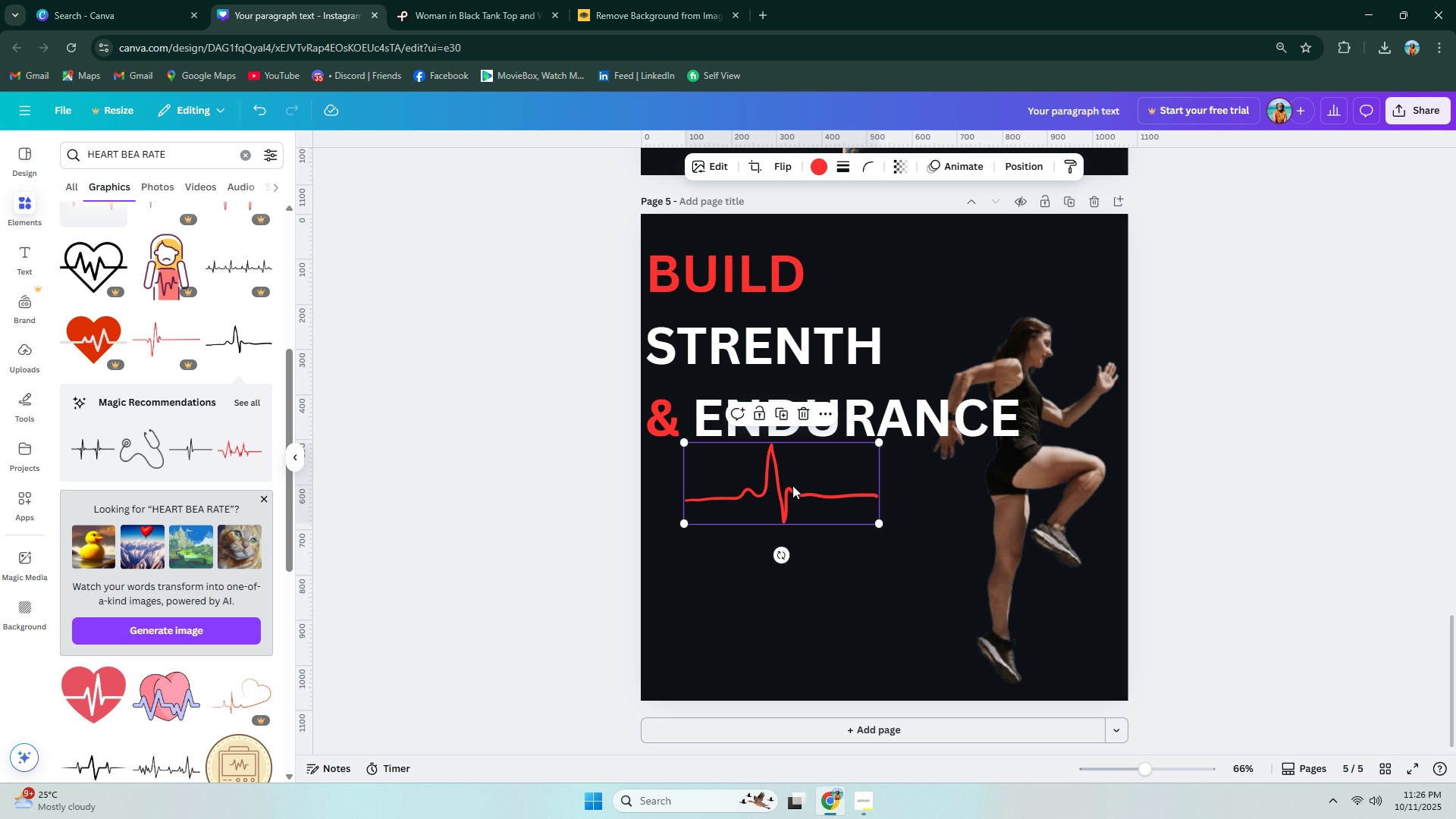 
wait(10.8)
 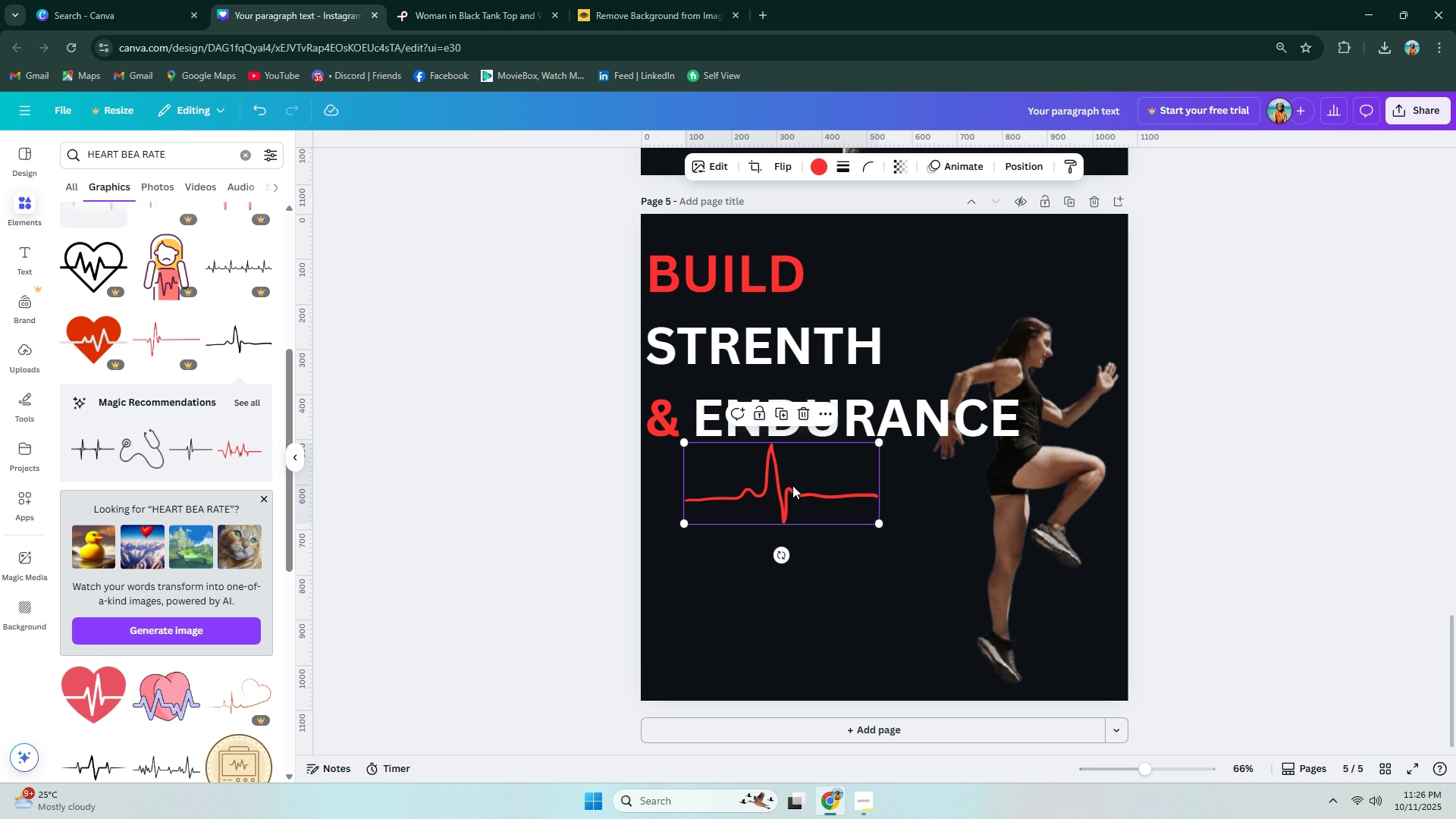 
left_click([19, 172])
 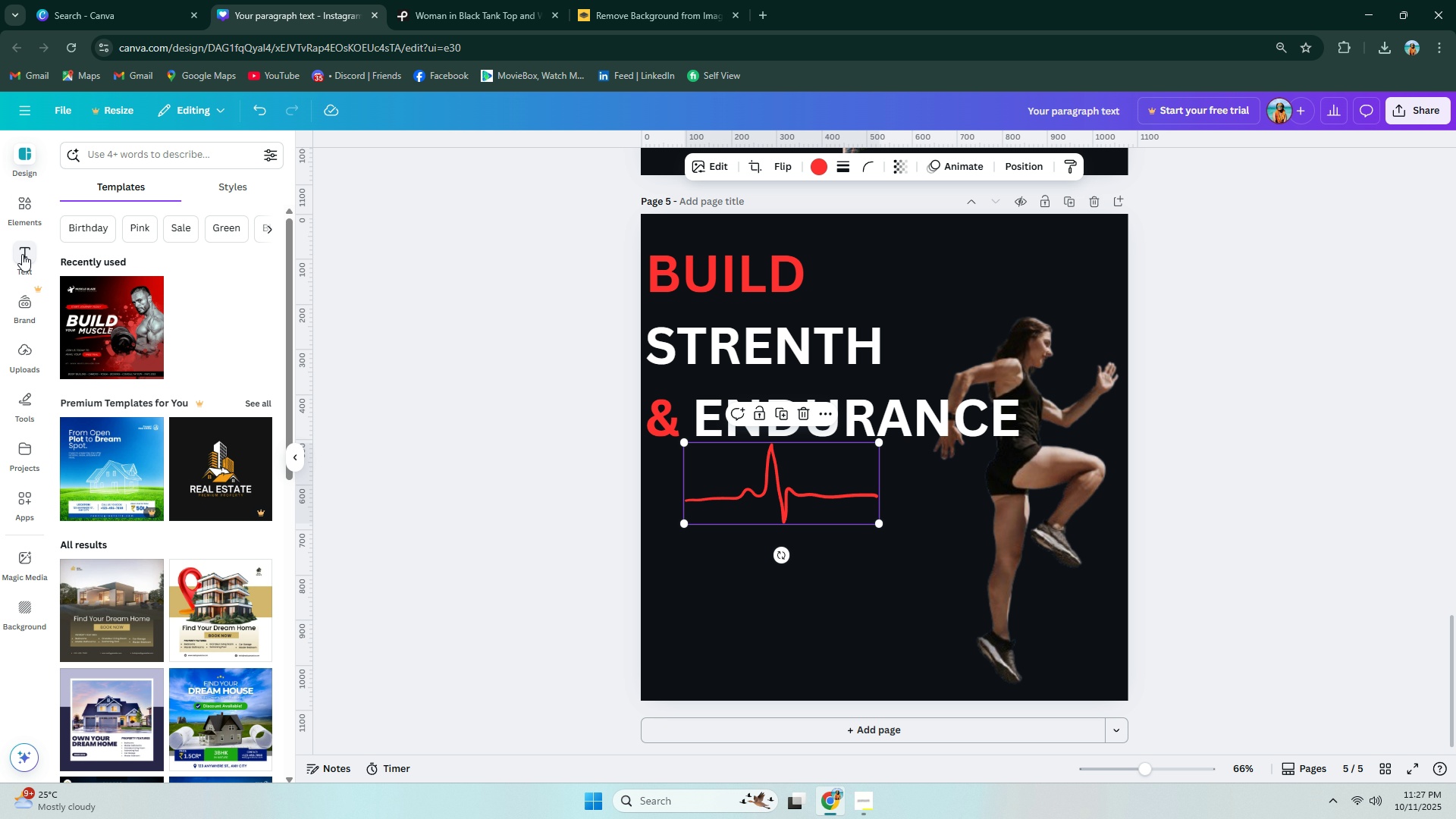 
left_click([14, 270])
 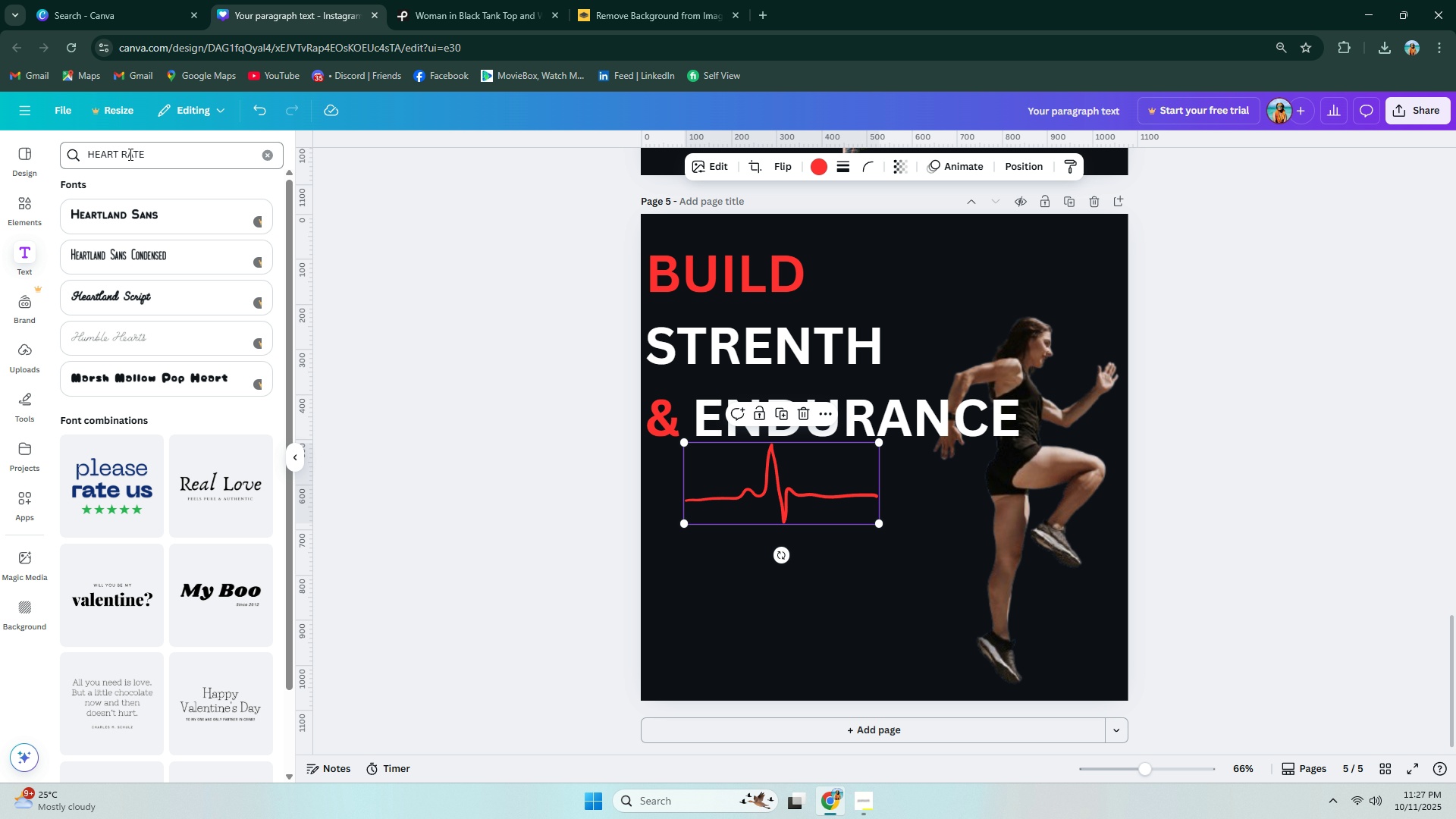 
left_click([133, 149])
 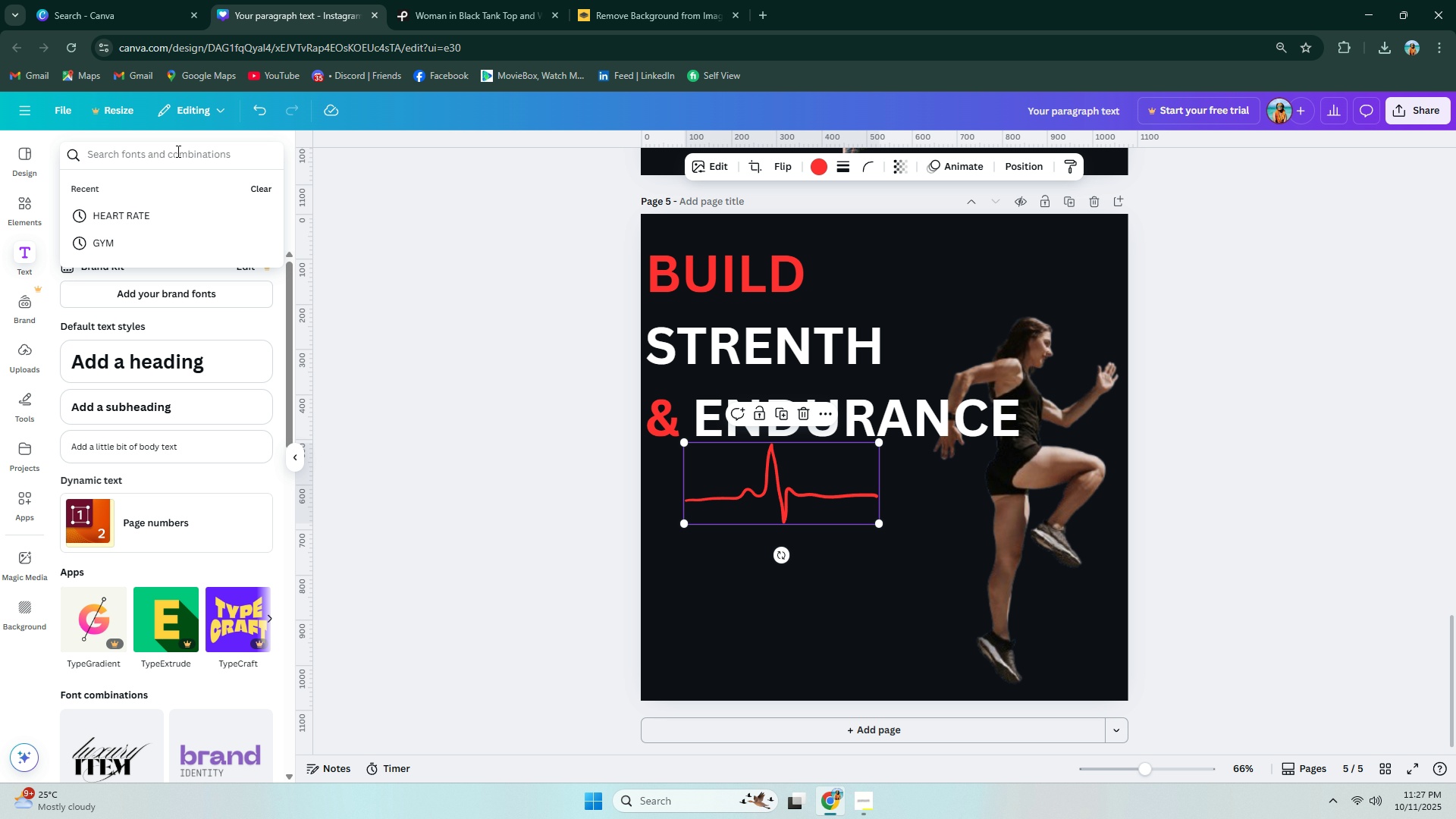 
left_click([373, 204])
 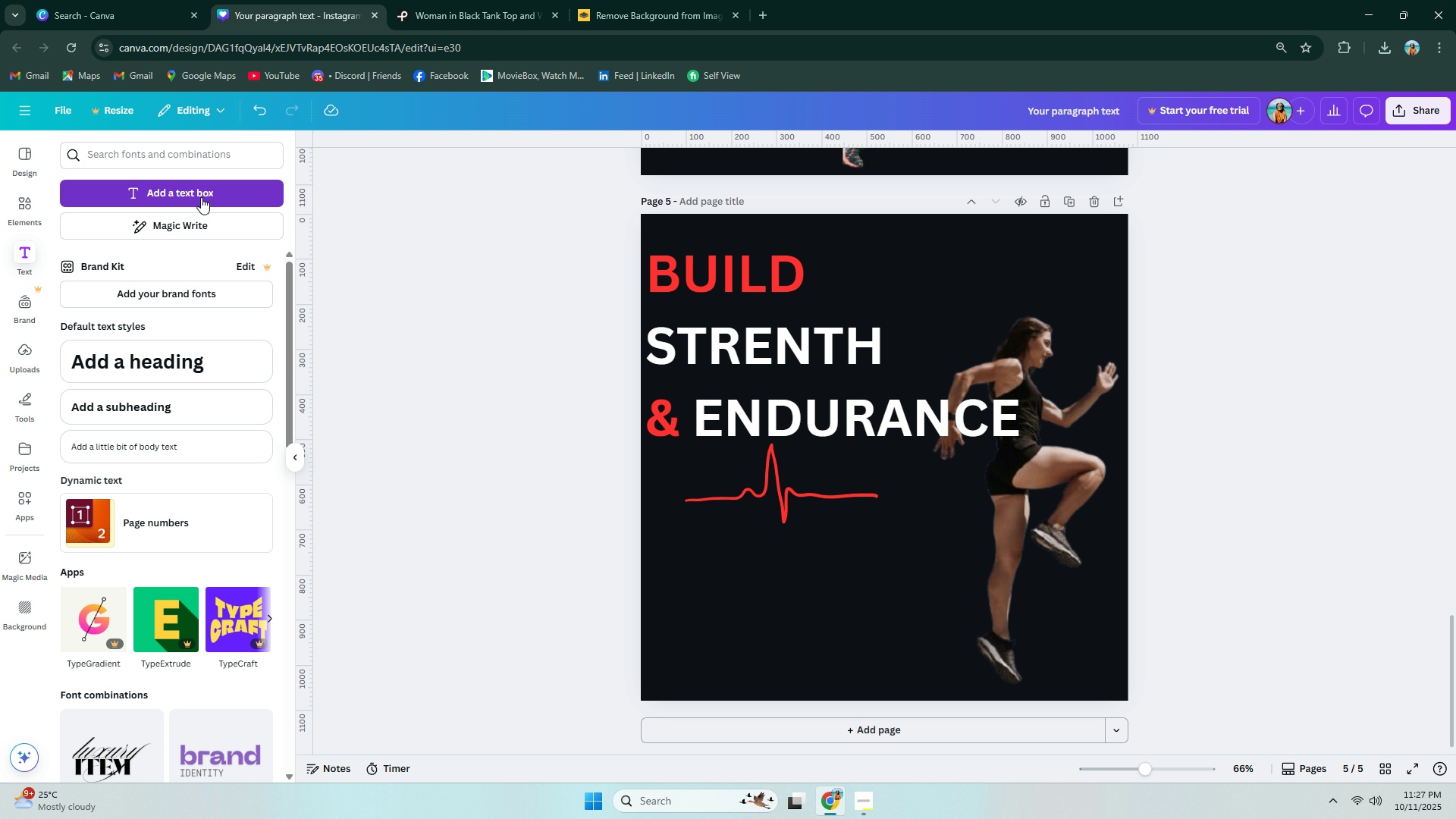 
left_click([201, 197])
 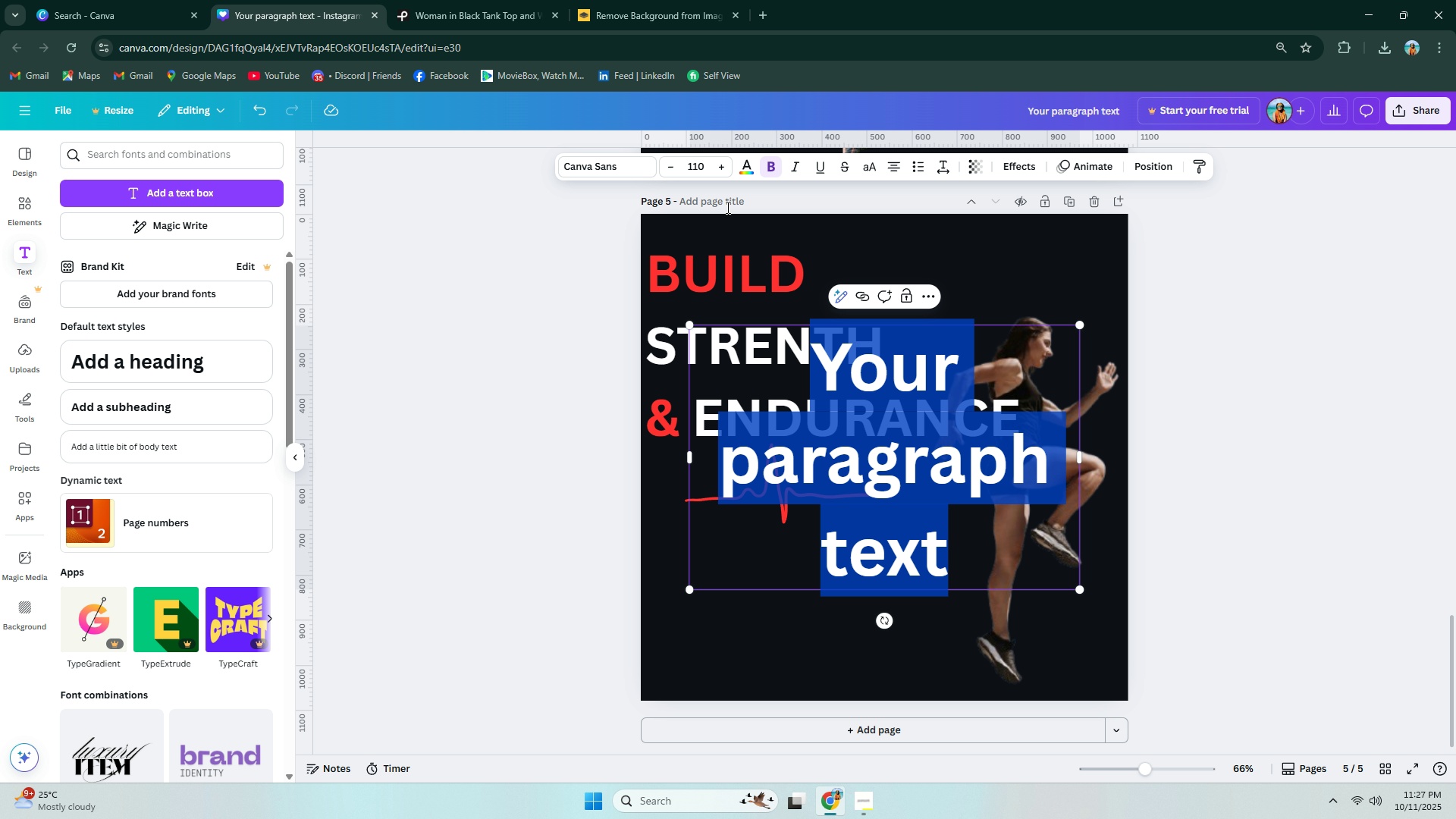 
left_click([701, 171])
 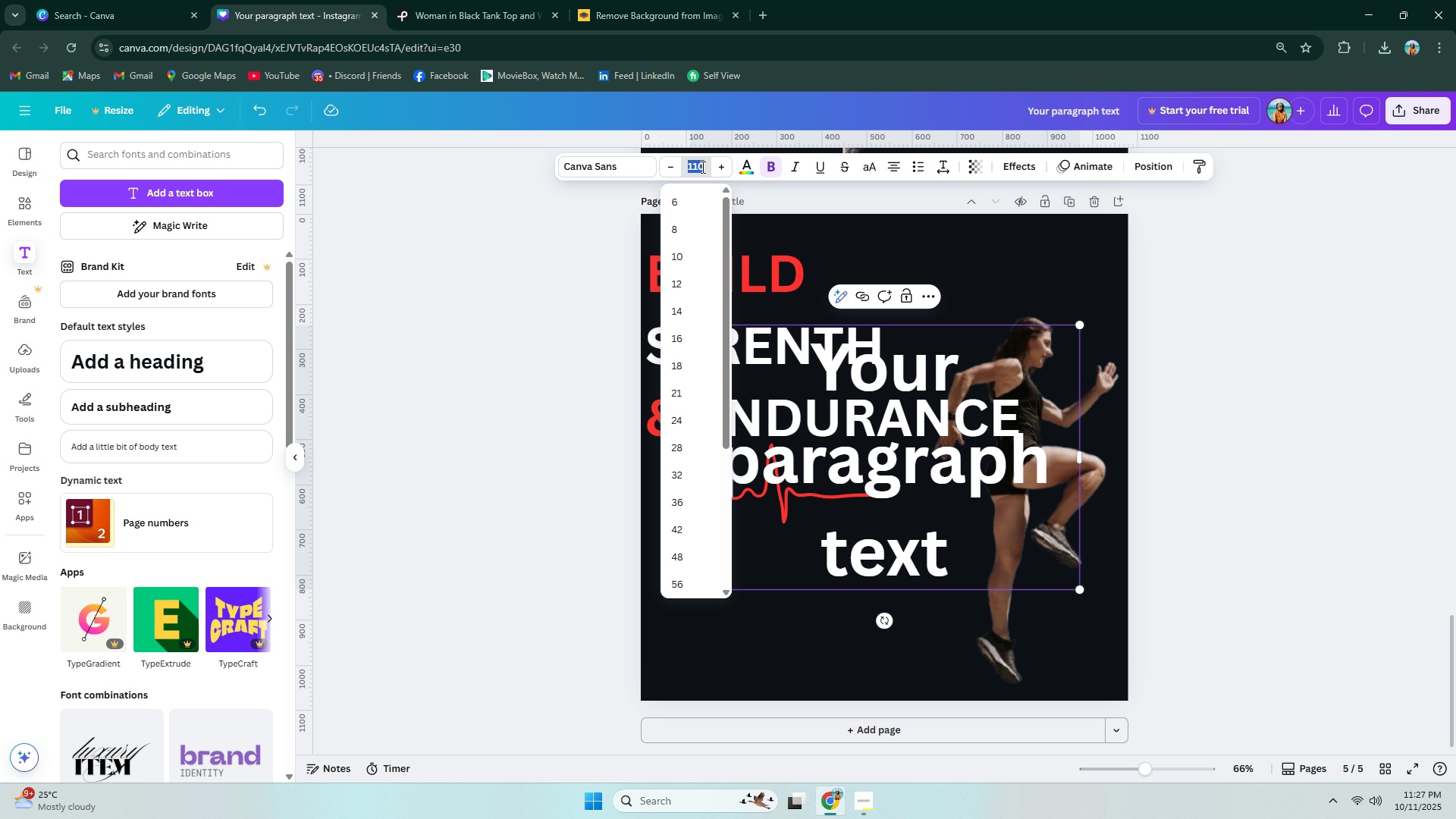 
key(Numpad2)
 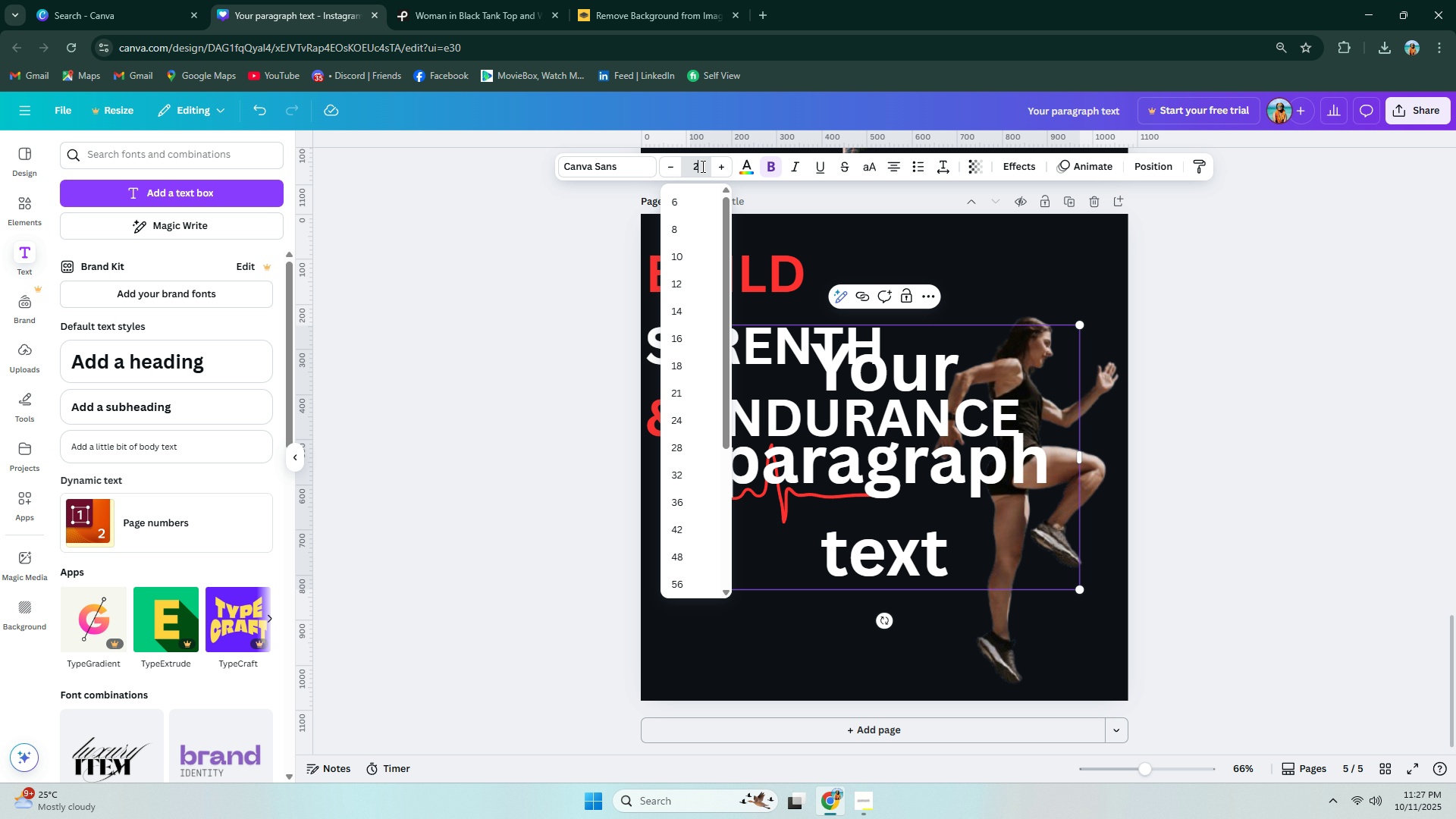 
key(Numpad0)
 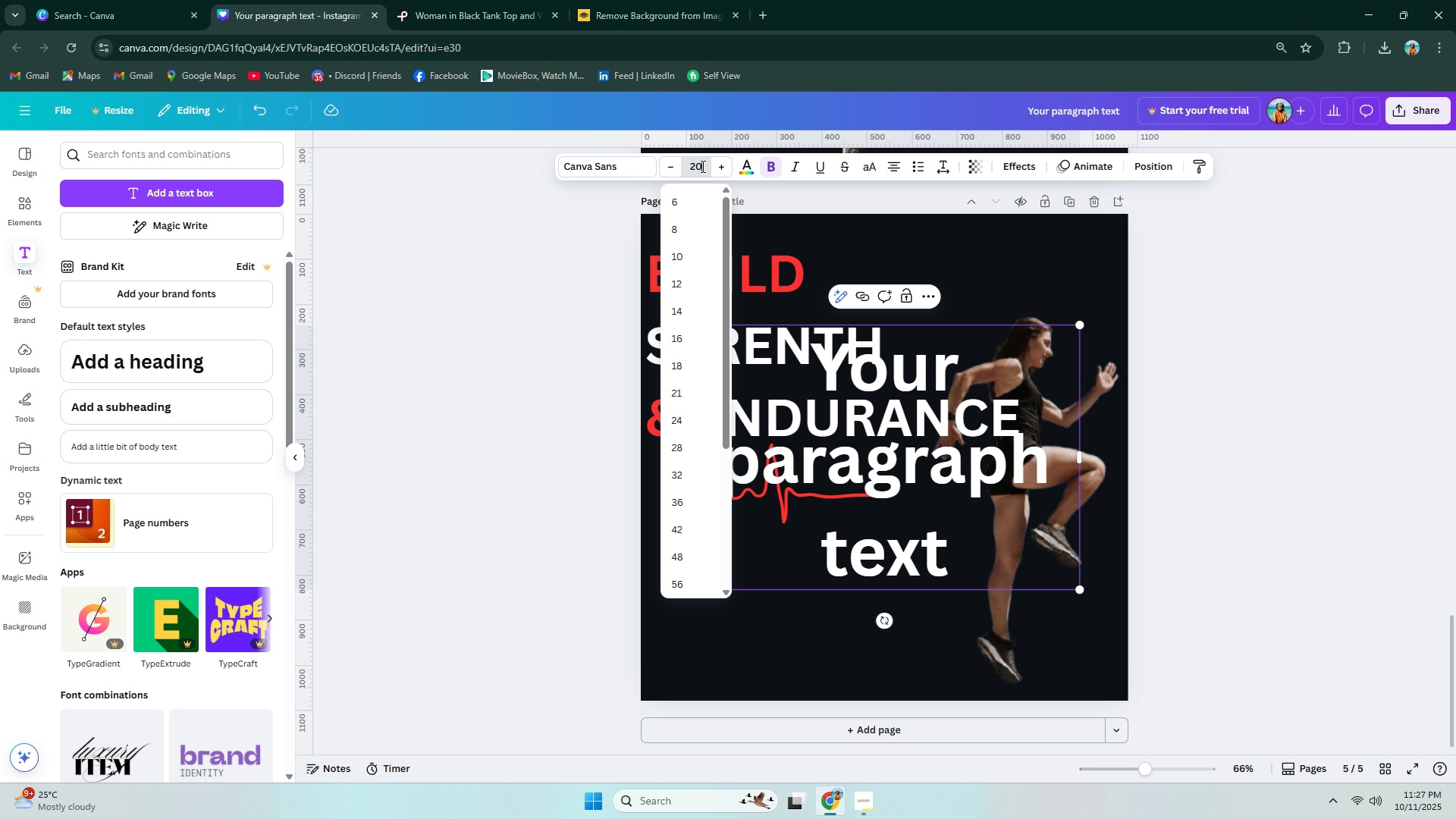 
key(NumpadEnter)
 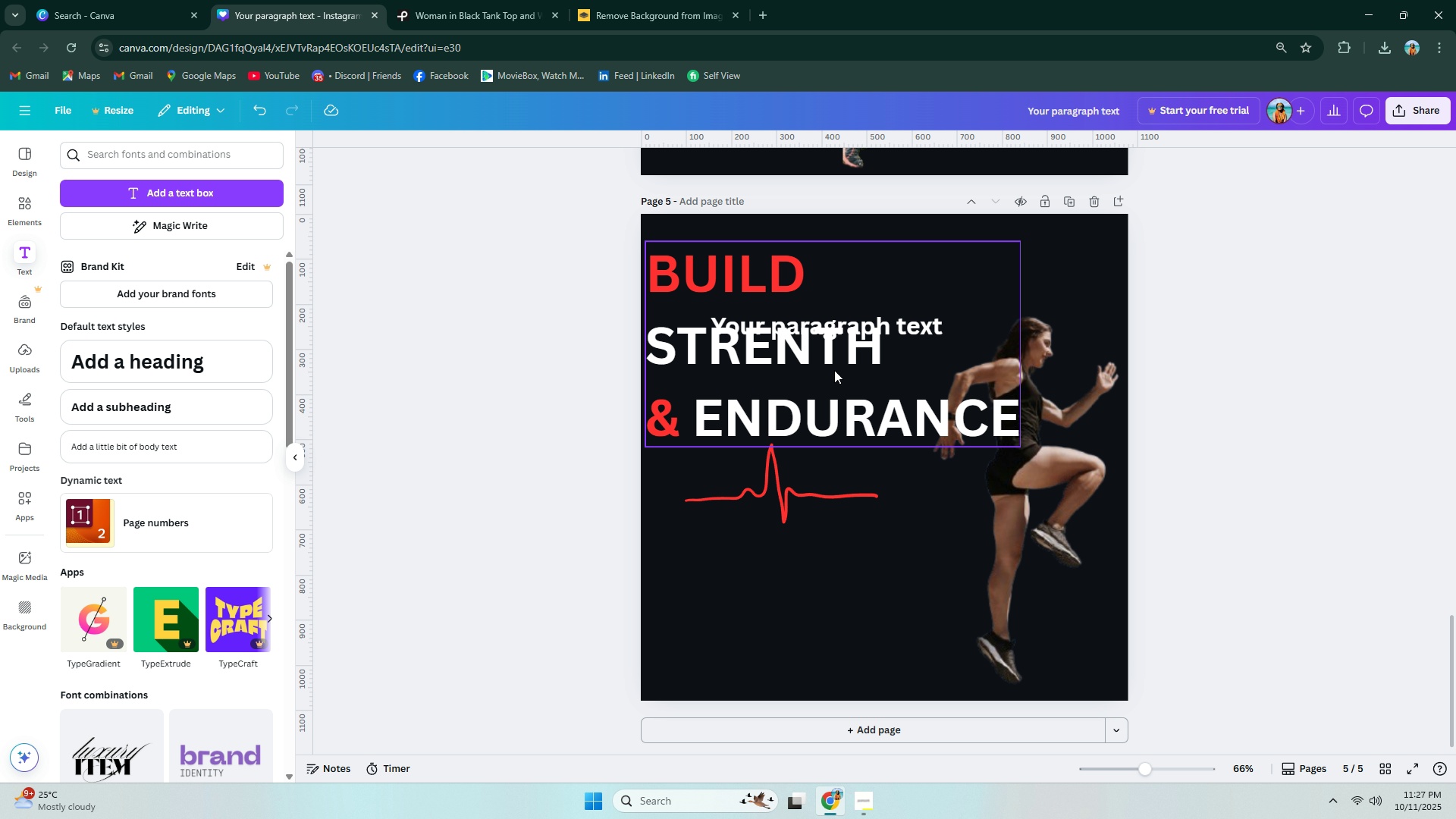 
double_click([814, 584])
 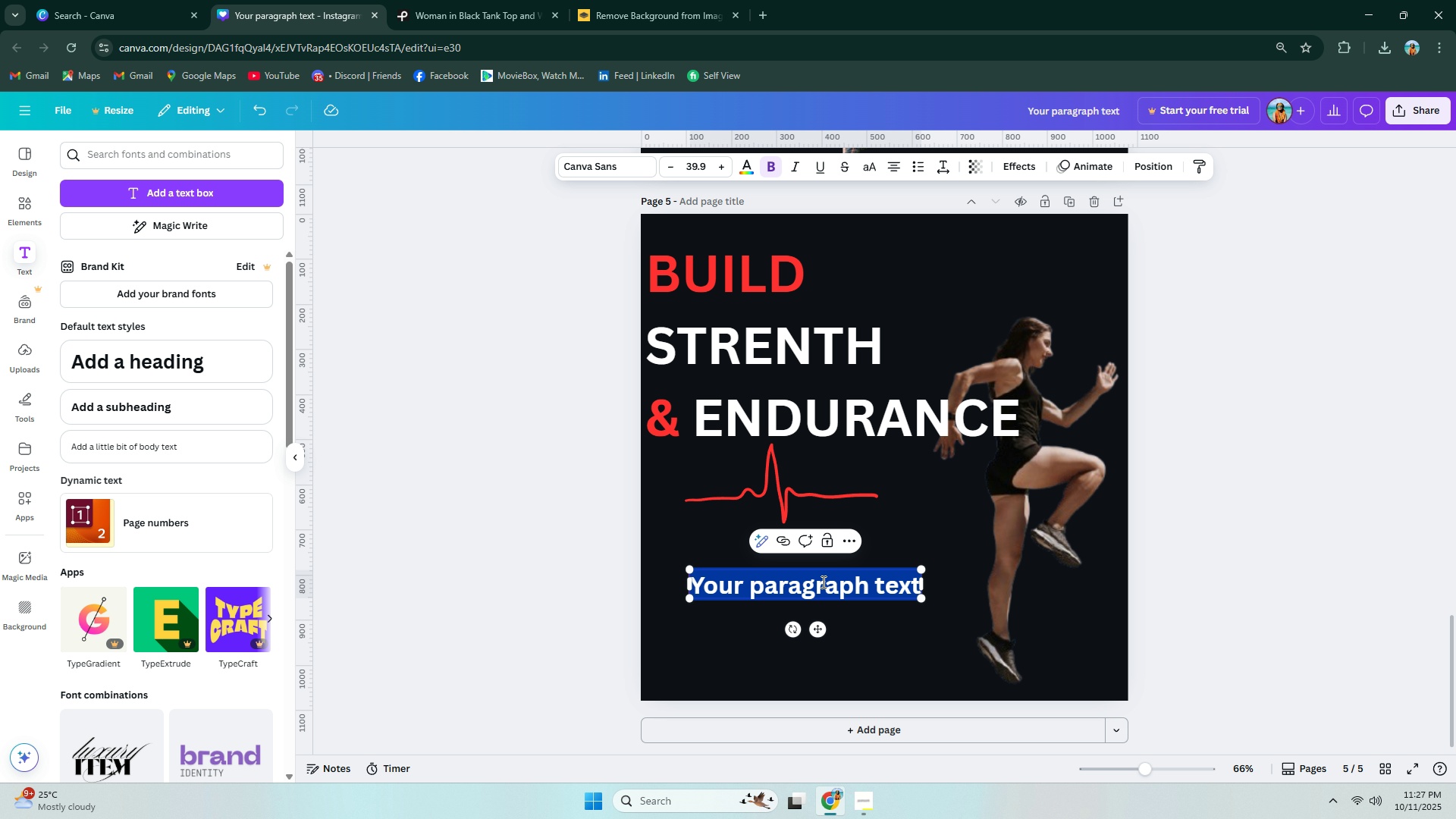 
type(B)
key(Backspace)
key(Backspace)
key(Backspace)
type(H)
key(Backspace)
type(HI)
key(Backspace)
key(Backspace)
 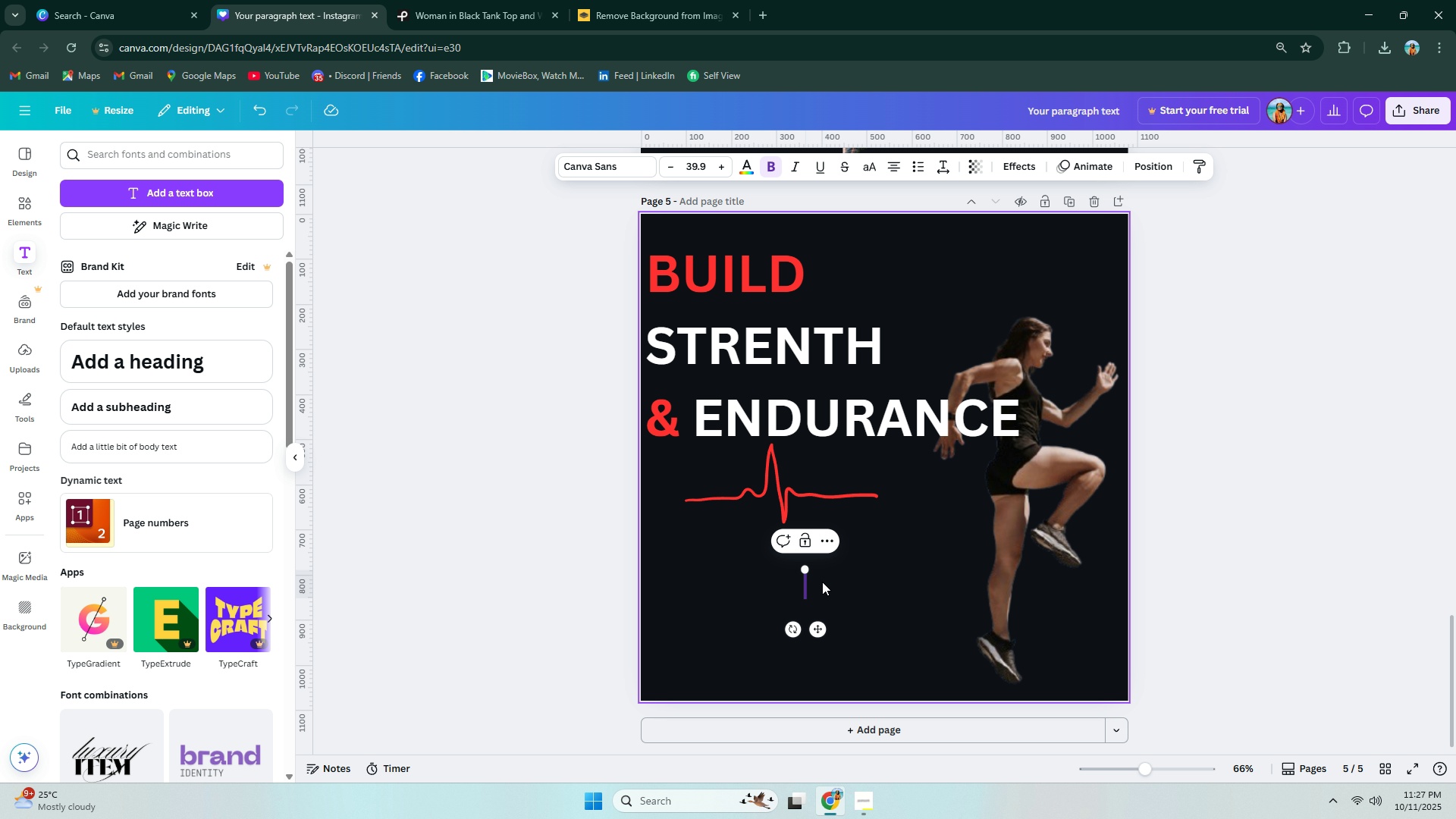 
type(HIIT)
key(Backspace)
key(Backspace)
key(Backspace)
key(Backspace)
type(hiit CHALLENGES YOUR MUSCLE AND LUNHS)
key(Backspace)
key(Backspace)
type(GS )
key(Backspace)
type(-)
key(Backspace)
type( - BUILDING BORT)
key(Backspace)
key(Backspace)
type(TY)
key(Backspace)
type(H STRENH)
key(Backspace)
type(GHT)
key(Backspace)
key(Backspace)
type(TH AND A)
key(Backspace)
type(STAMINA)
 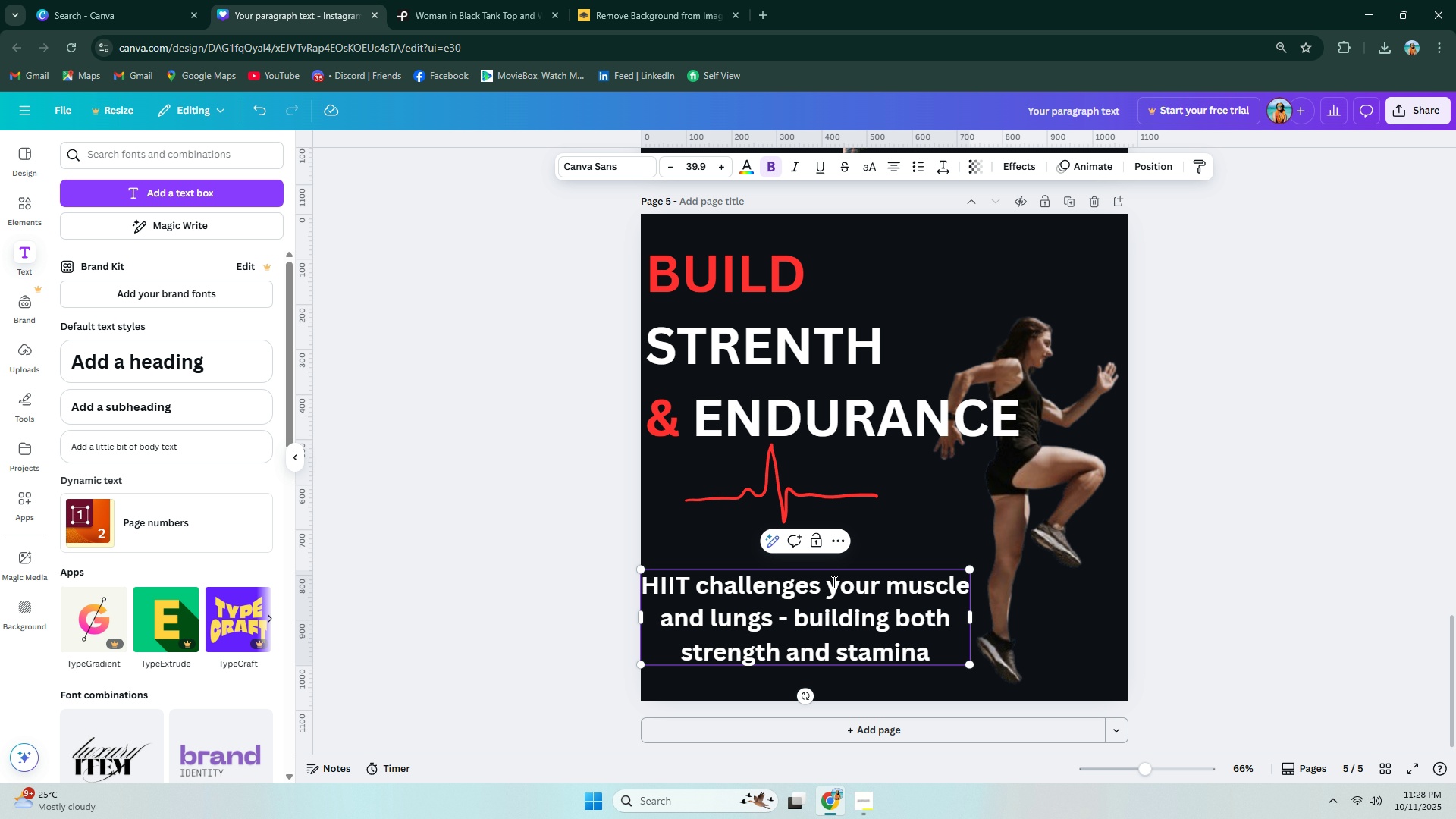 
wait(9.82)
 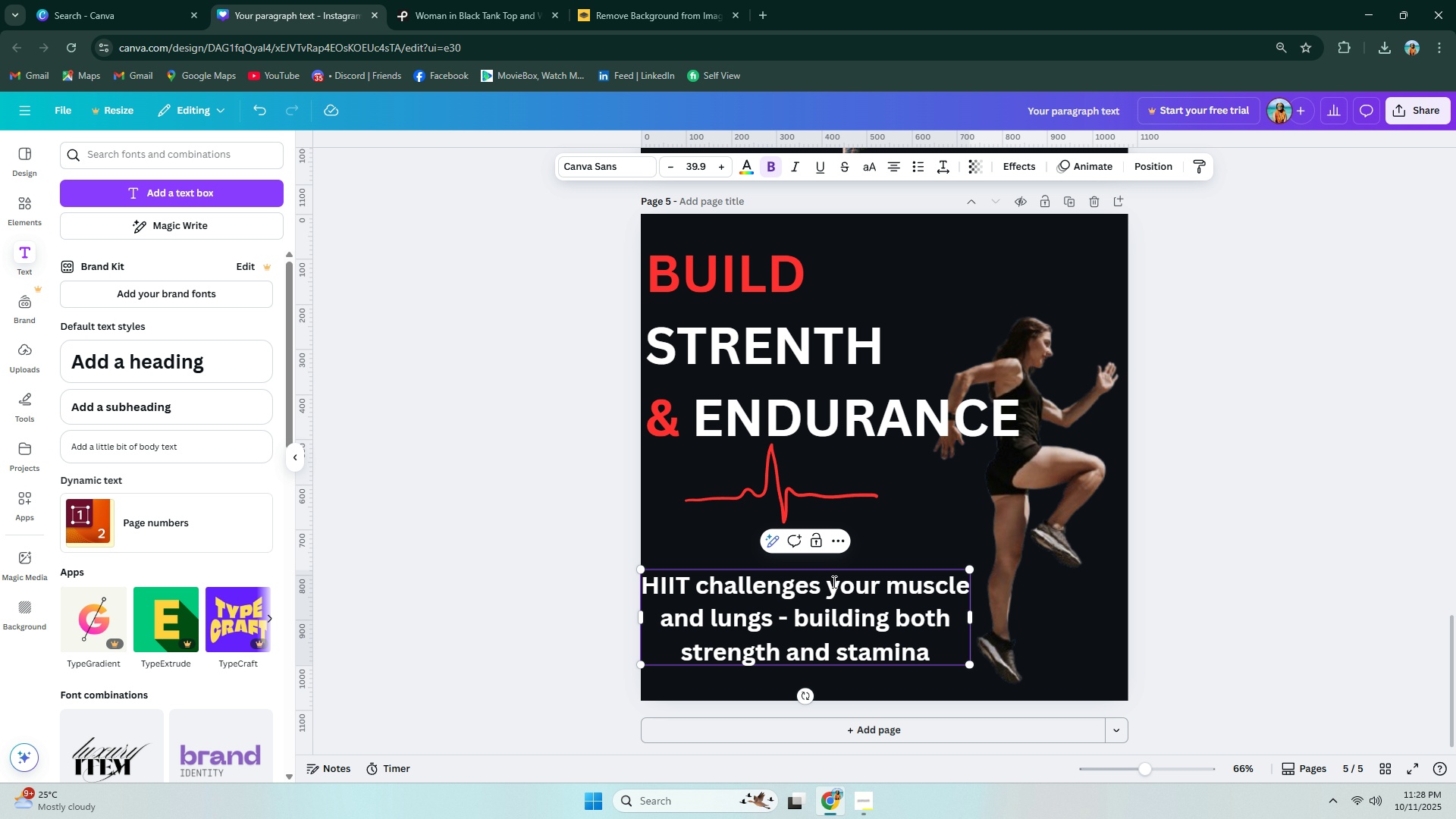 
double_click([499, 0])
 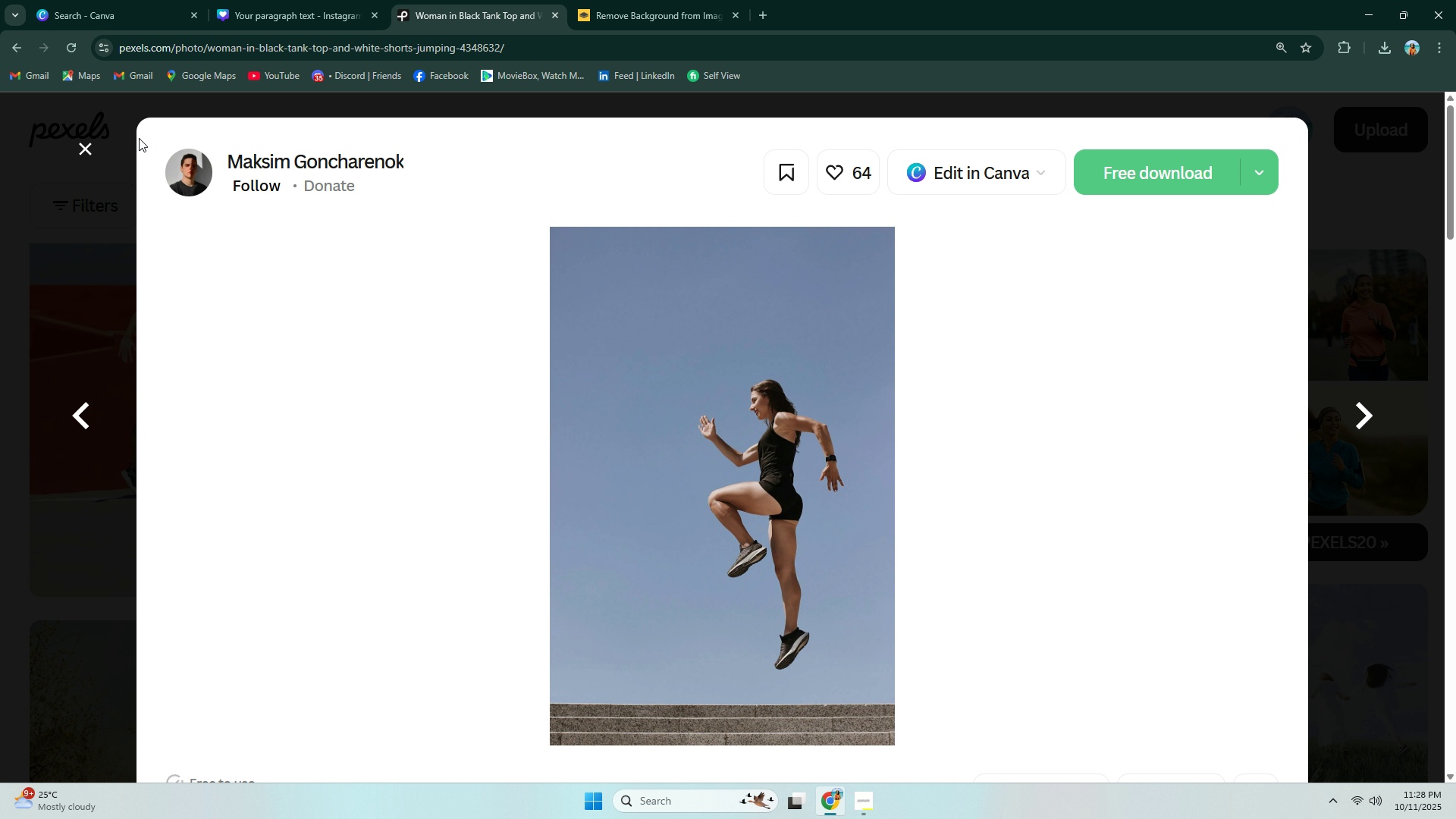 
double_click([86, 153])
 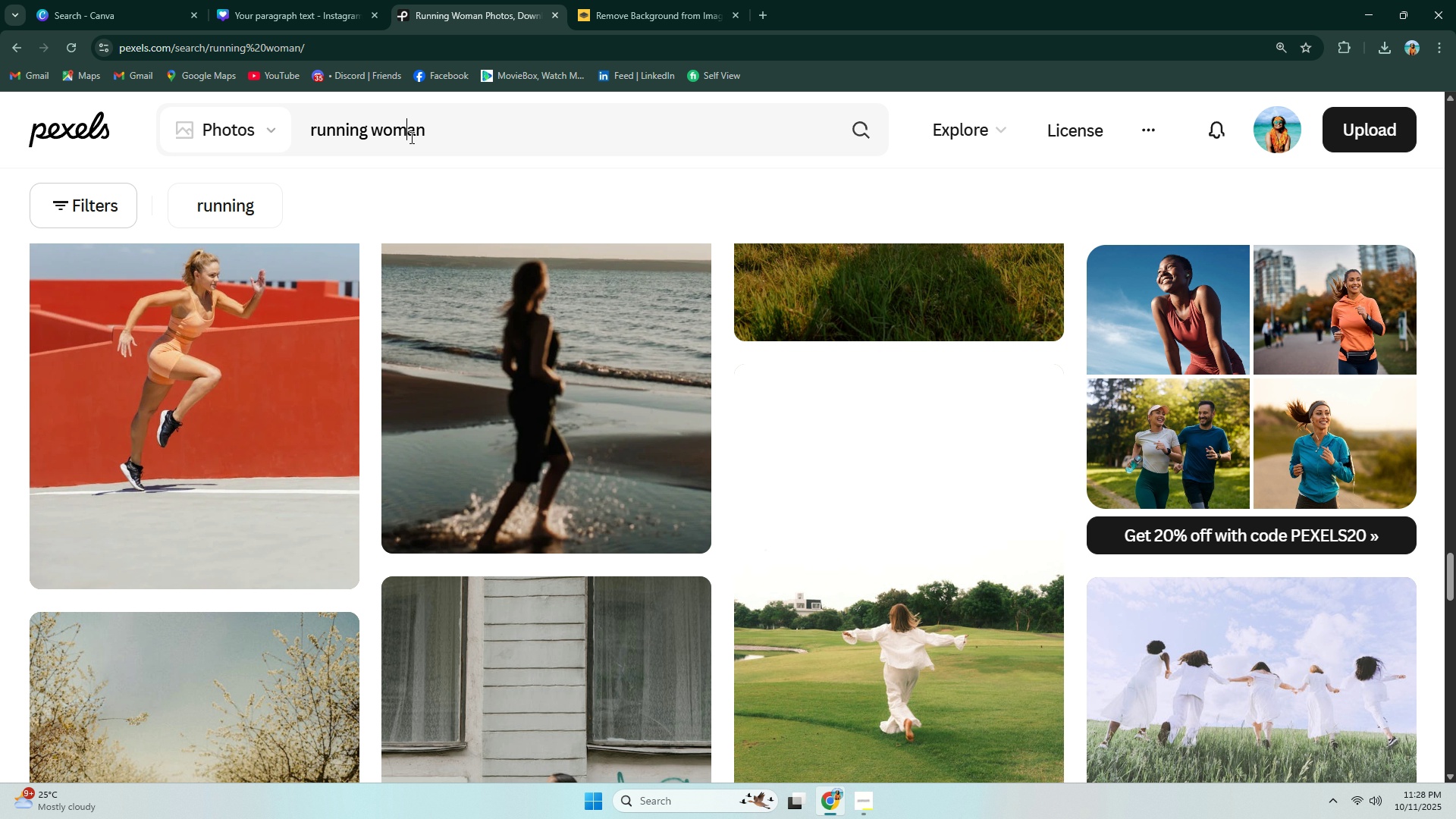 
double_click([410, 137])
 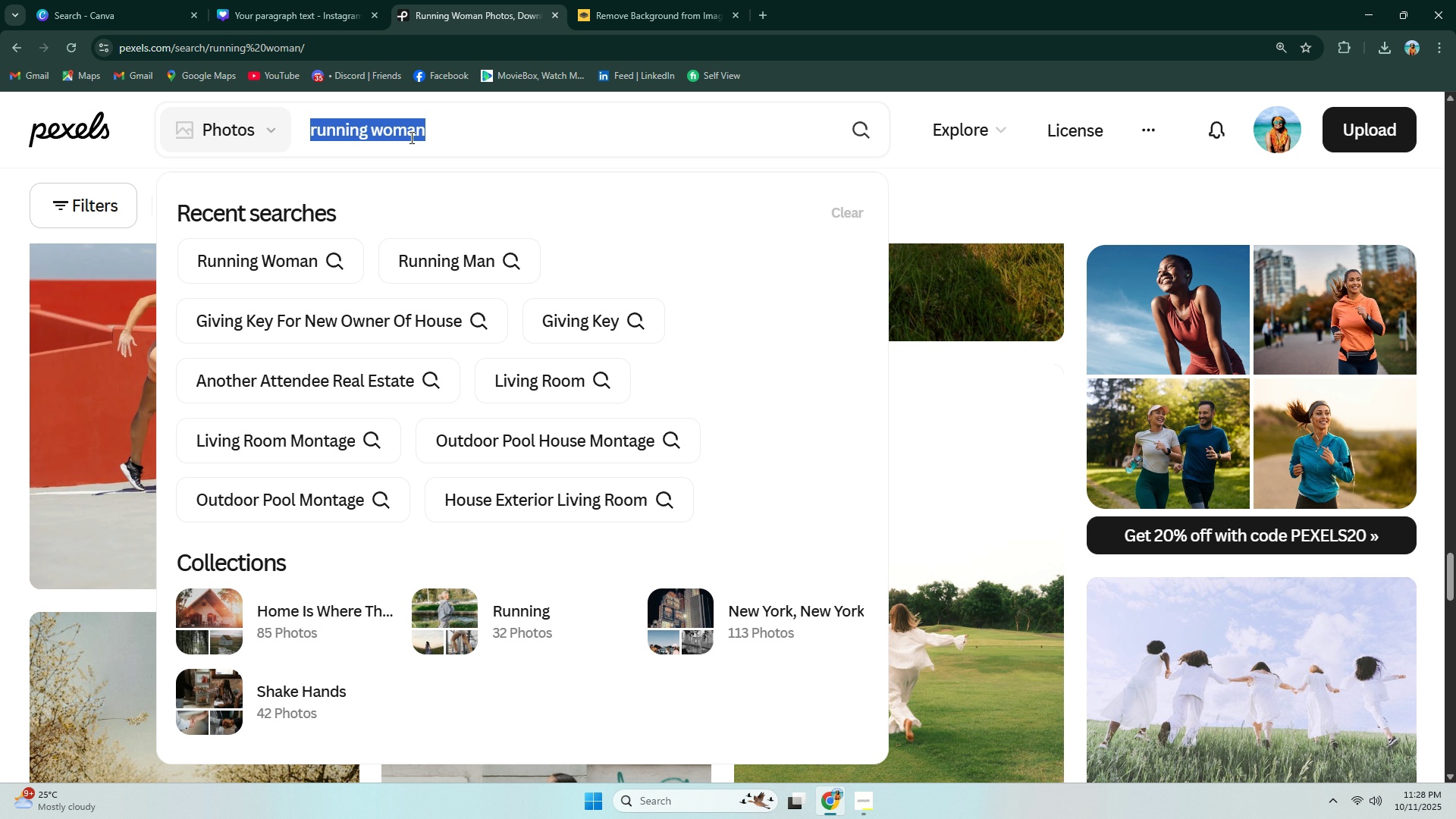 
key(Control+ControlLeft)
 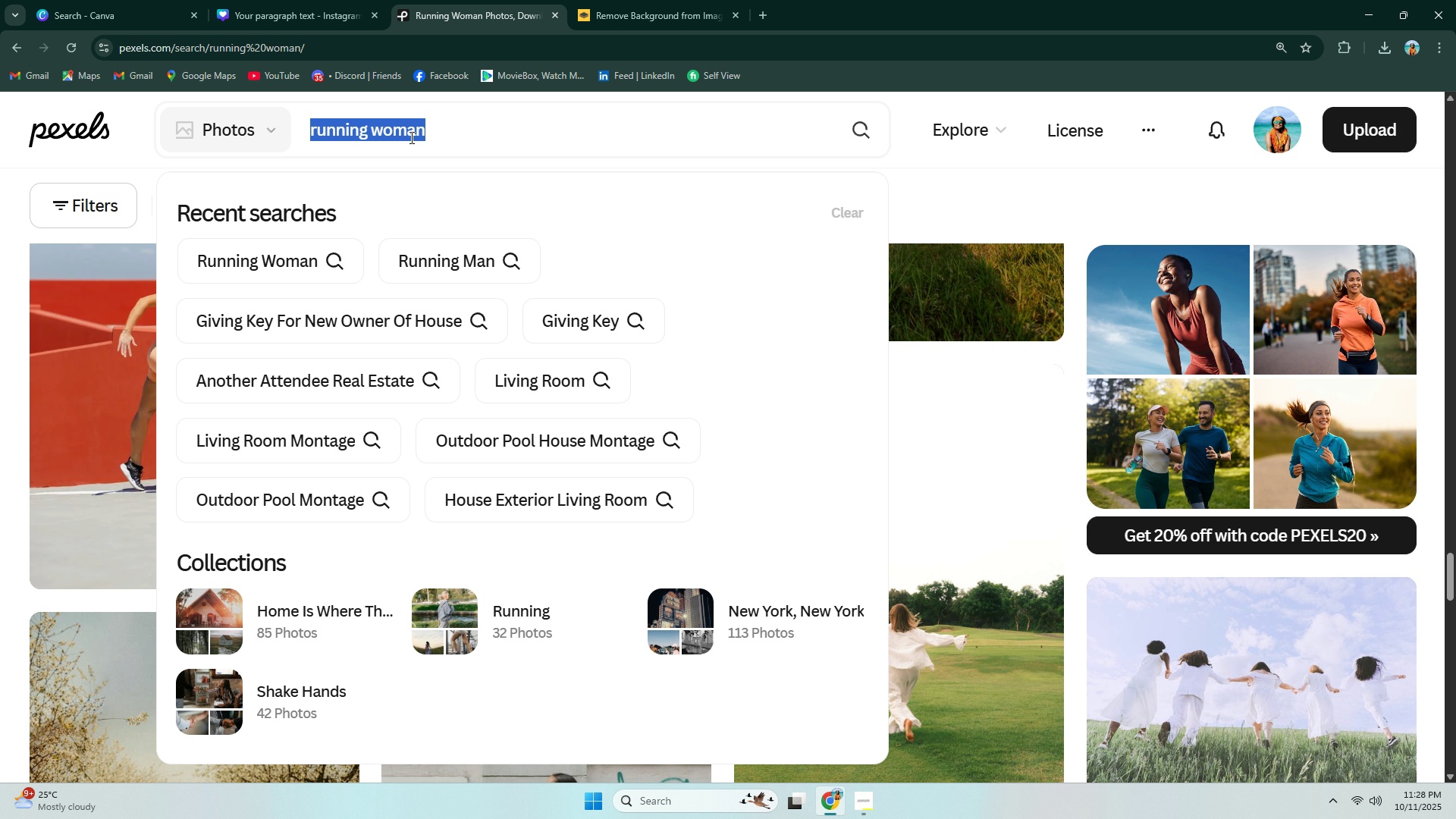 
key(Control+A)
 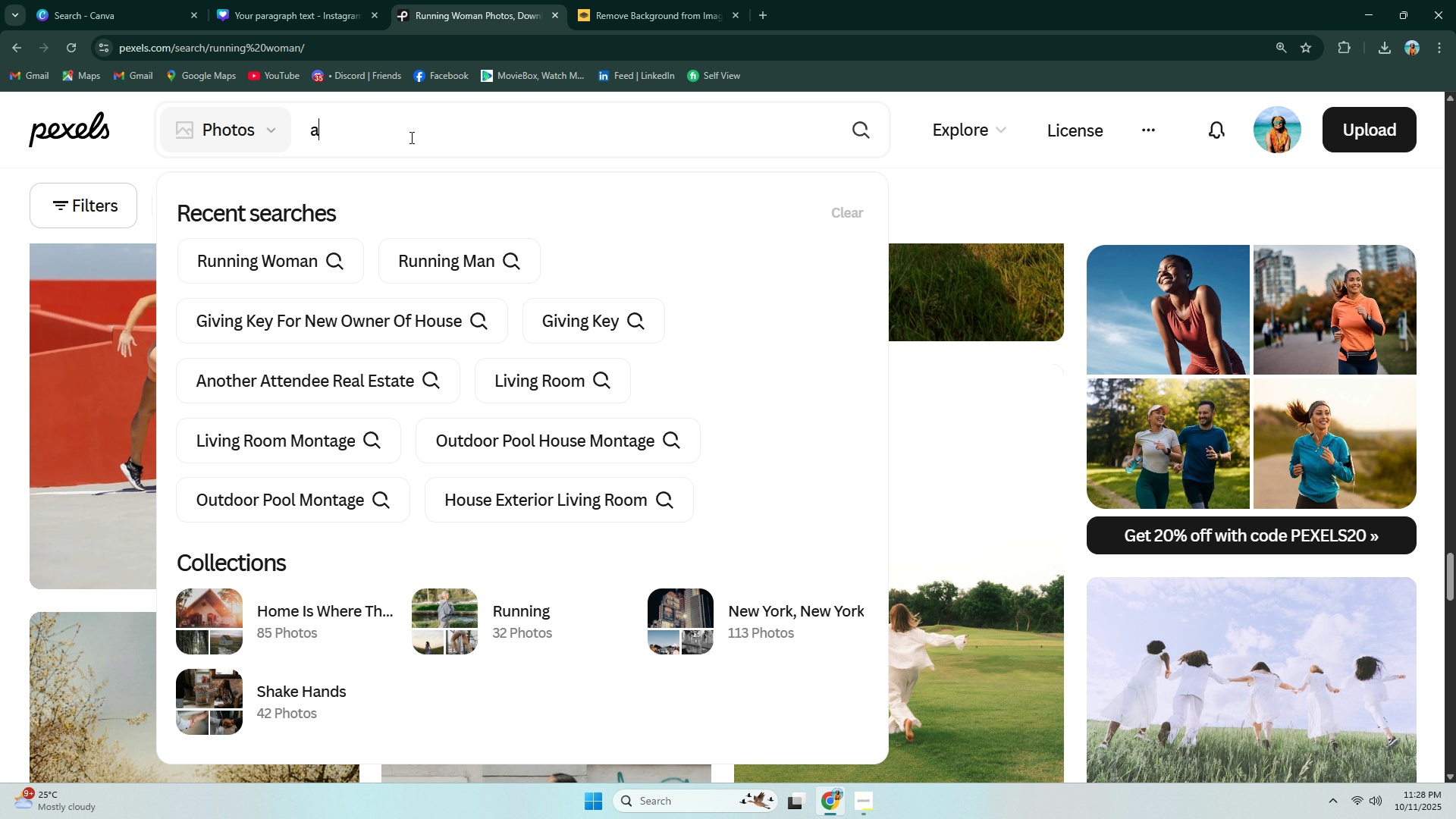 
type(ATL)
key(Backspace)
type(HLETE LIFTING WEG)
key(Backspace)
type(IGHTS)
 